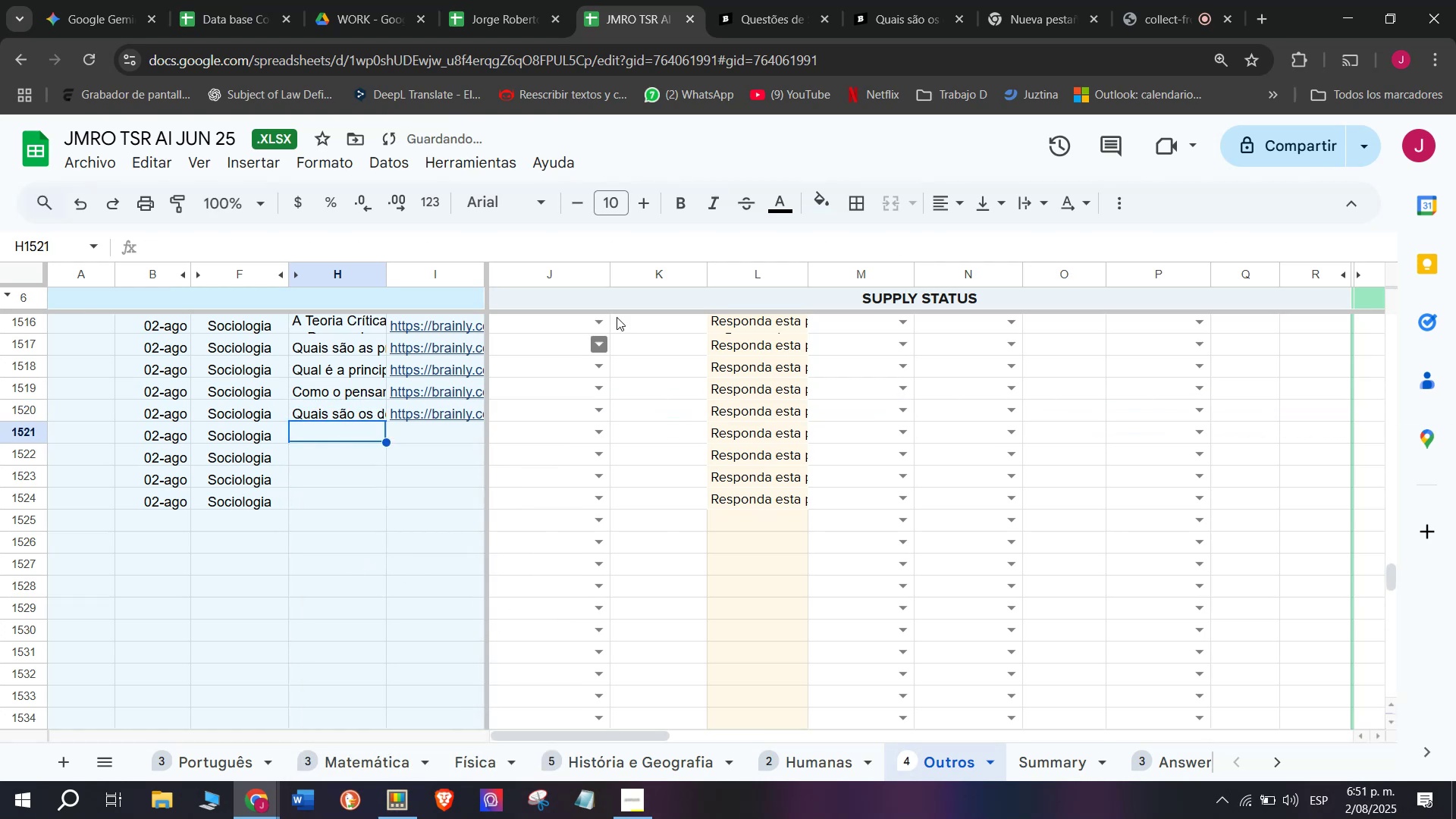 
left_click([800, 0])
 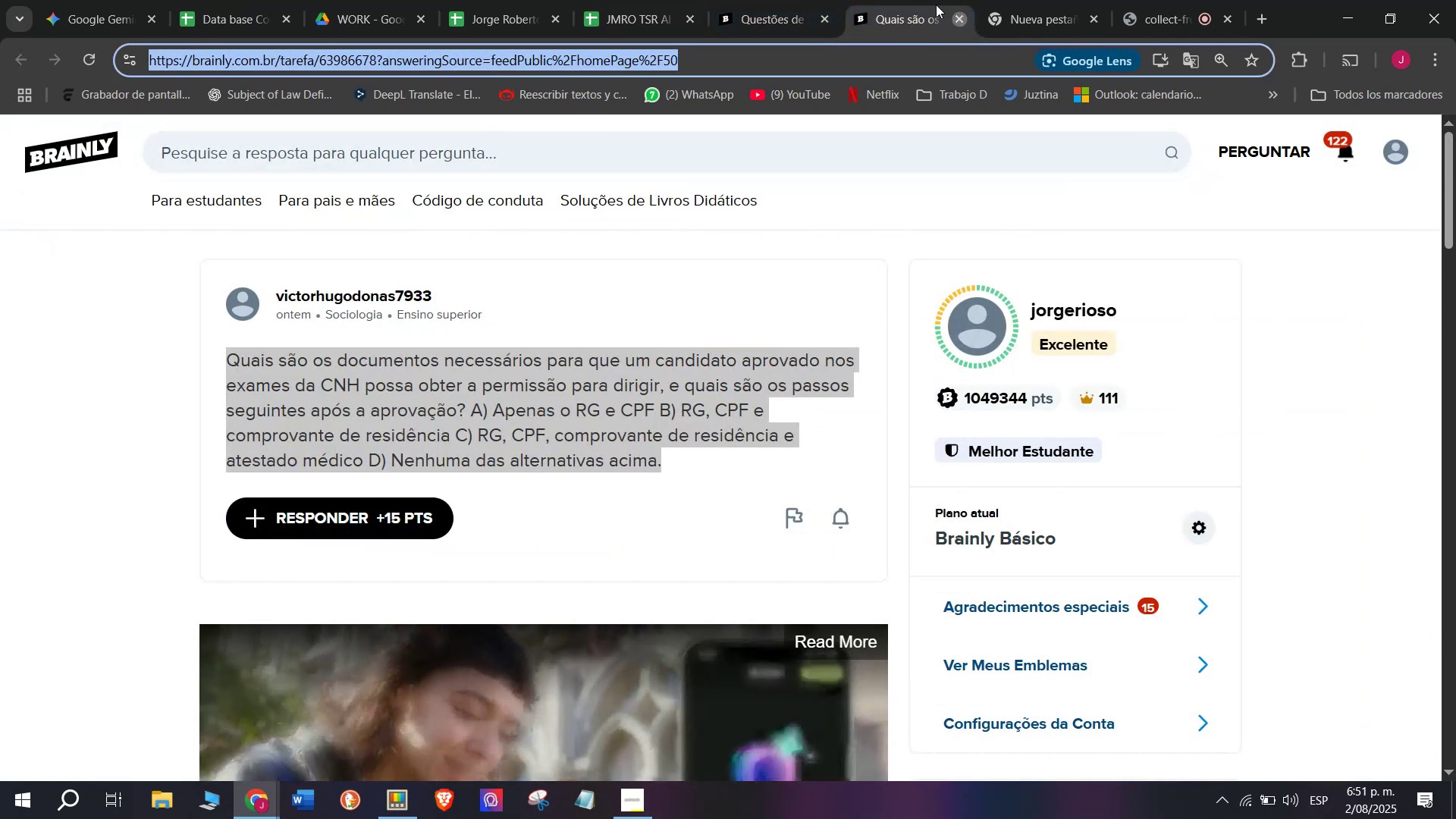 
double_click([756, 0])
 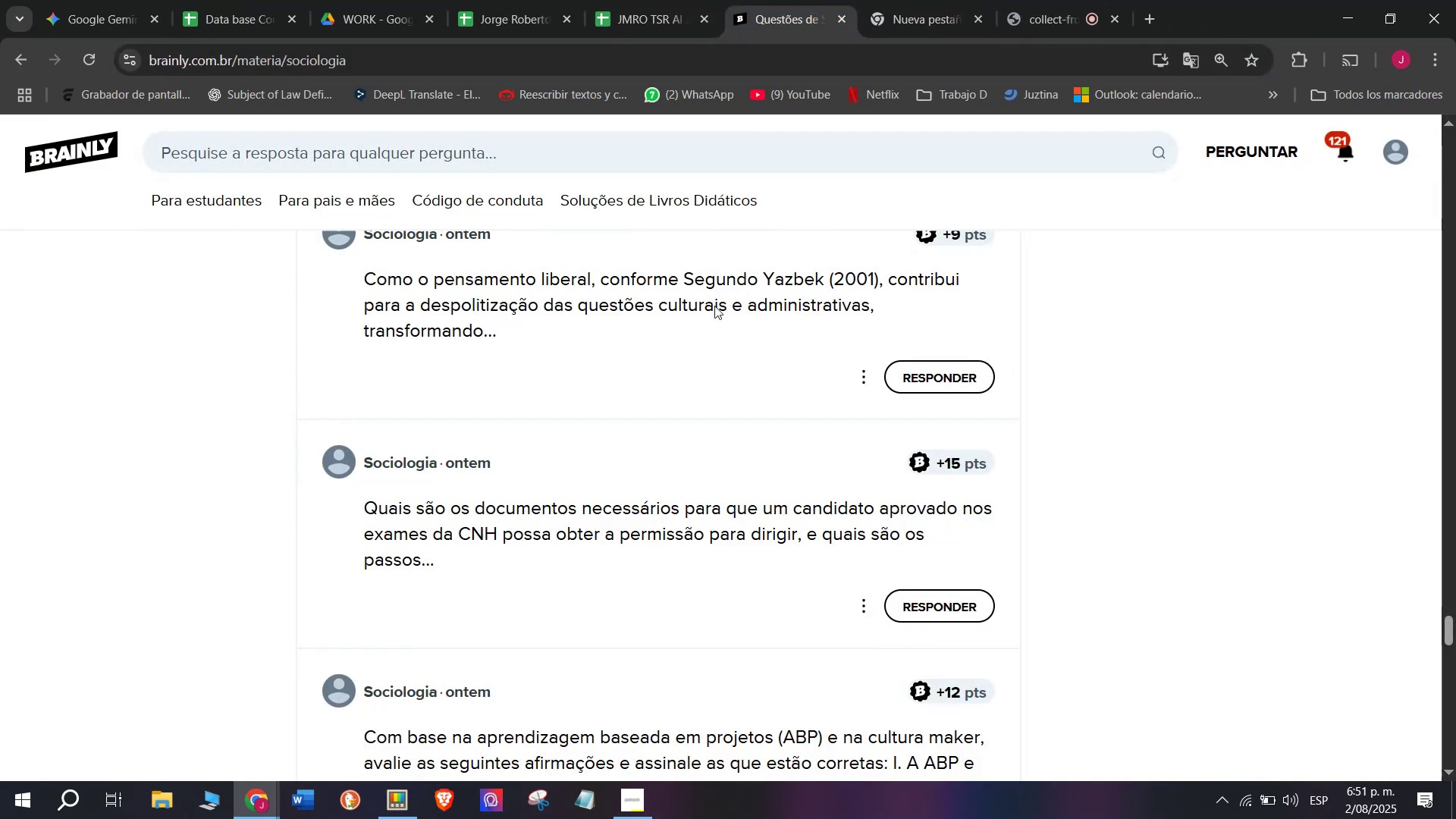 
left_click([703, 0])
 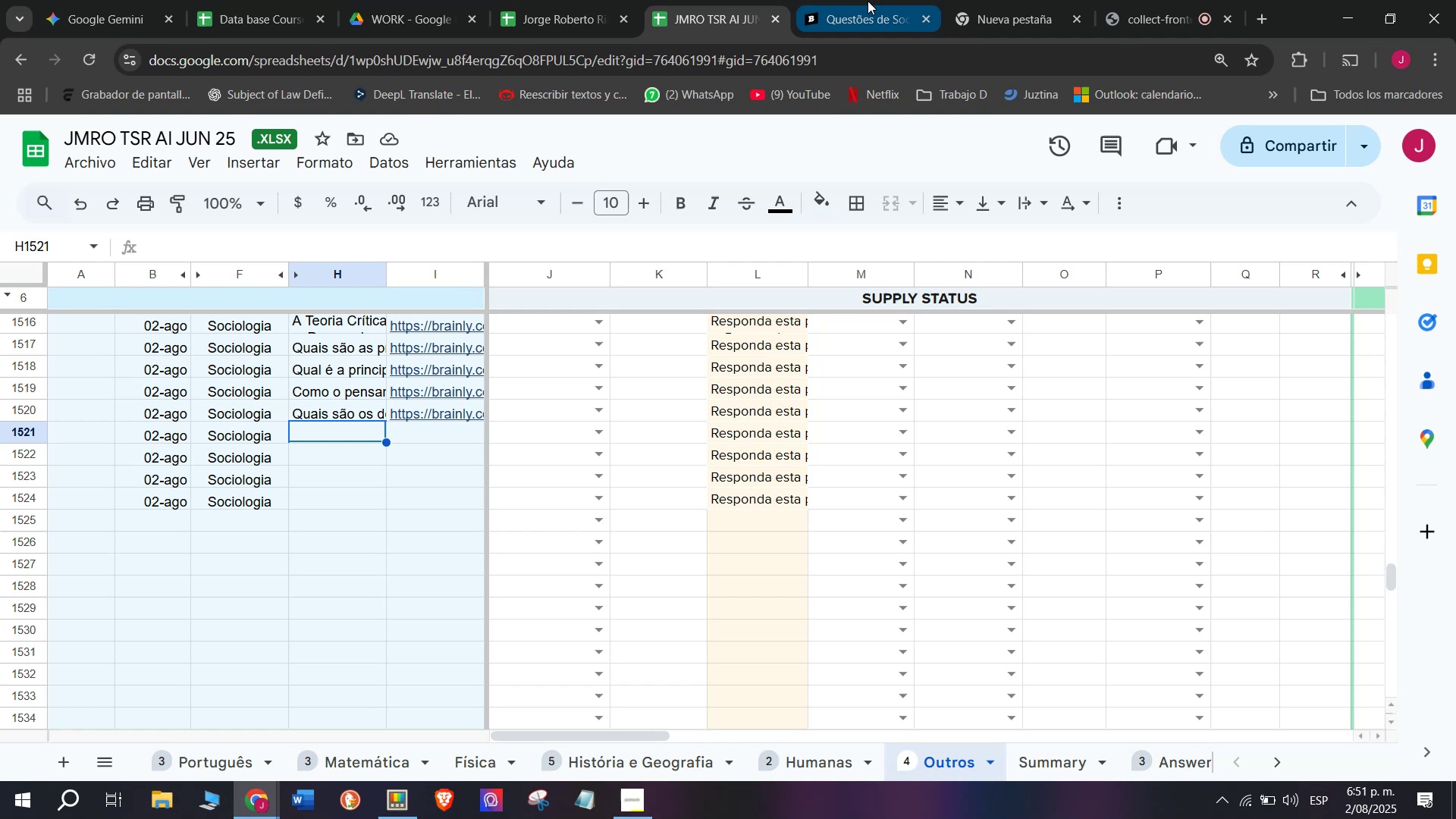 
left_click([868, 1])
 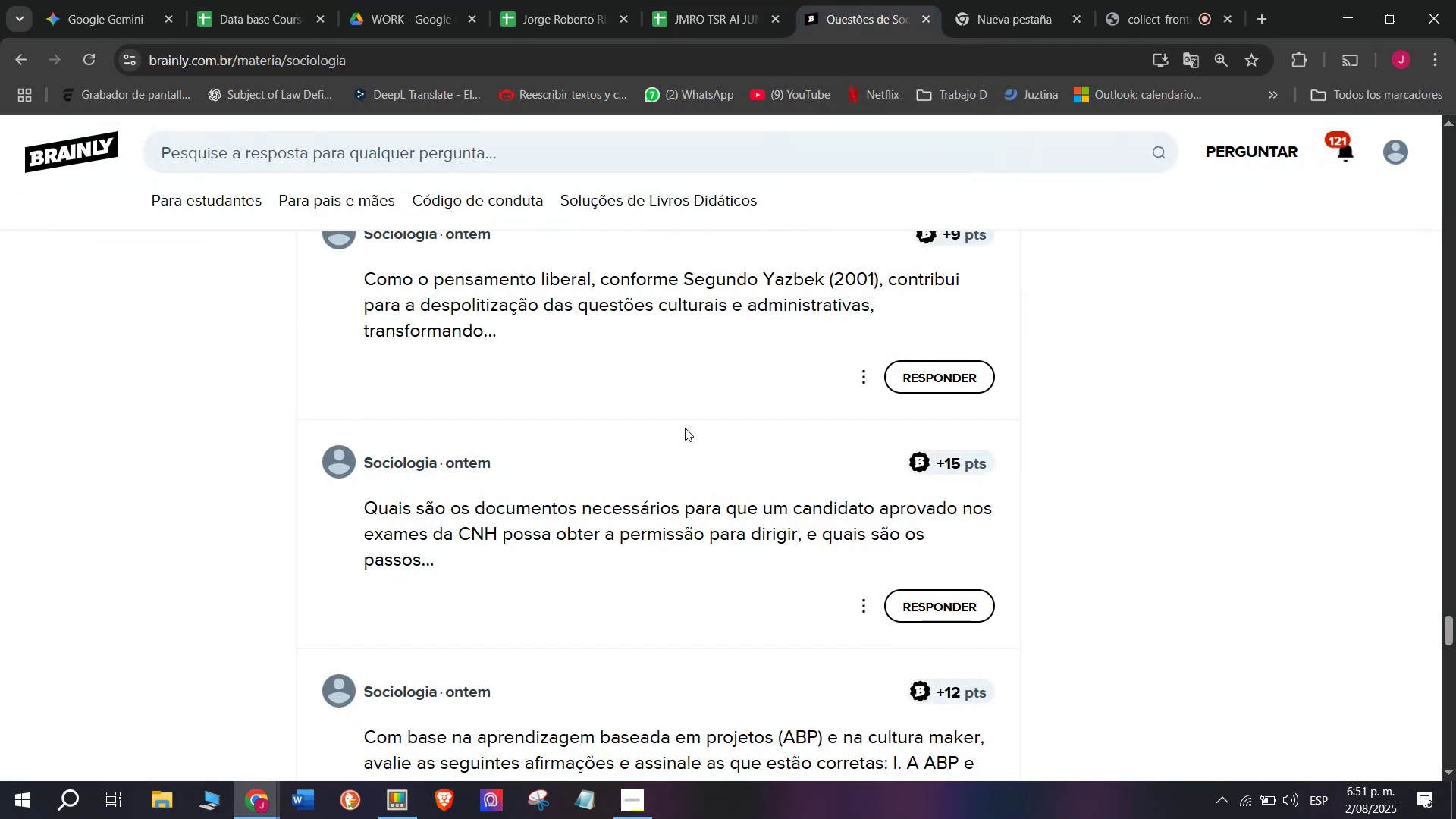 
scroll: coordinate [686, 432], scroll_direction: down, amount: 1.0
 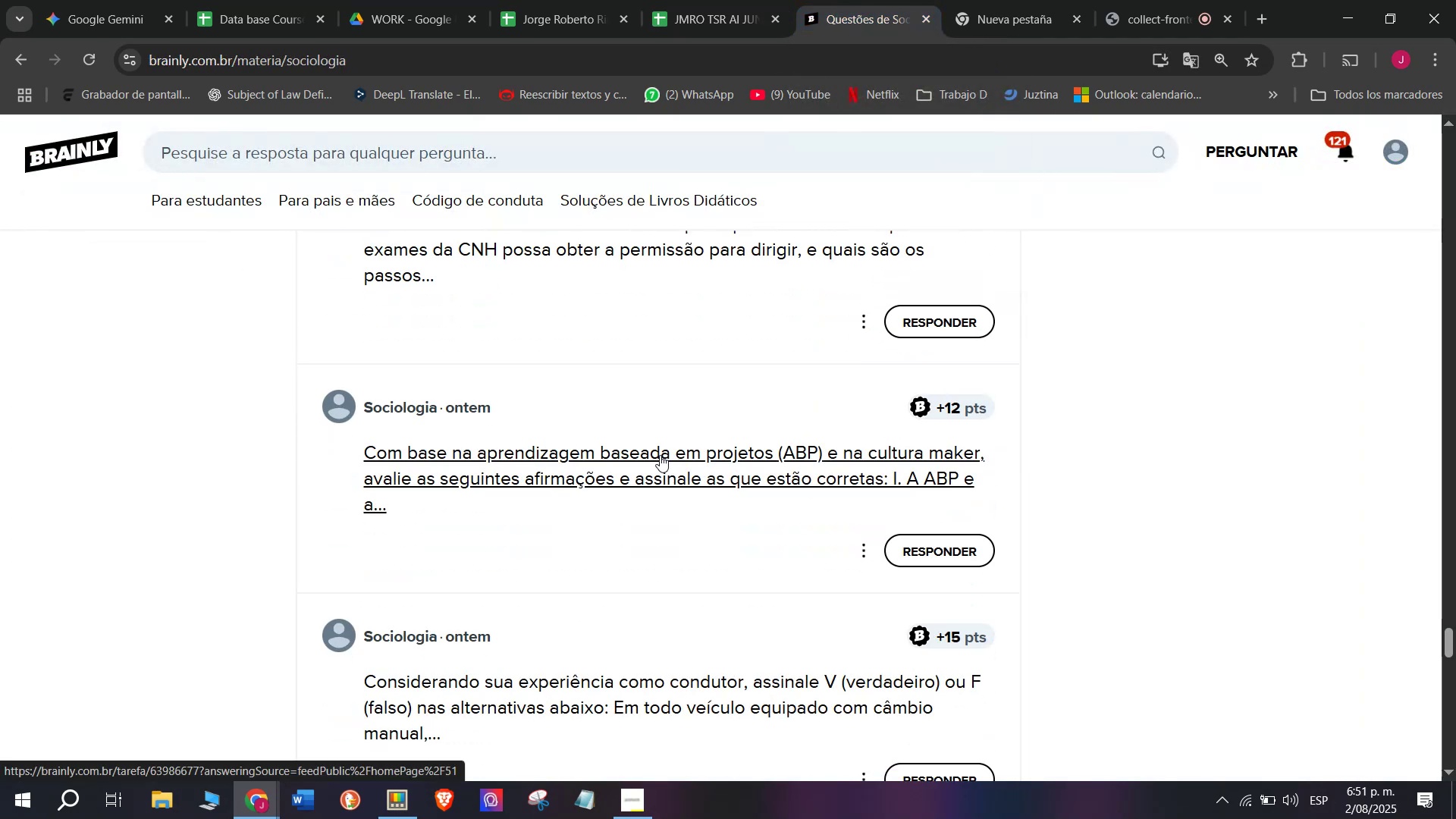 
right_click([657, 463])
 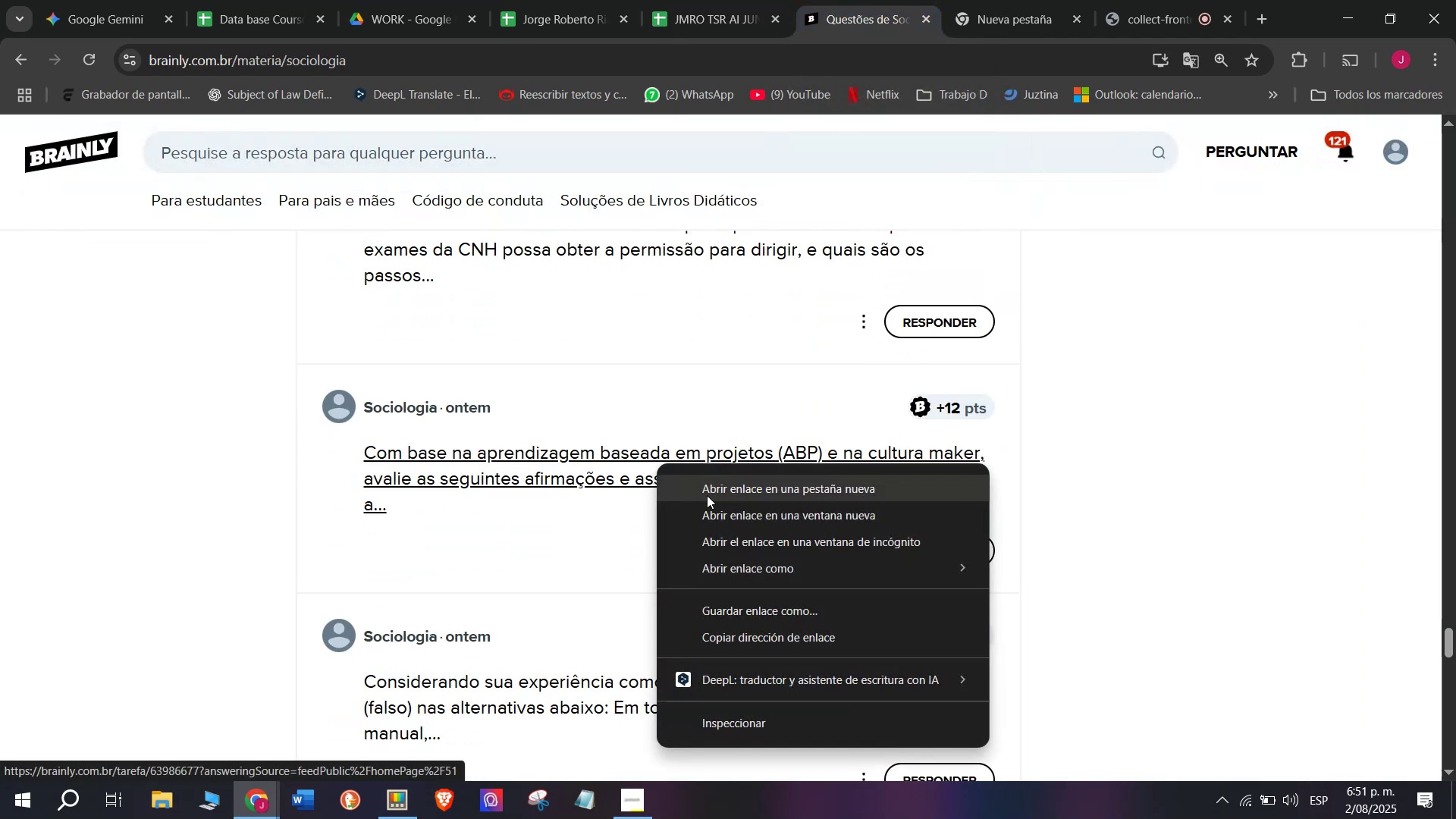 
left_click([707, 495])
 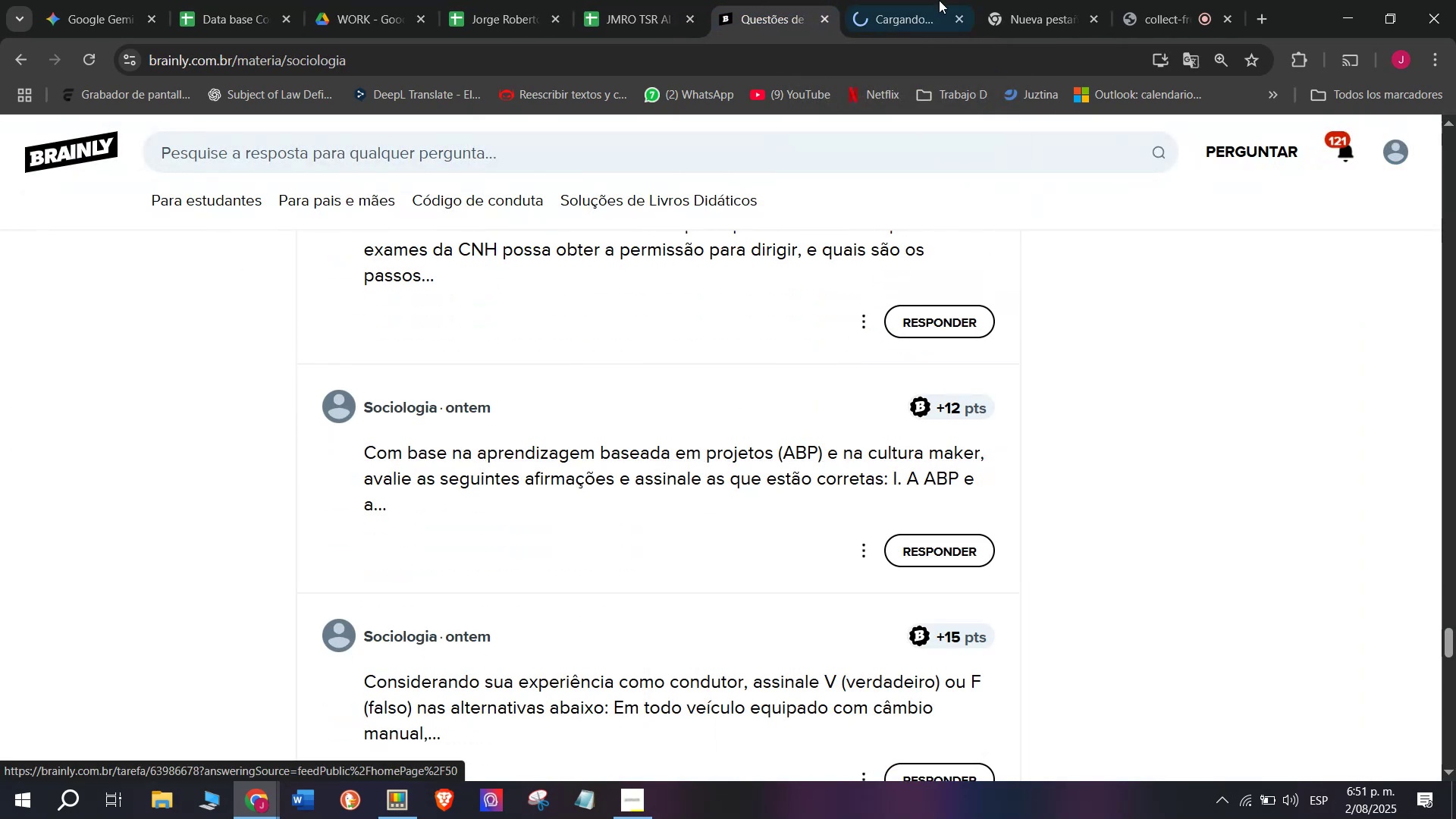 
left_click([939, 0])
 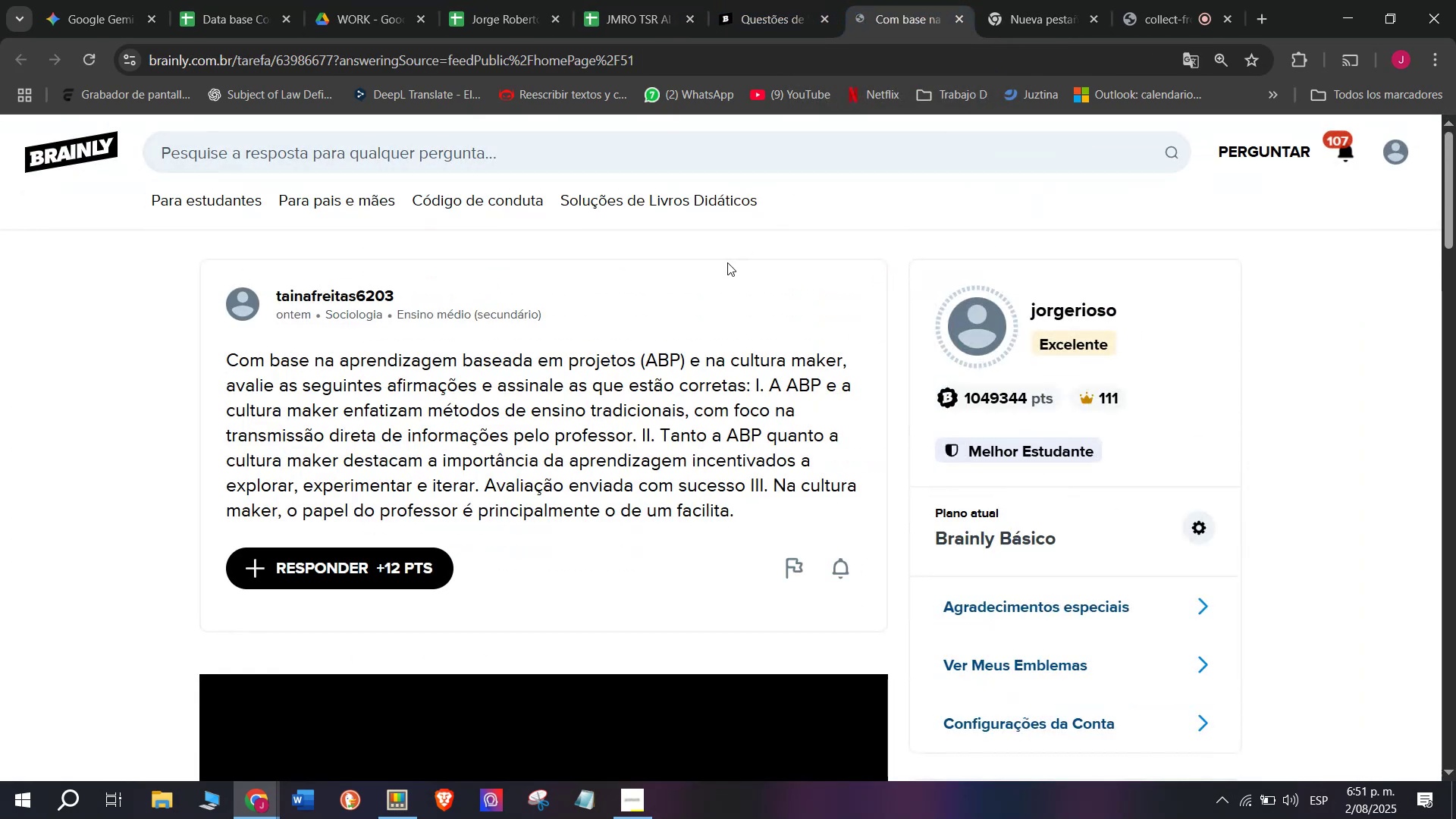 
left_click([911, 1])
 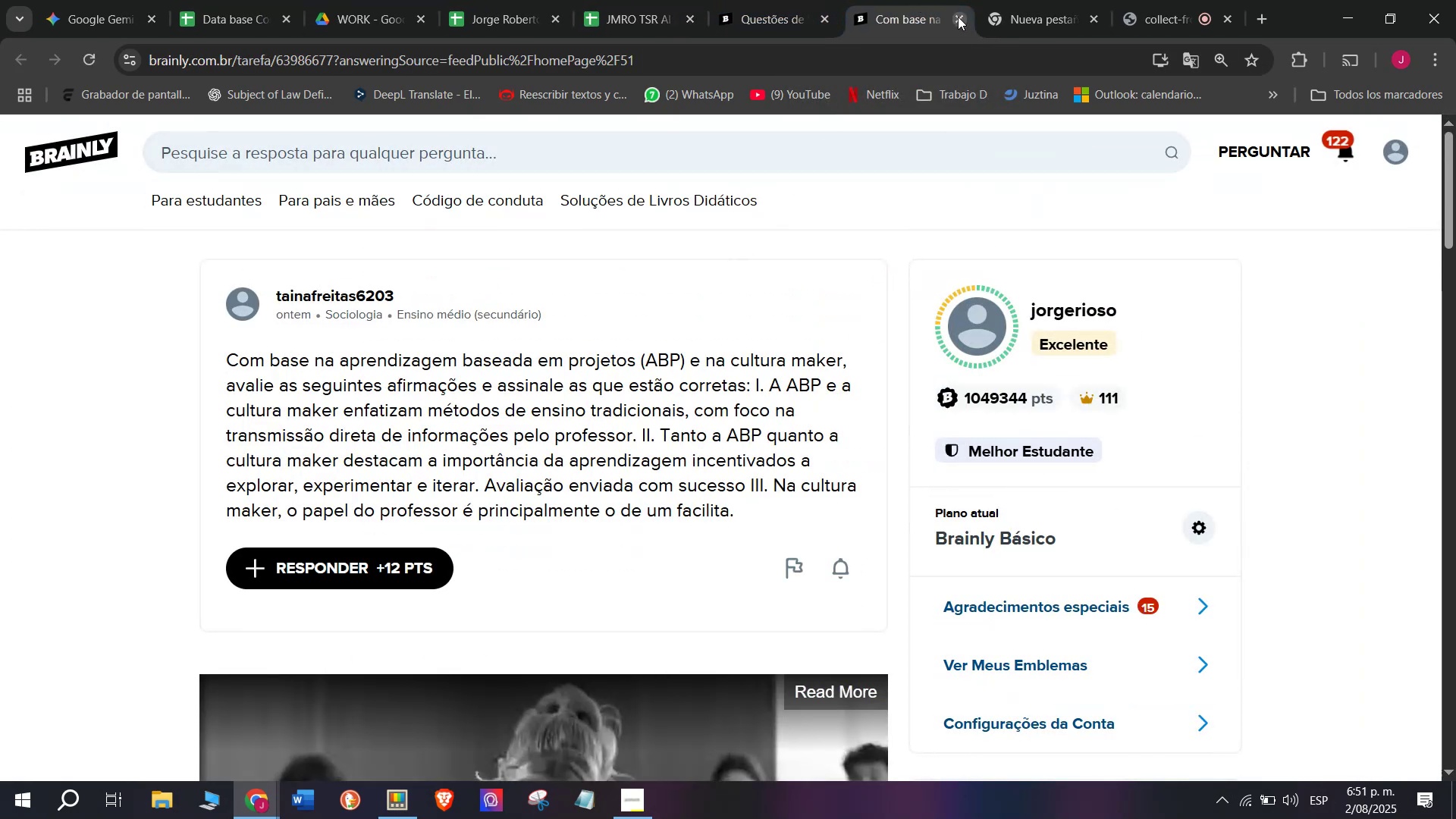 
left_click([959, 19])
 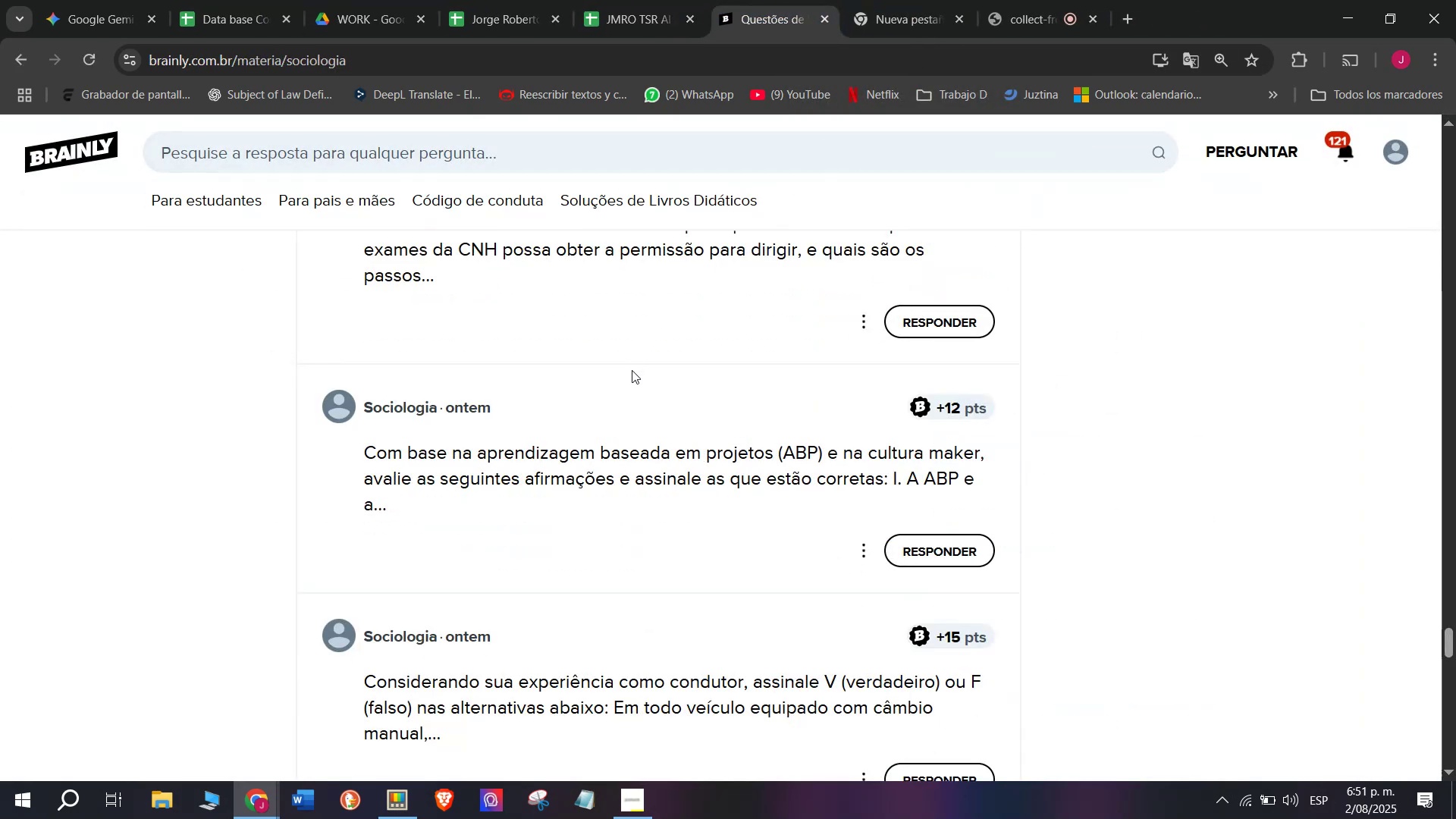 
scroll: coordinate [630, 370], scroll_direction: down, amount: 1.0
 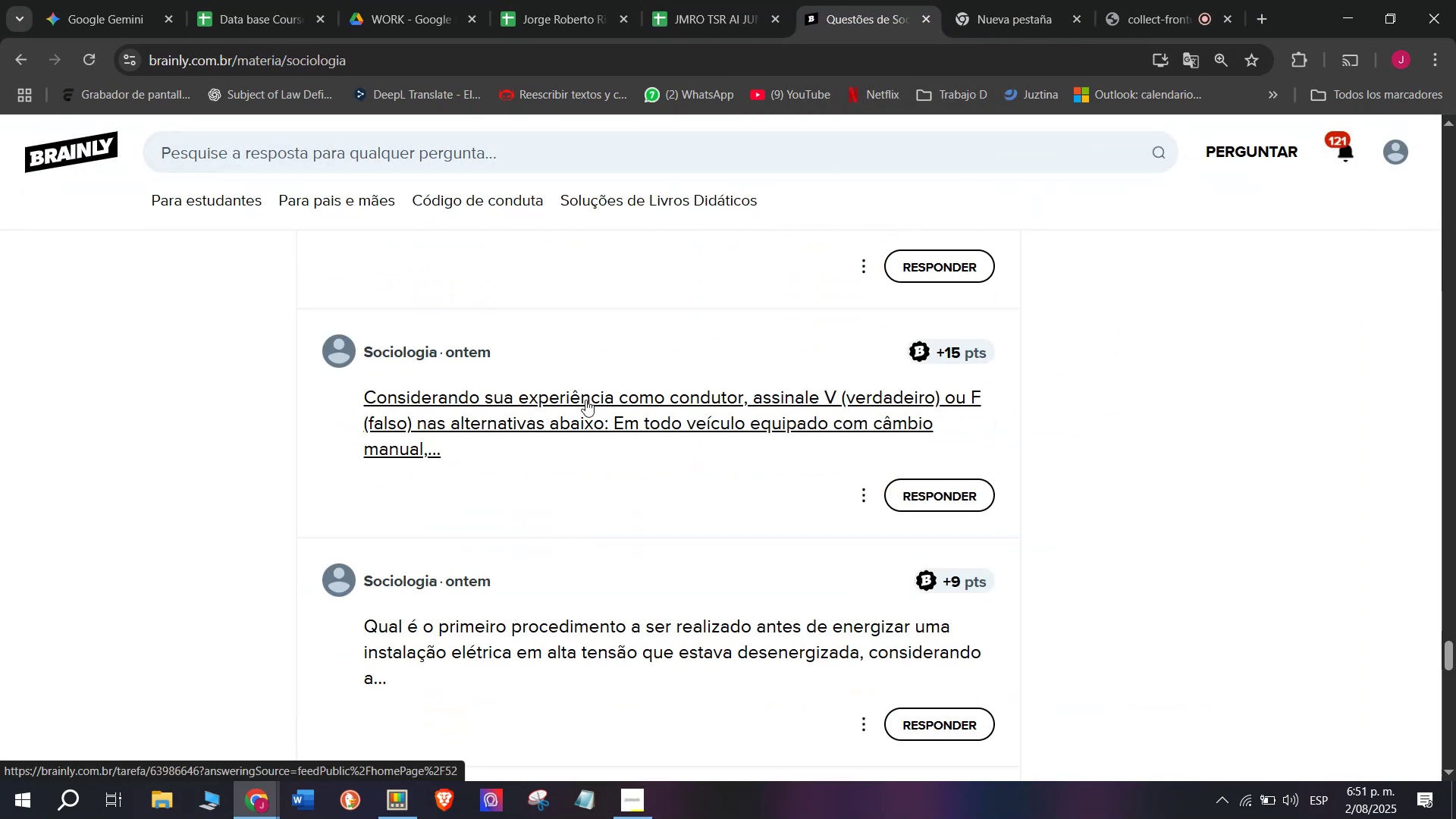 
right_click([584, 400])
 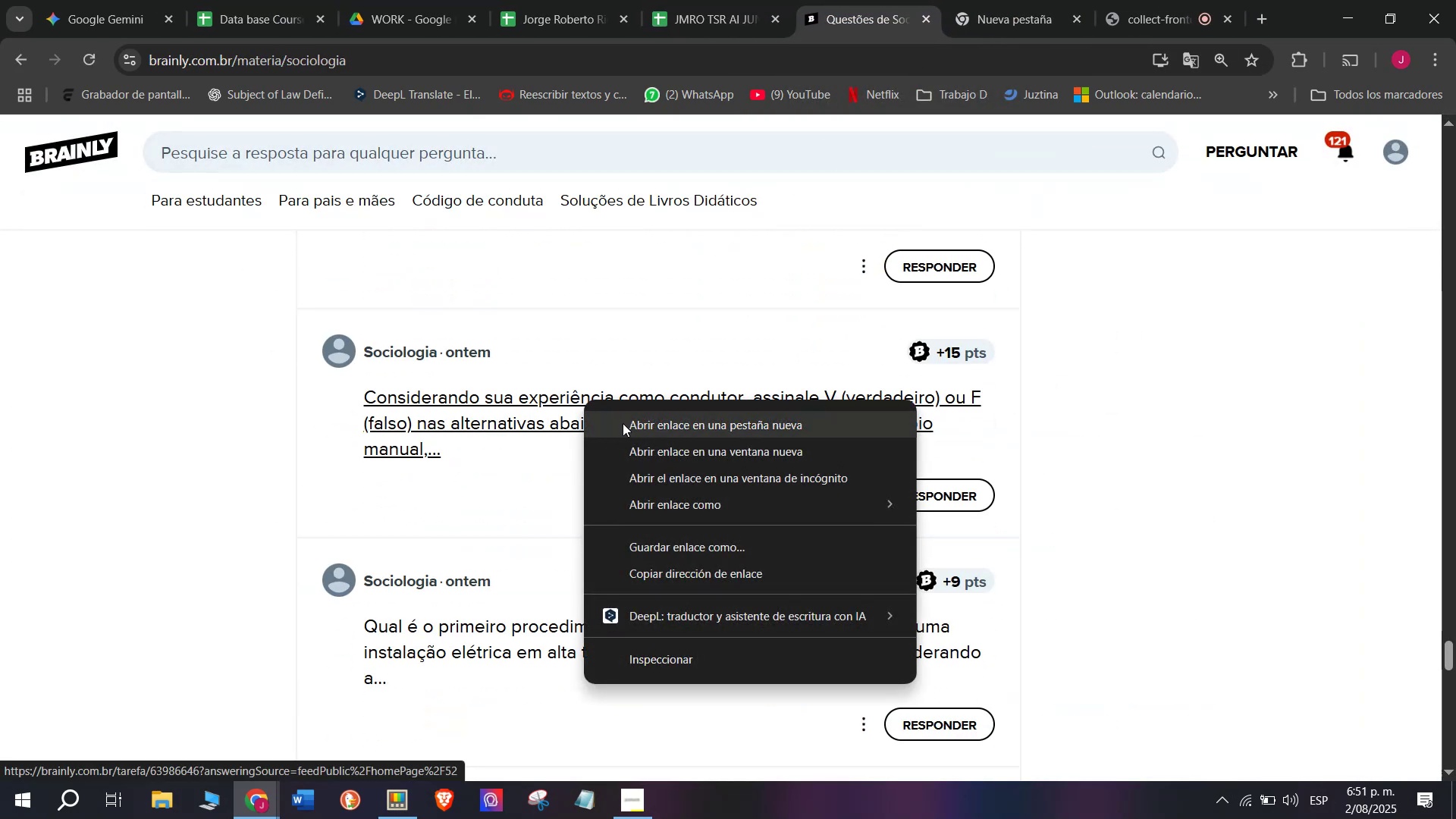 
left_click([624, 423])
 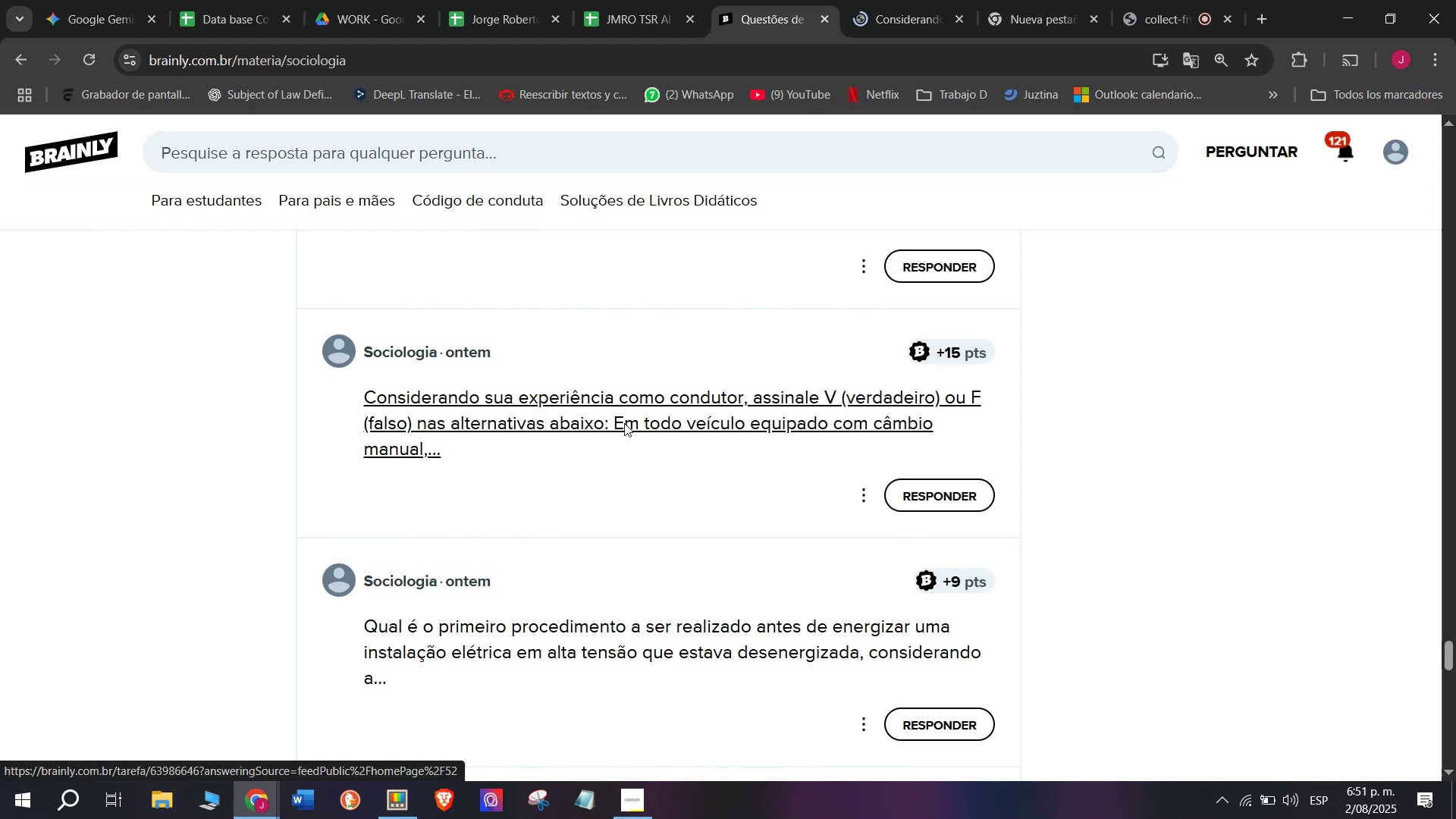 
left_click([878, 0])
 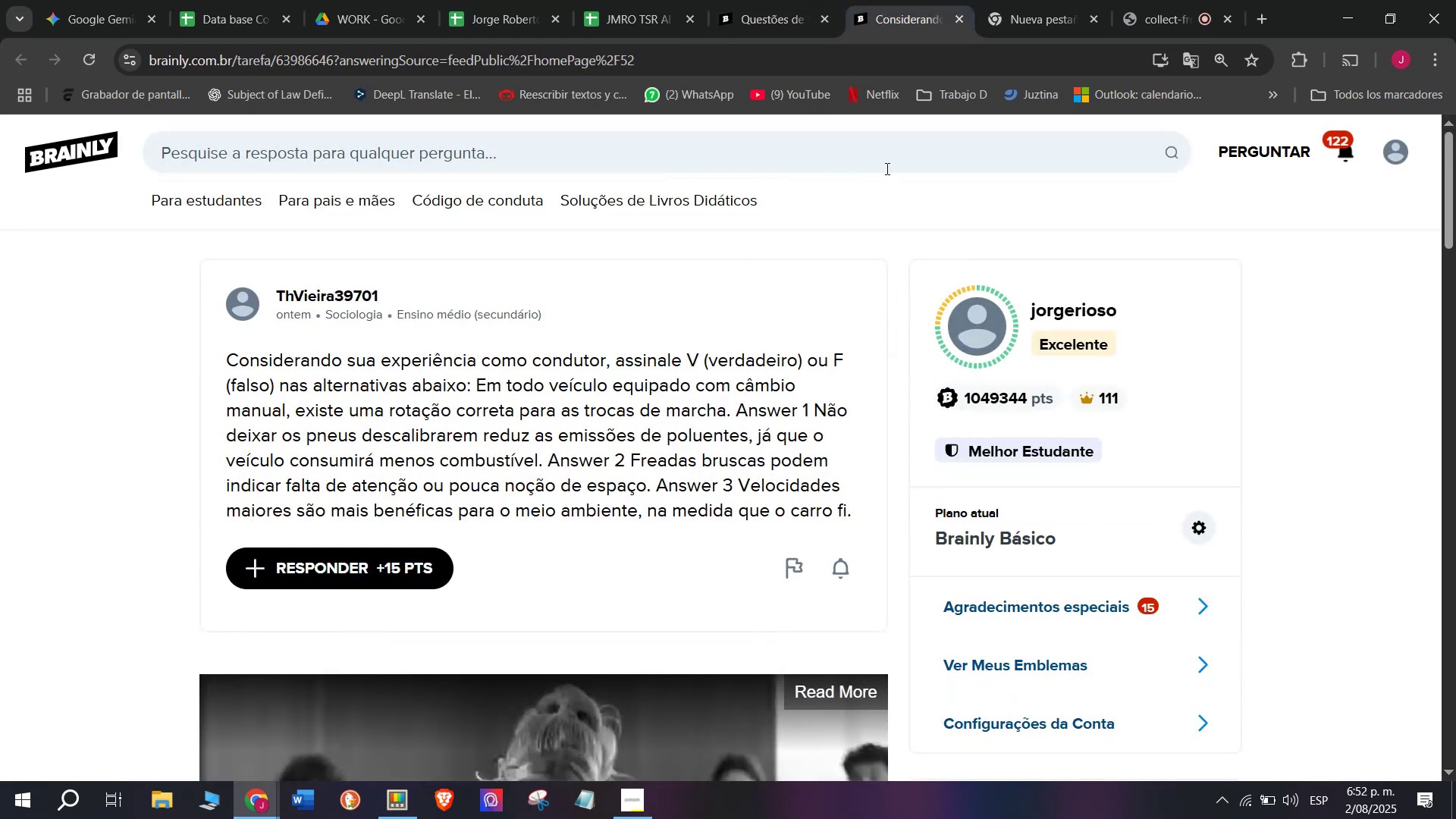 
left_click([920, 0])
 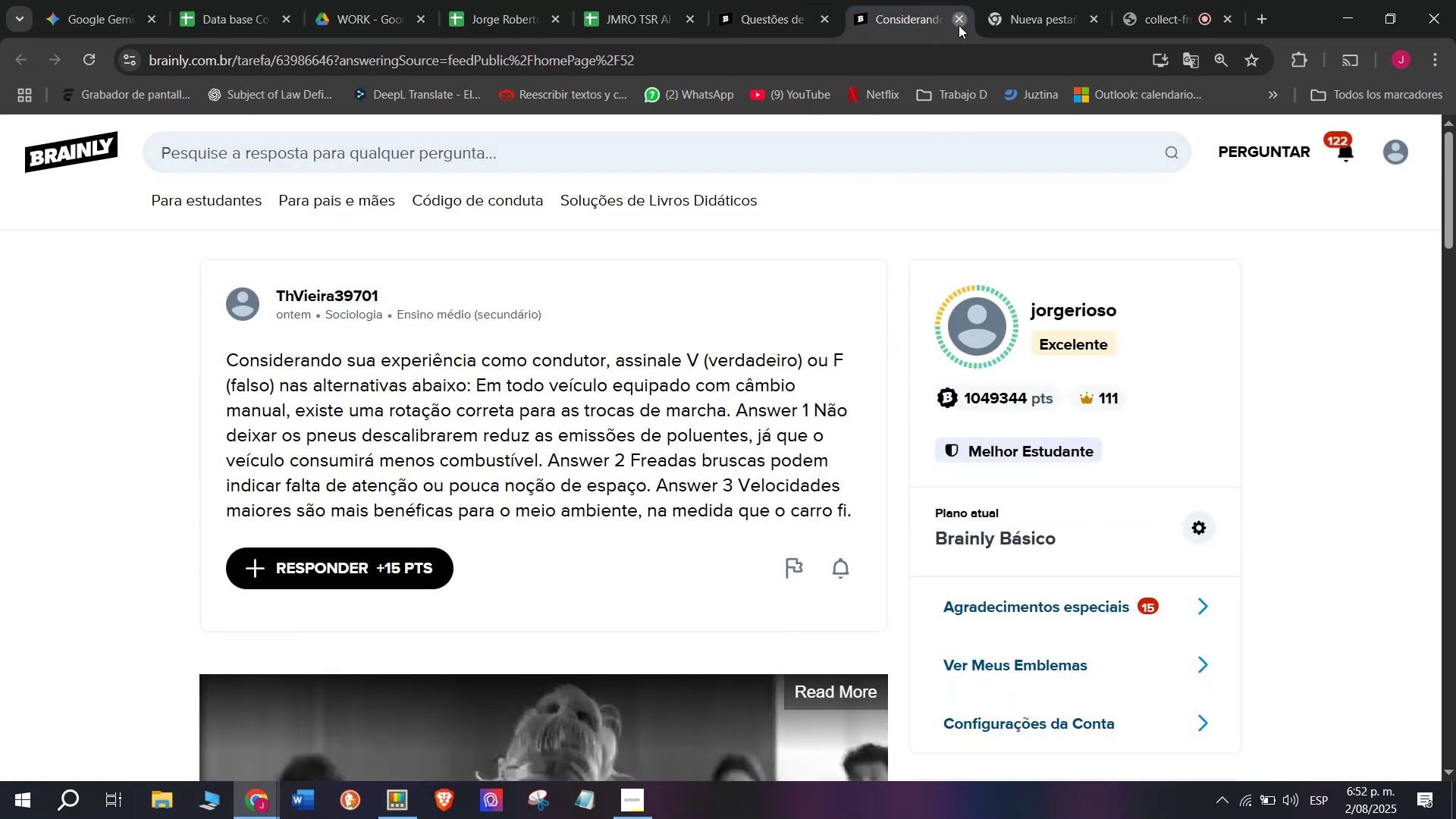 
double_click([742, 0])
 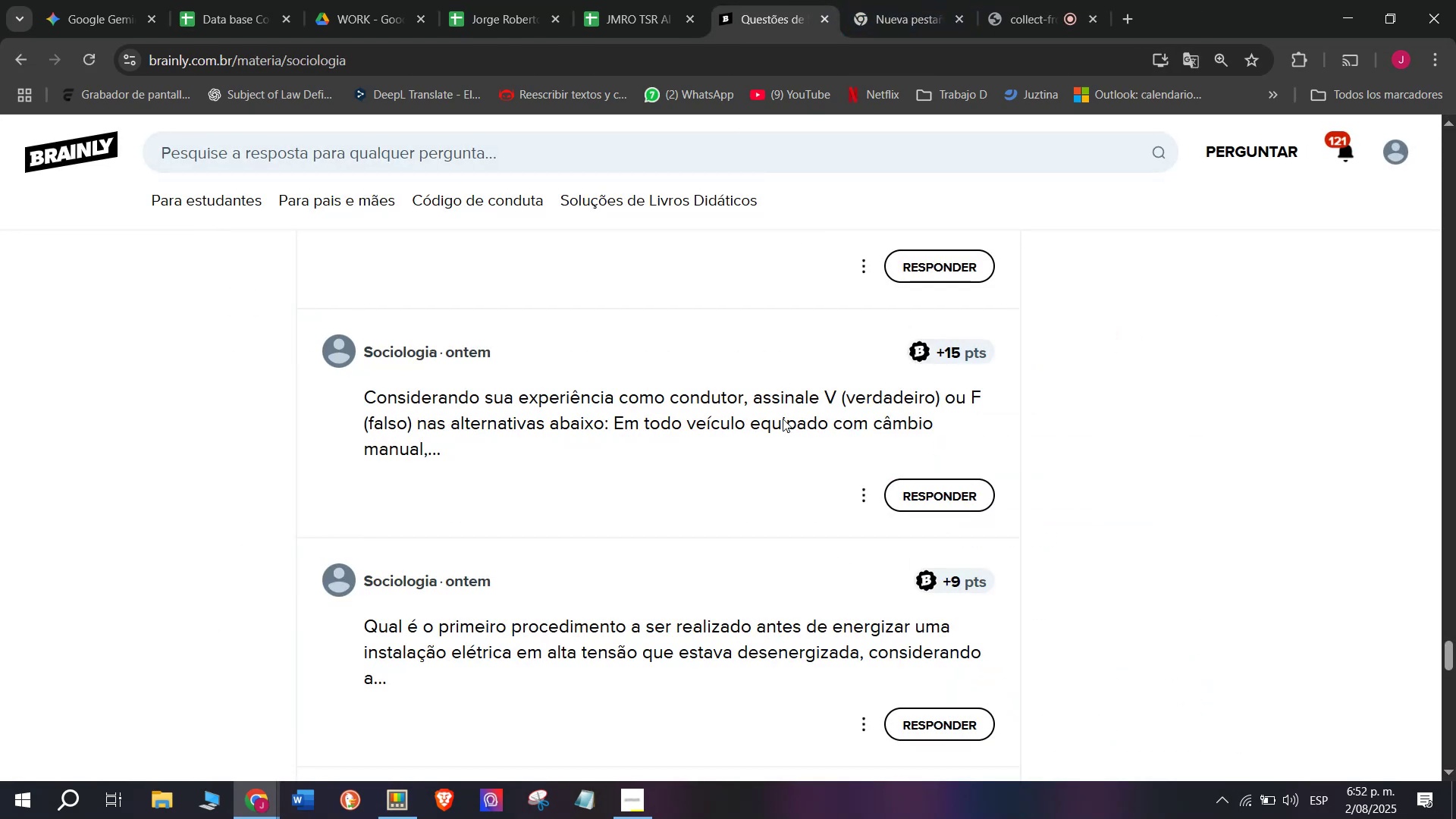 
scroll: coordinate [786, 433], scroll_direction: down, amount: 1.0
 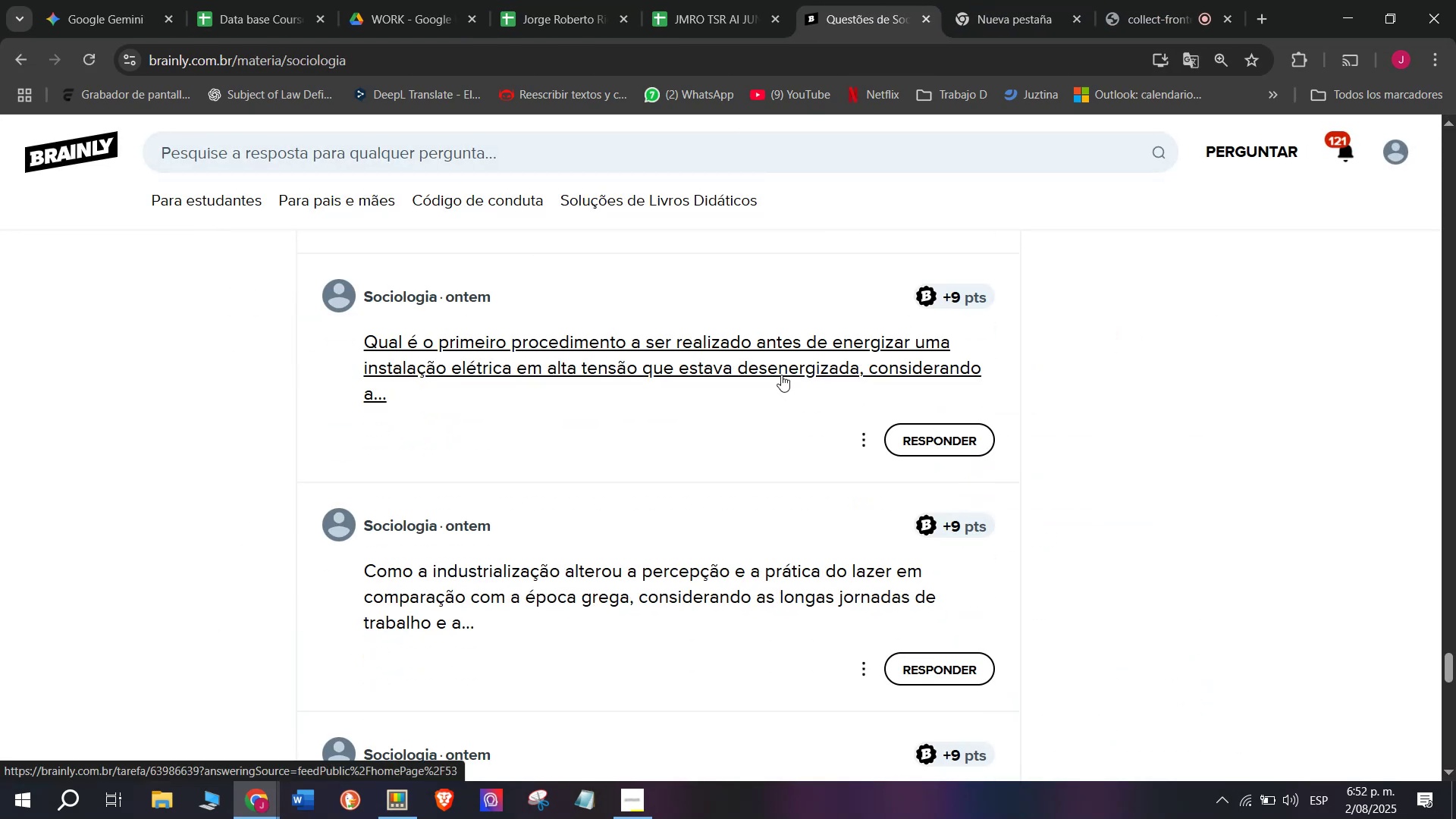 
right_click([781, 373])
 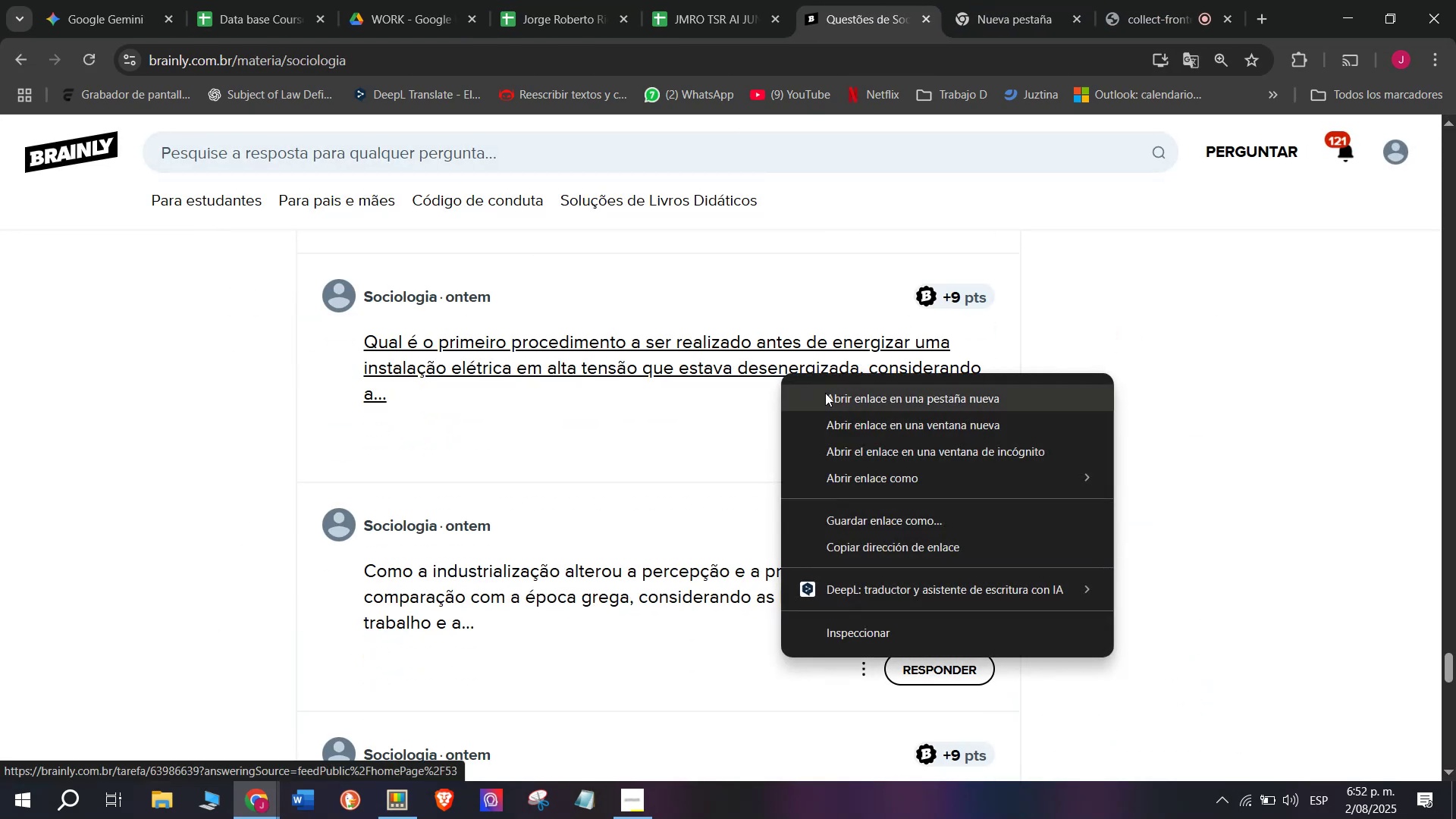 
left_click([825, 393])
 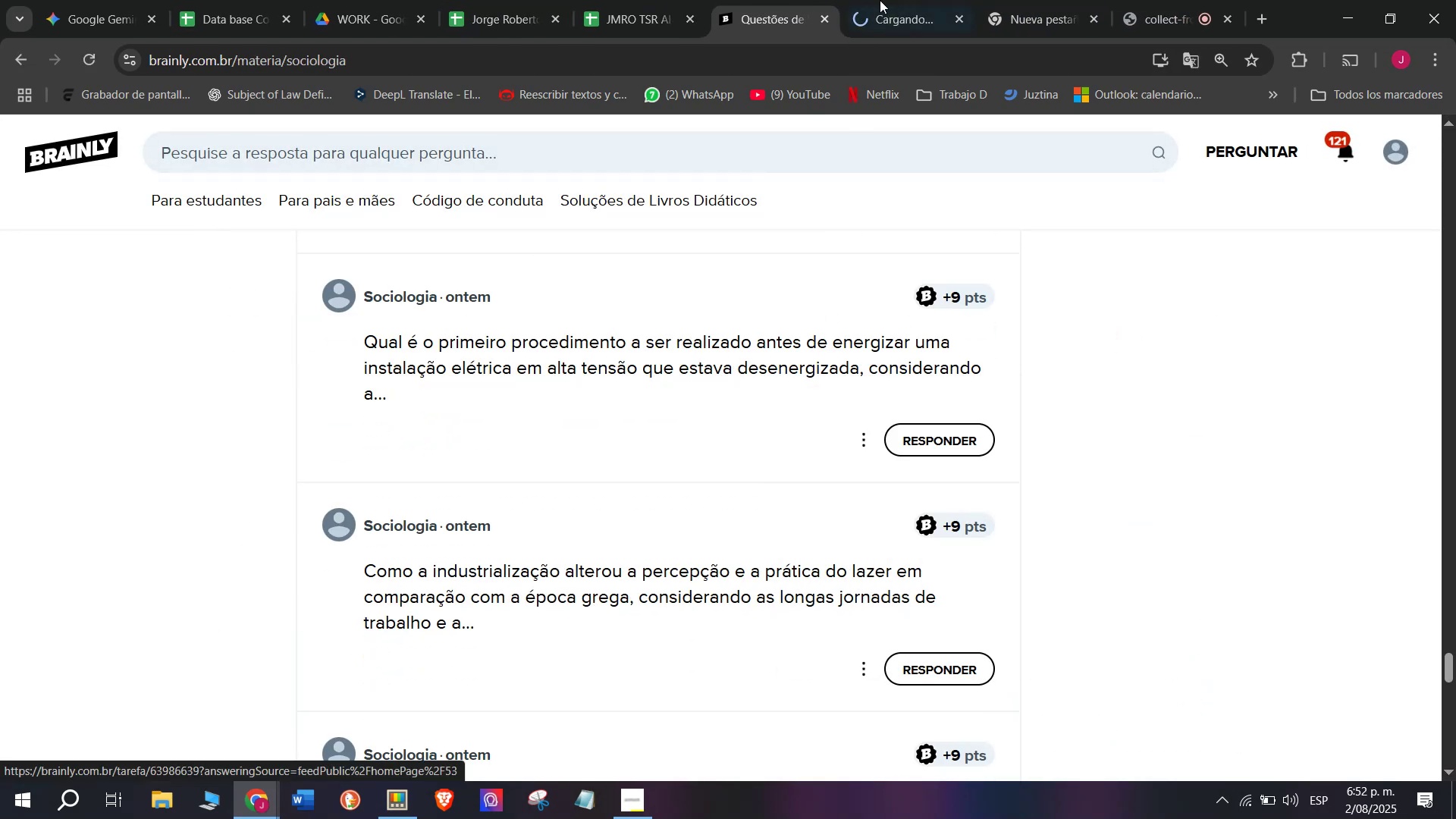 
left_click([880, 0])
 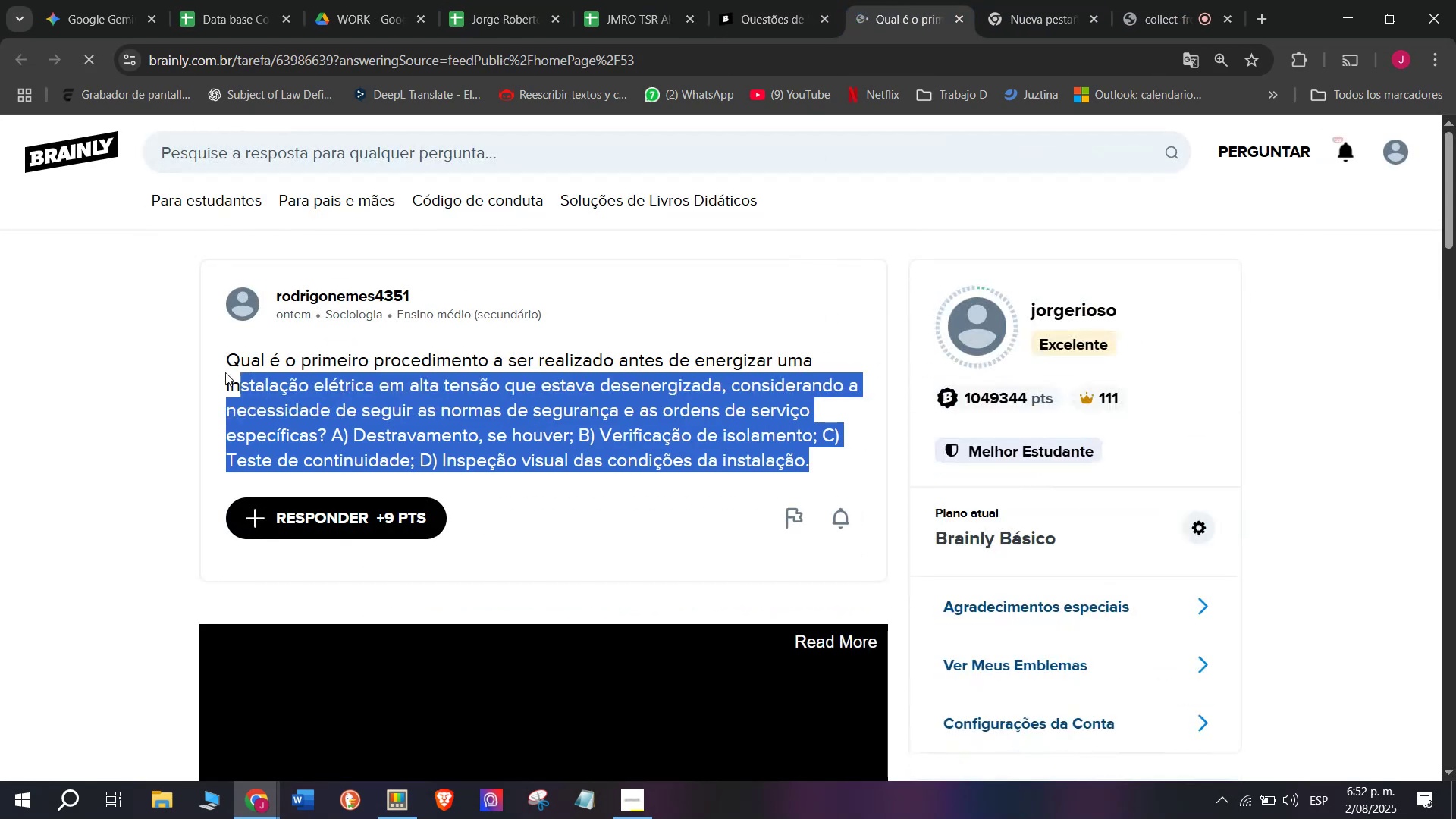 
key(Control+C)
 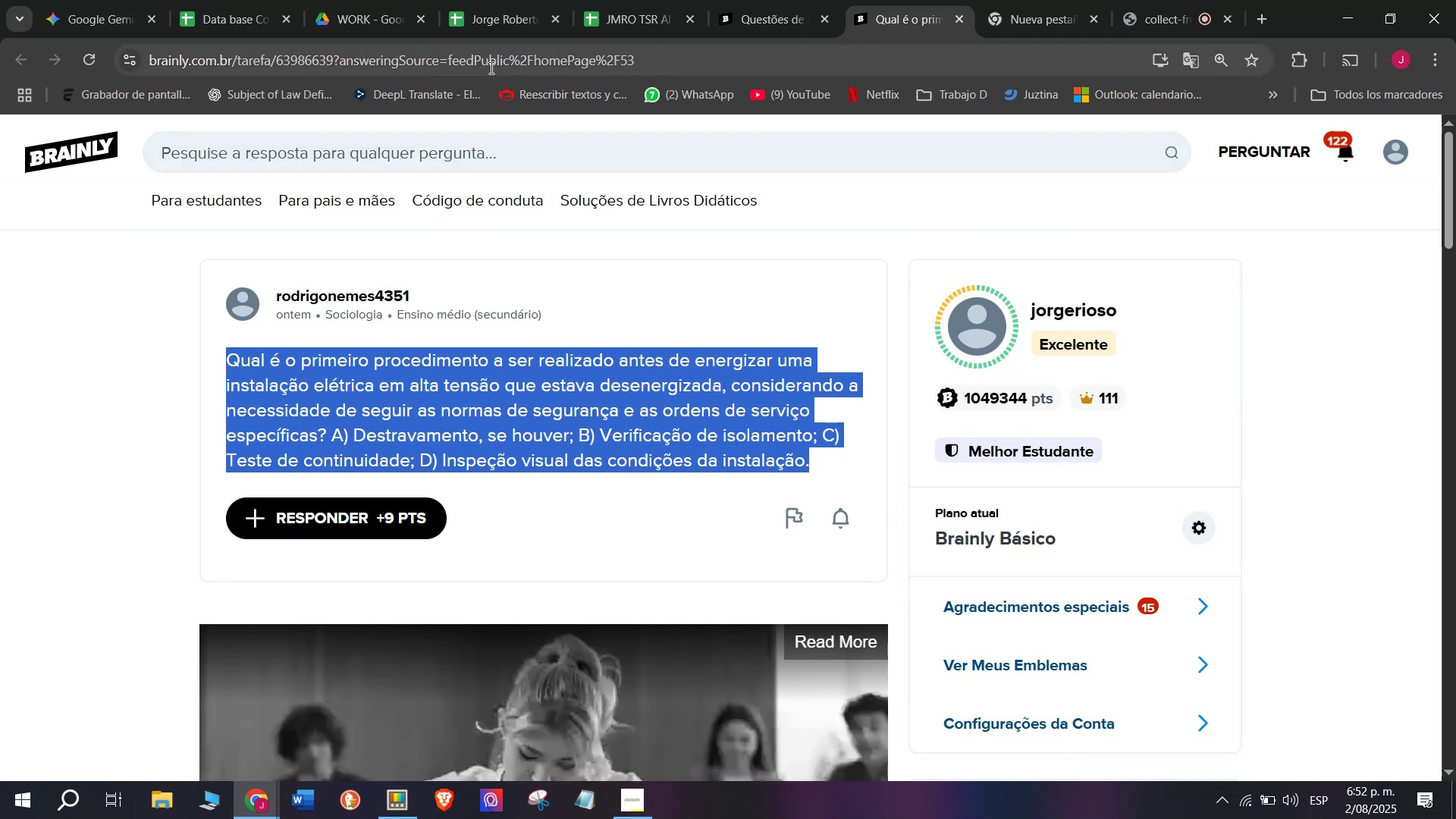 
double_click([492, 65])
 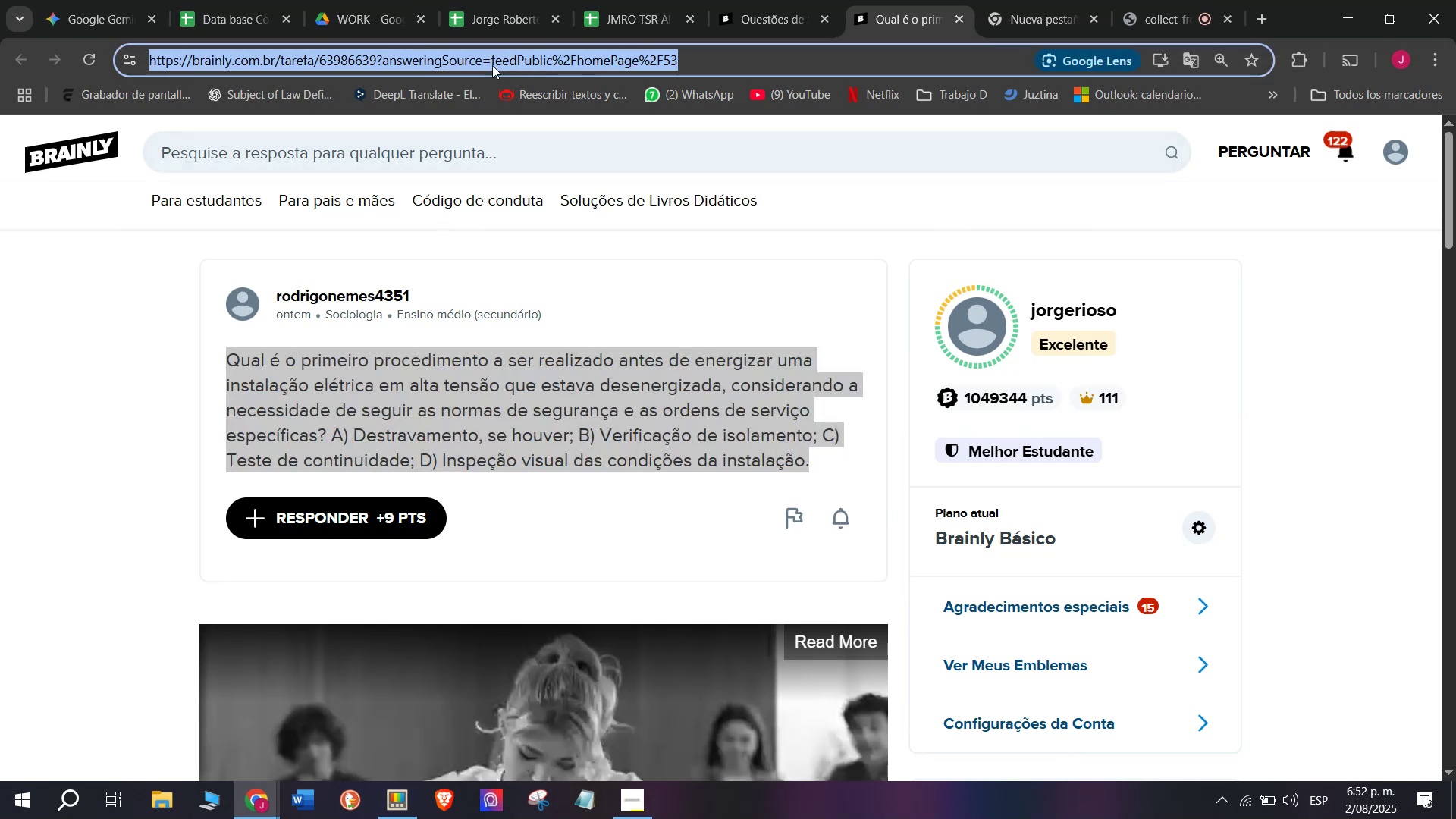 
triple_click([492, 65])
 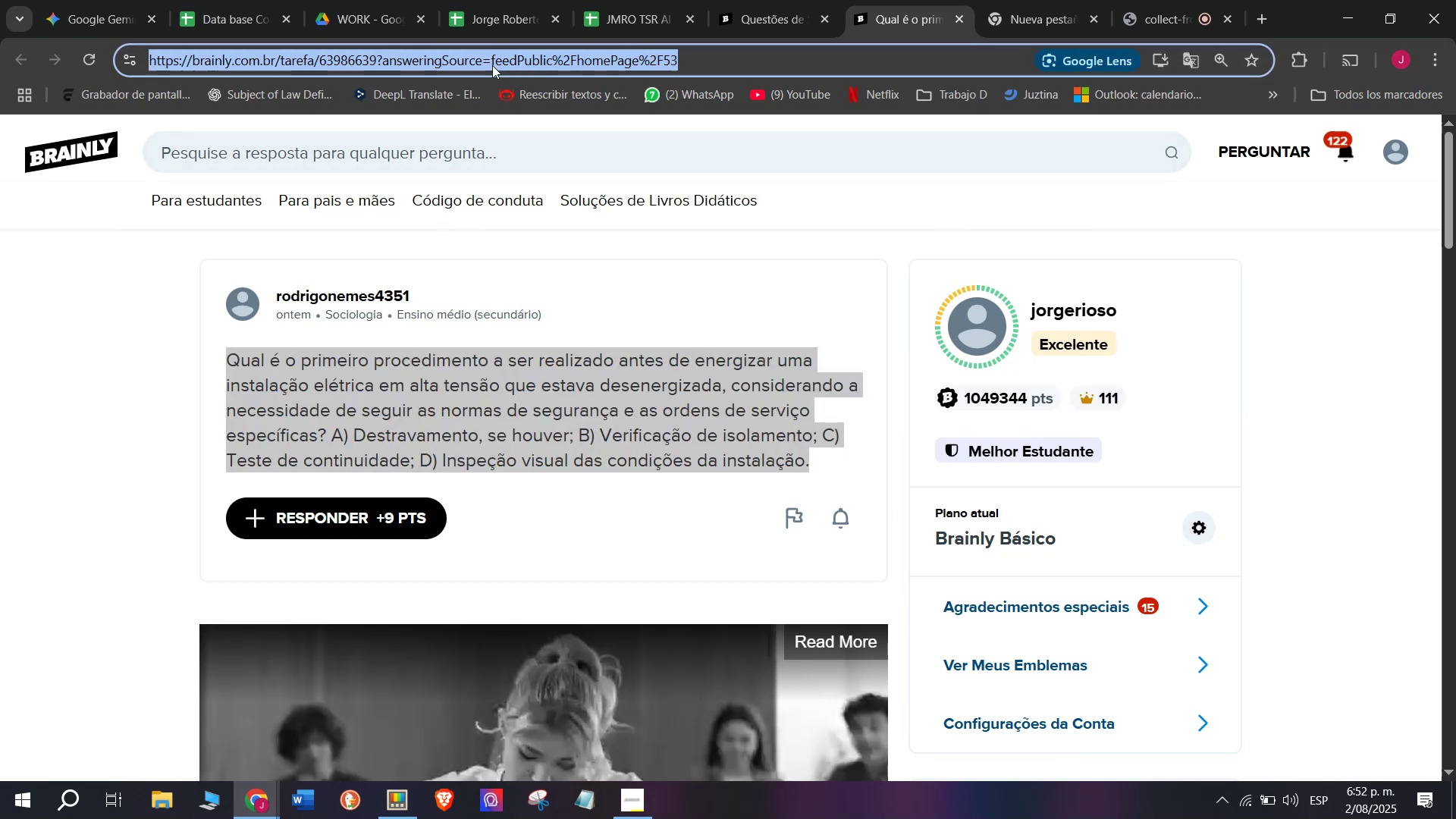 
key(Control+C)
 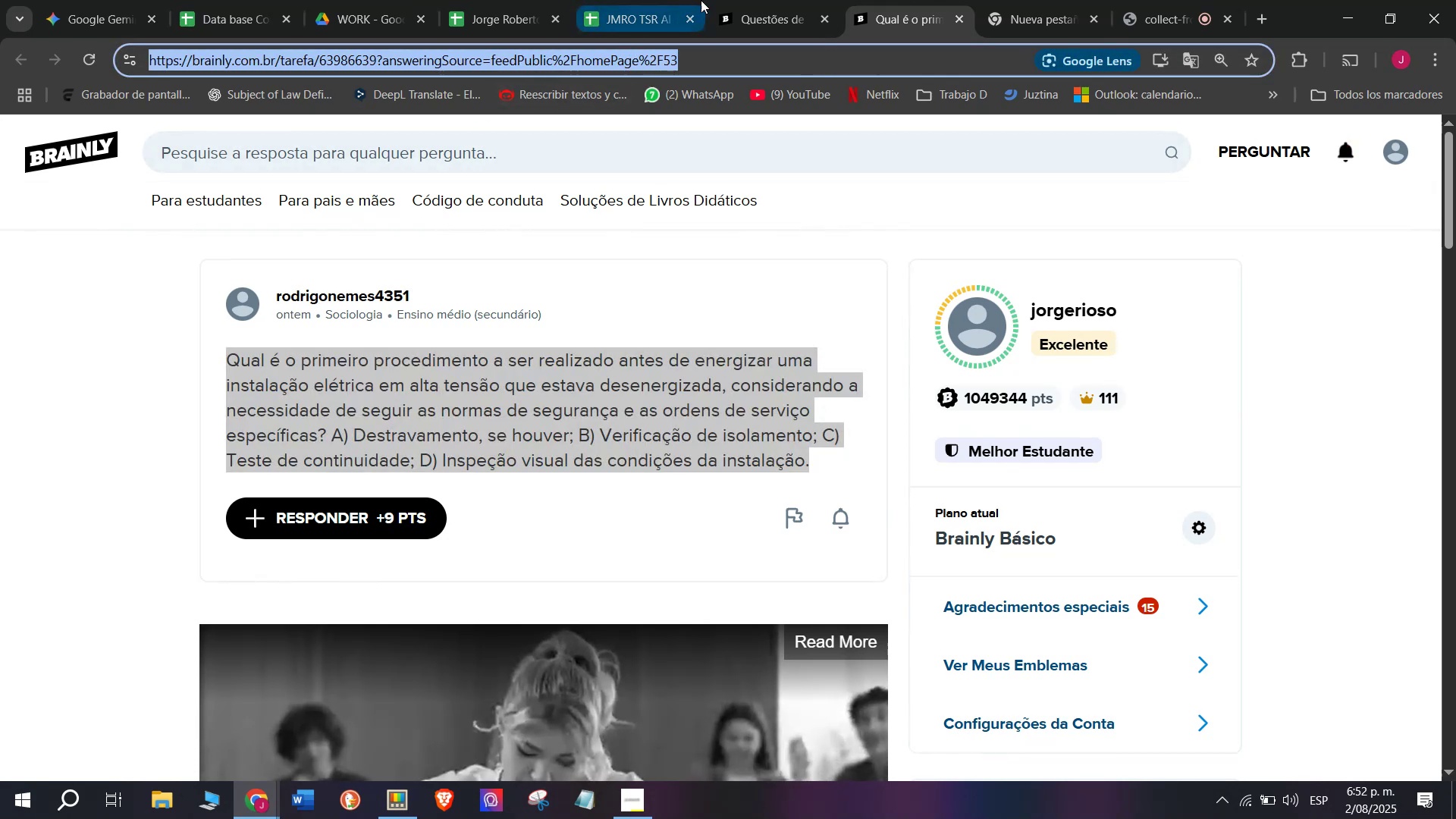 
left_click([735, 0])
 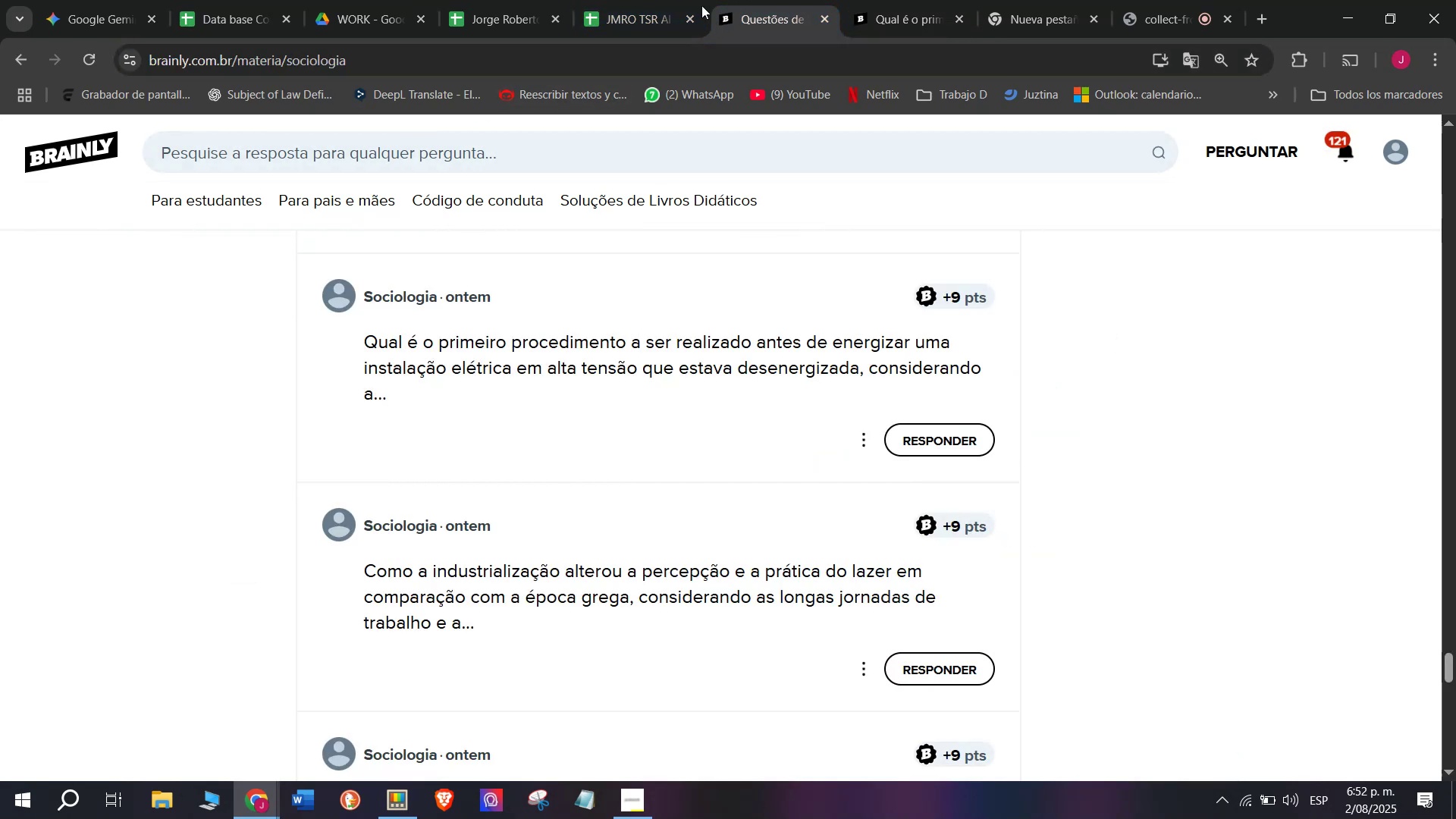 
left_click([646, 0])
 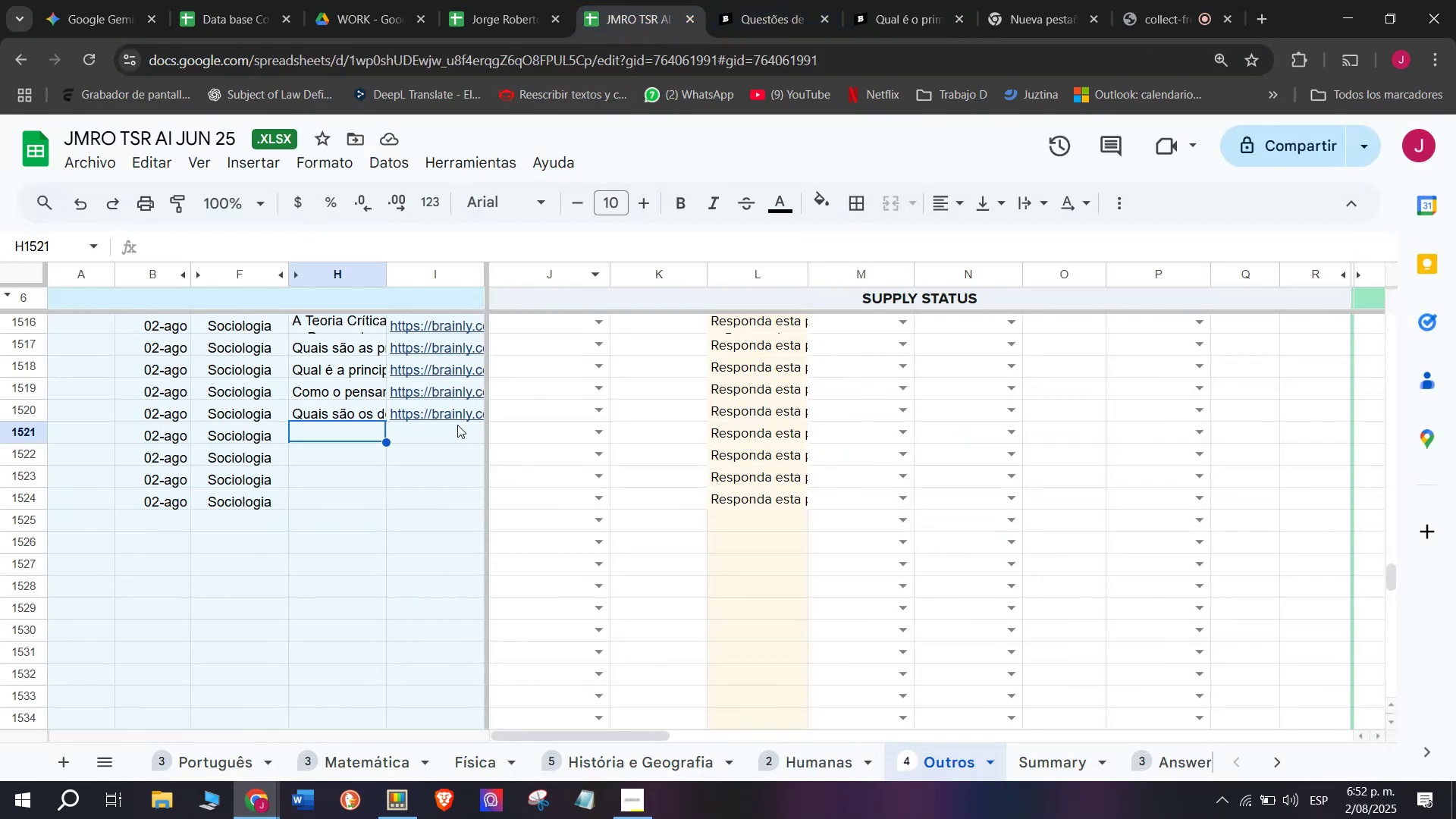 
left_click([457, 426])
 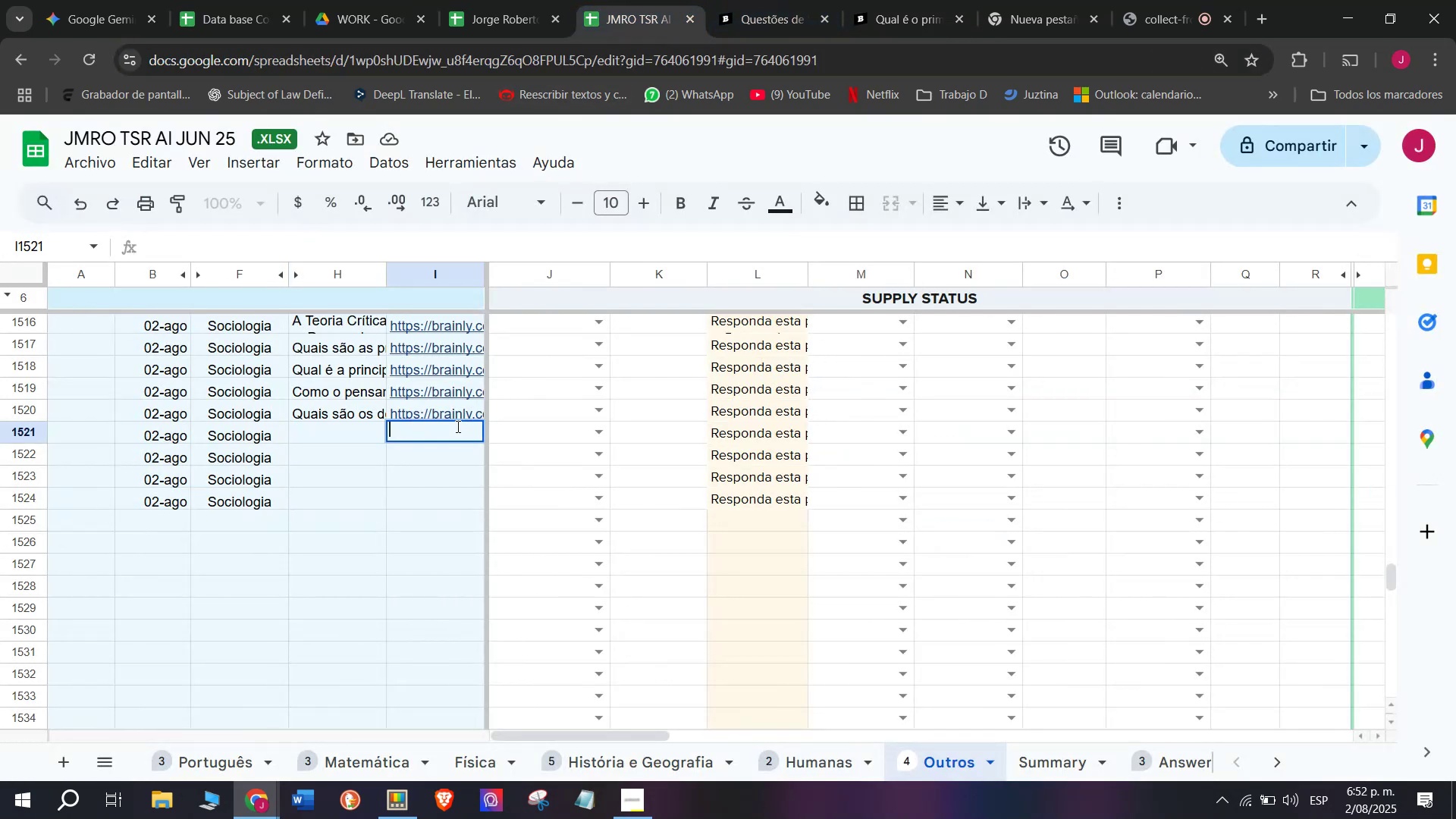 
key(Control+V)
 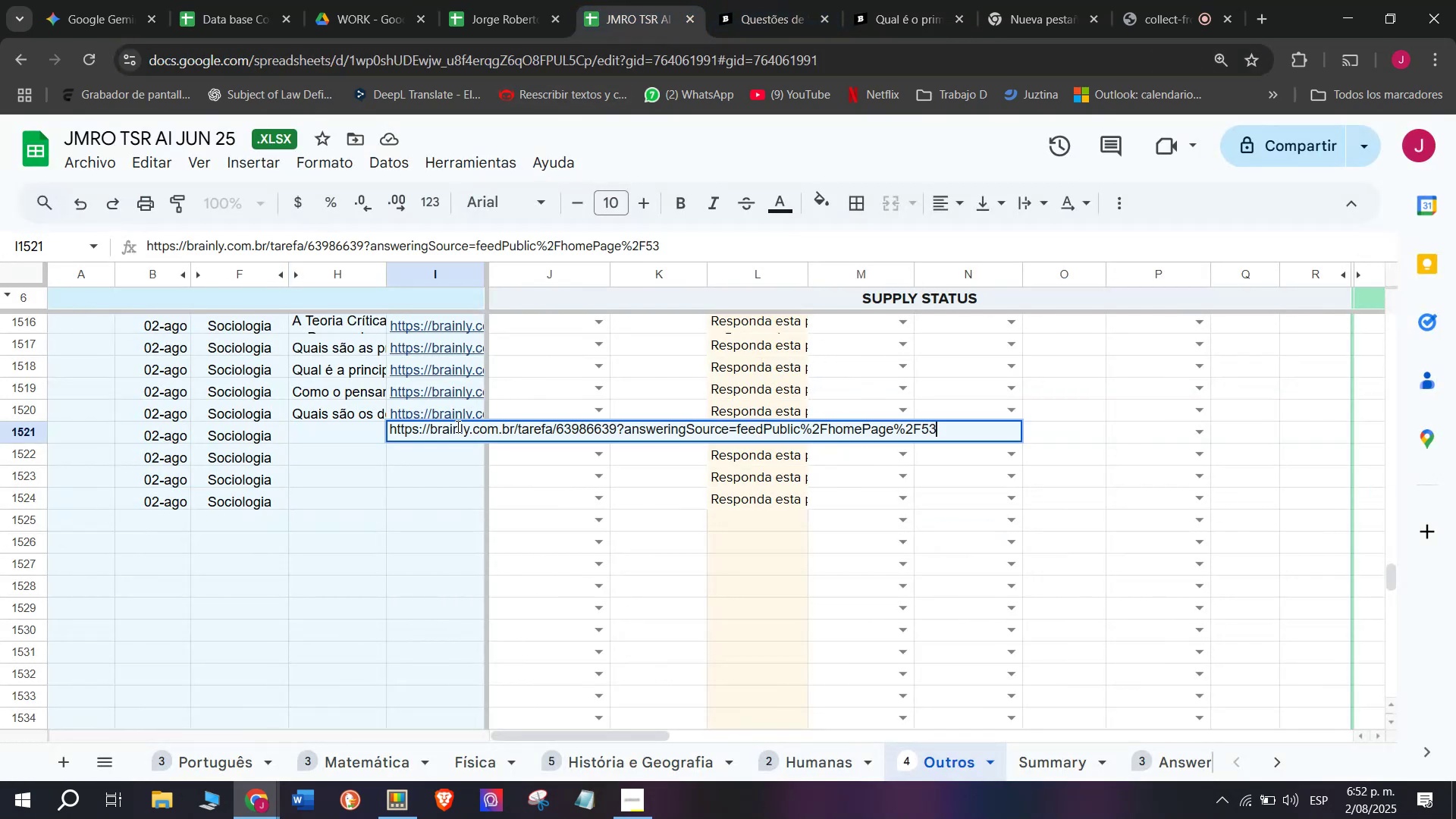 
key(Enter)
 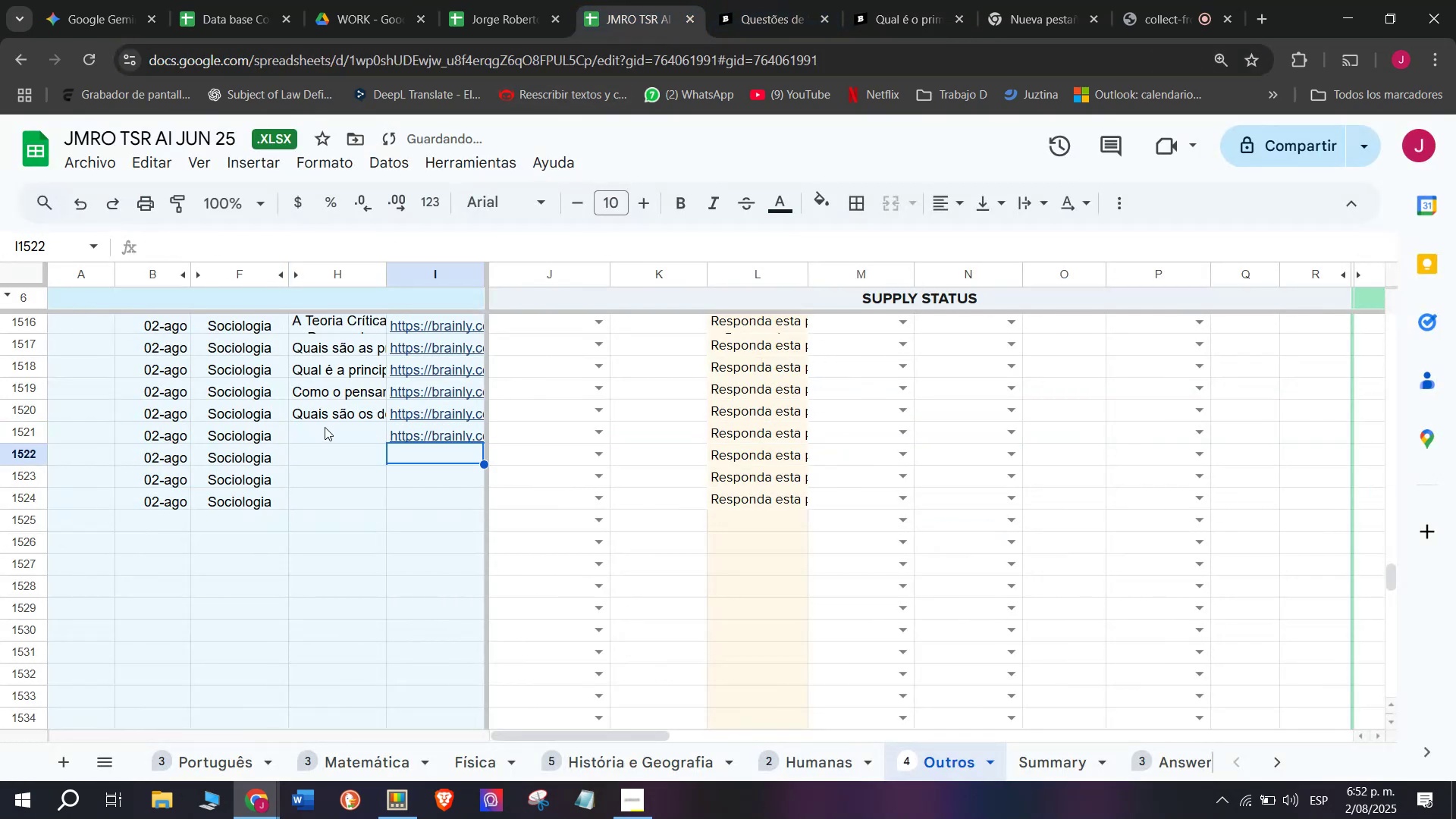 
double_click([325, 427])
 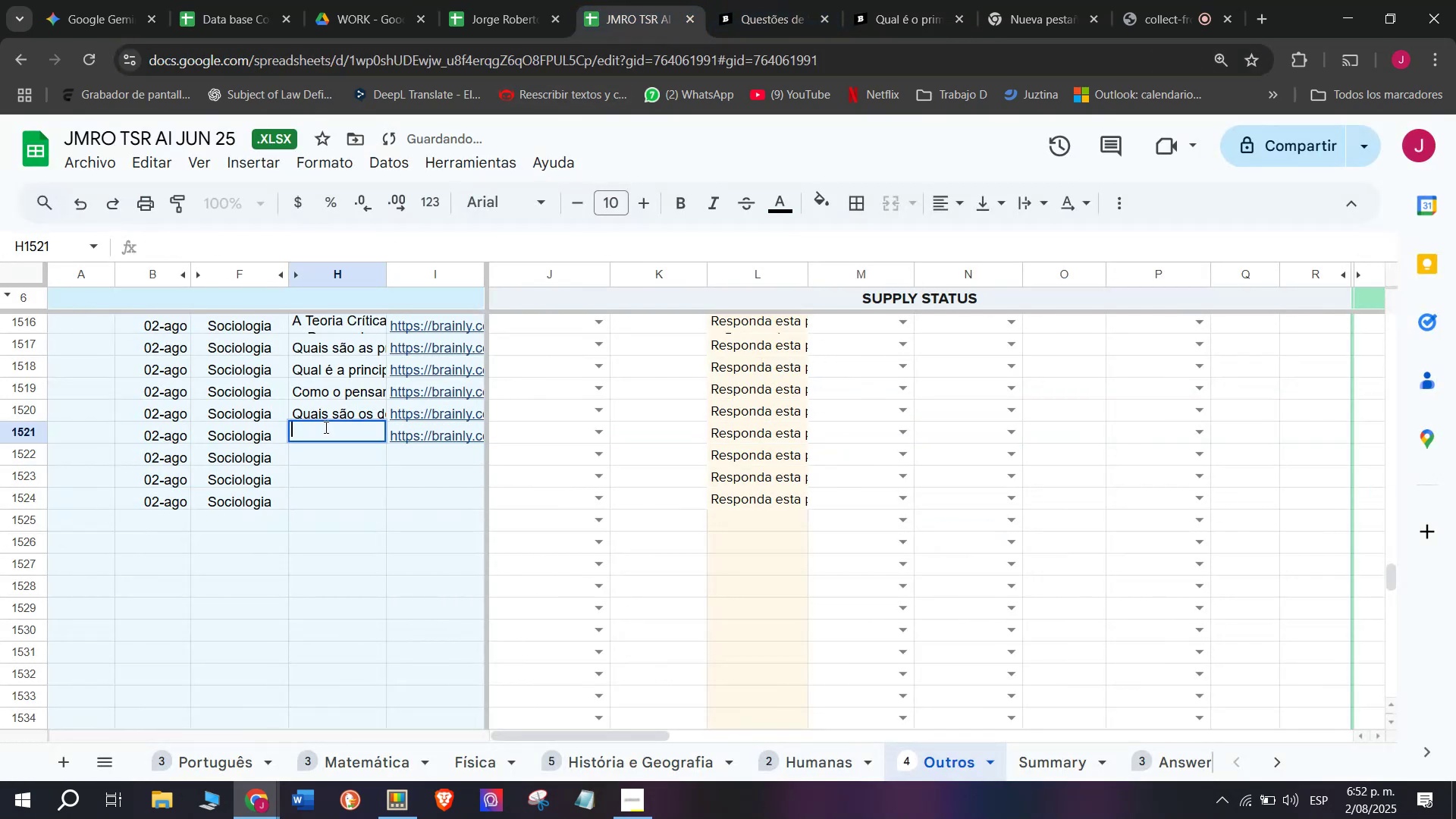 
key(Meta+MetaLeft)
 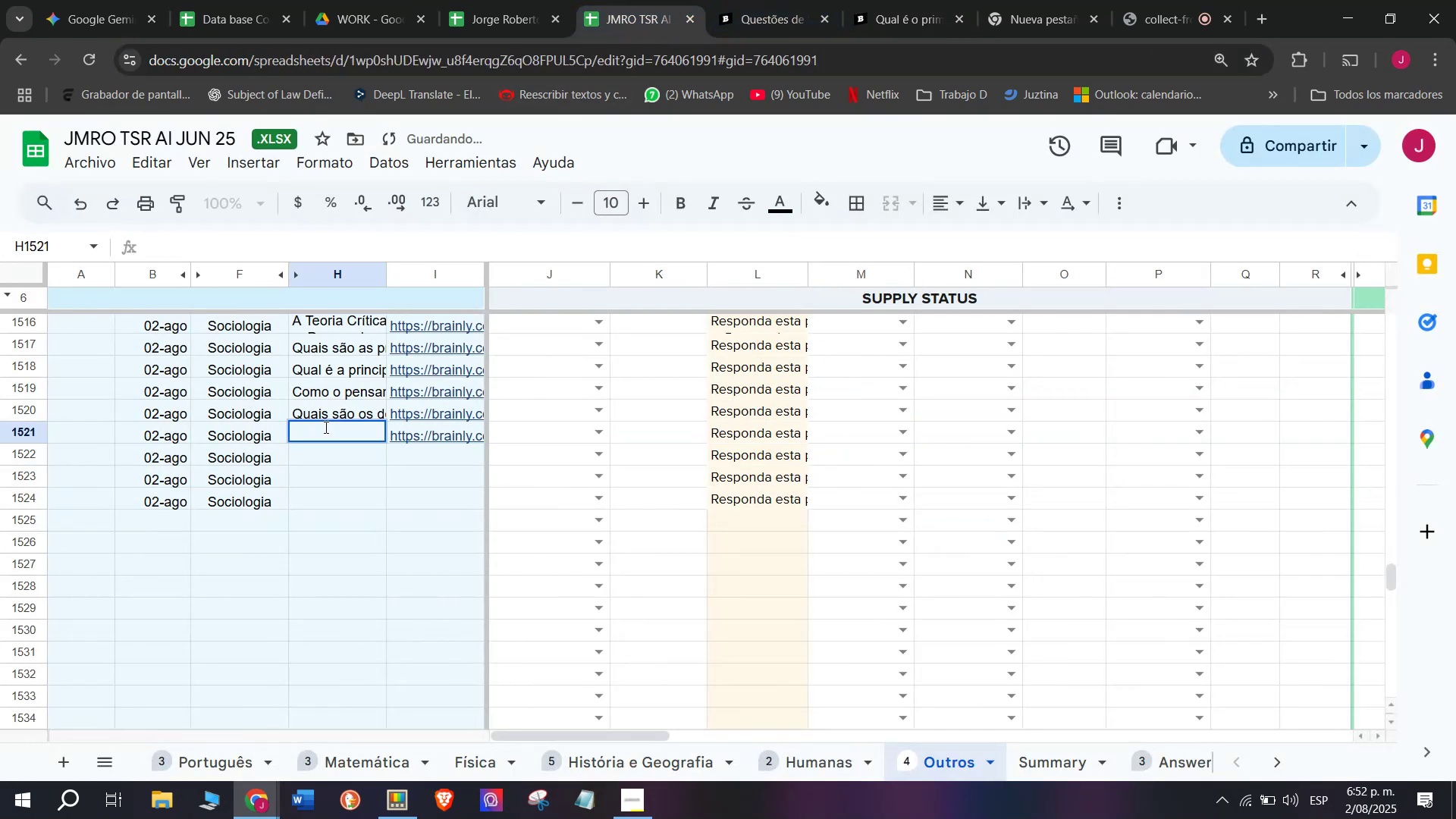 
key(Meta+V)
 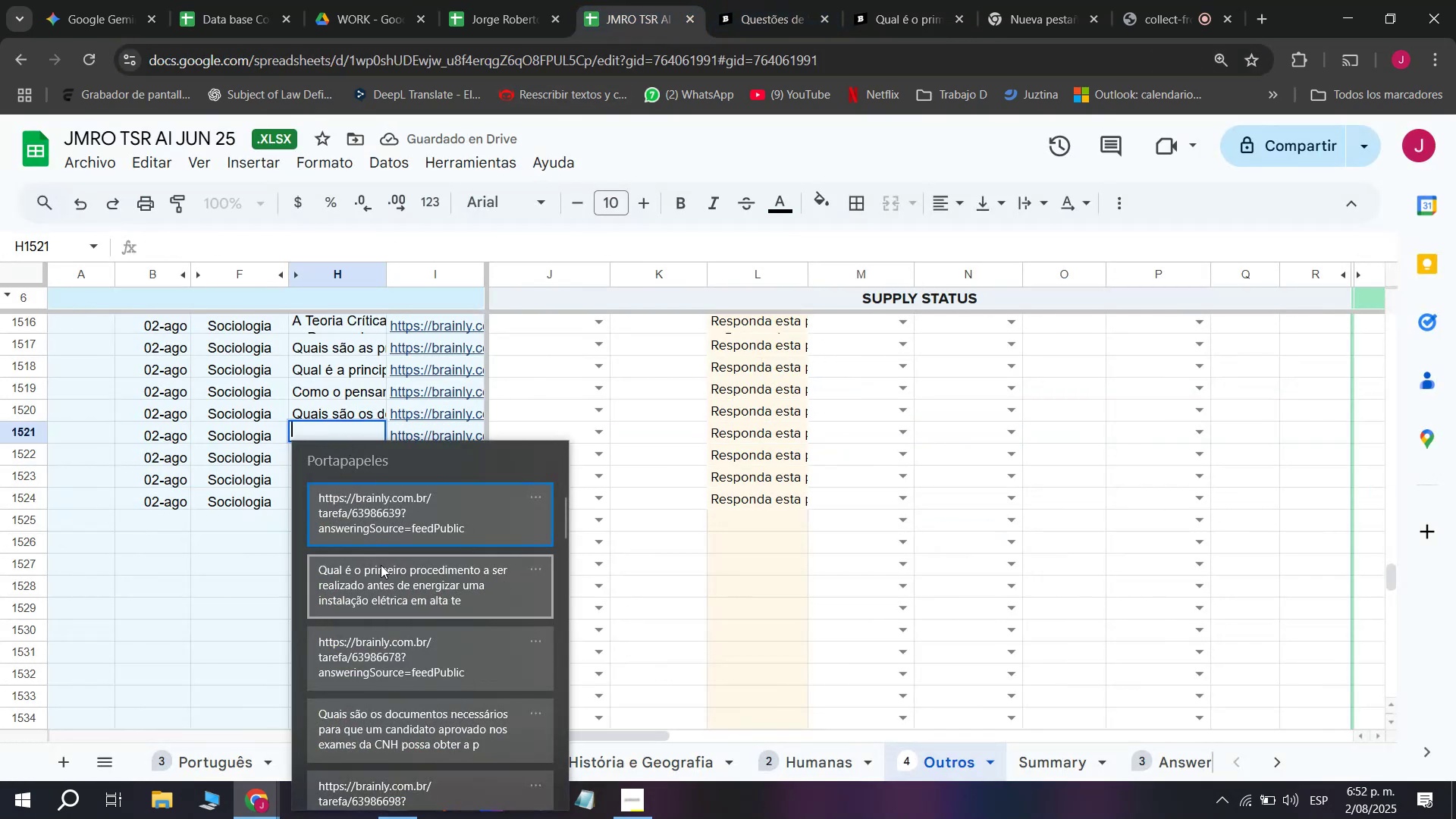 
left_click([383, 591])
 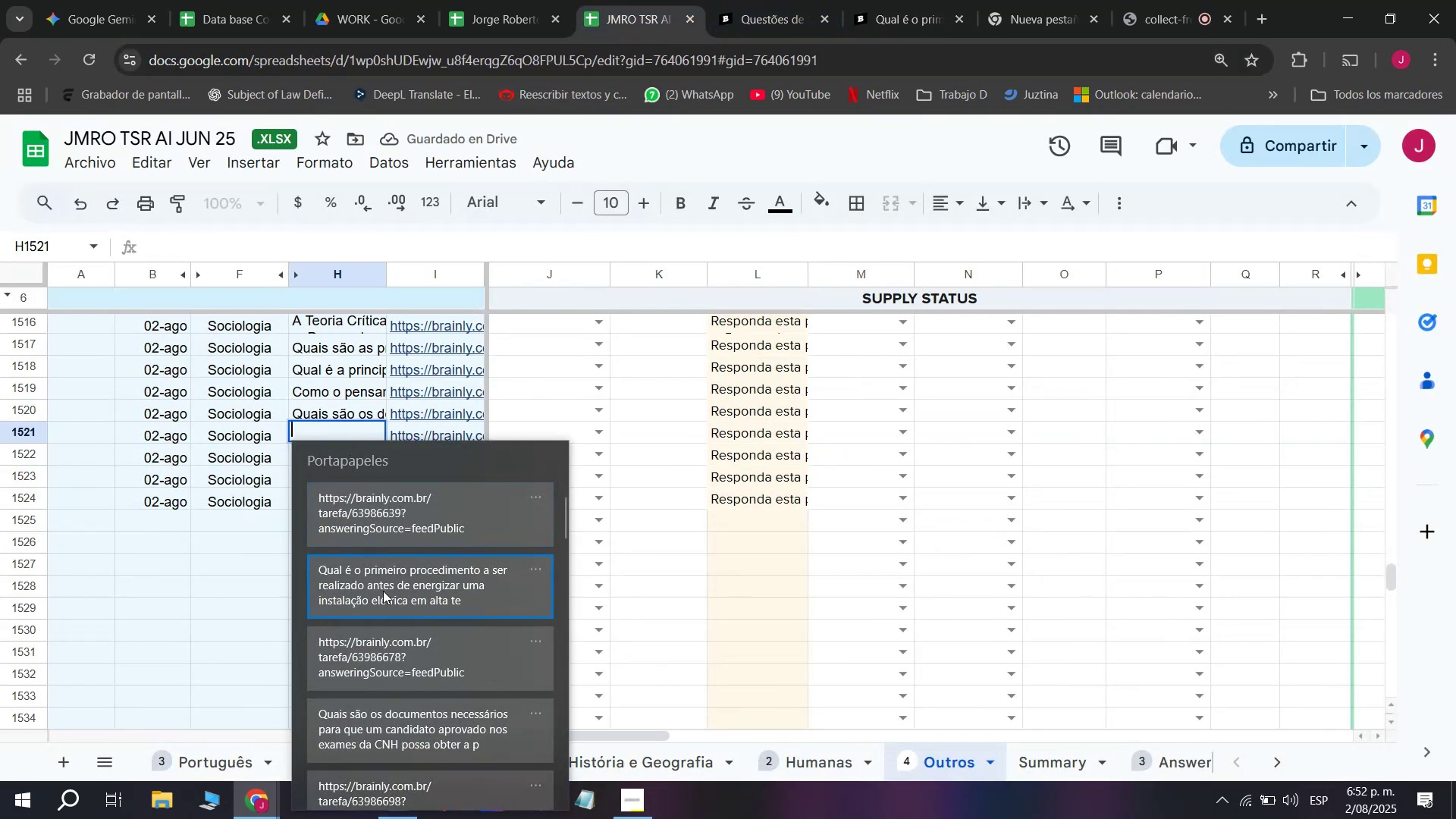 
key(Control+ControlLeft)
 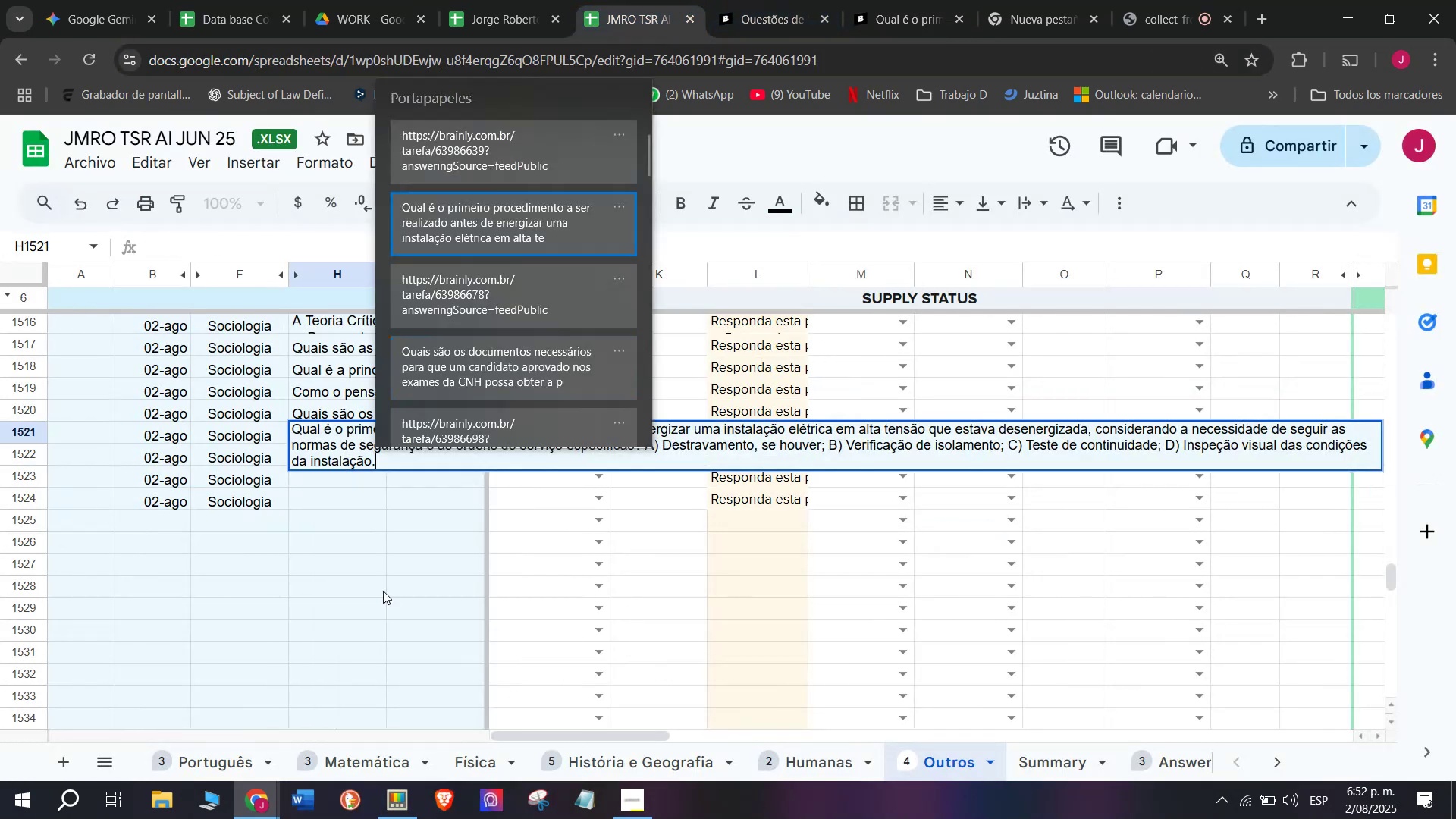 
key(Control+V)
 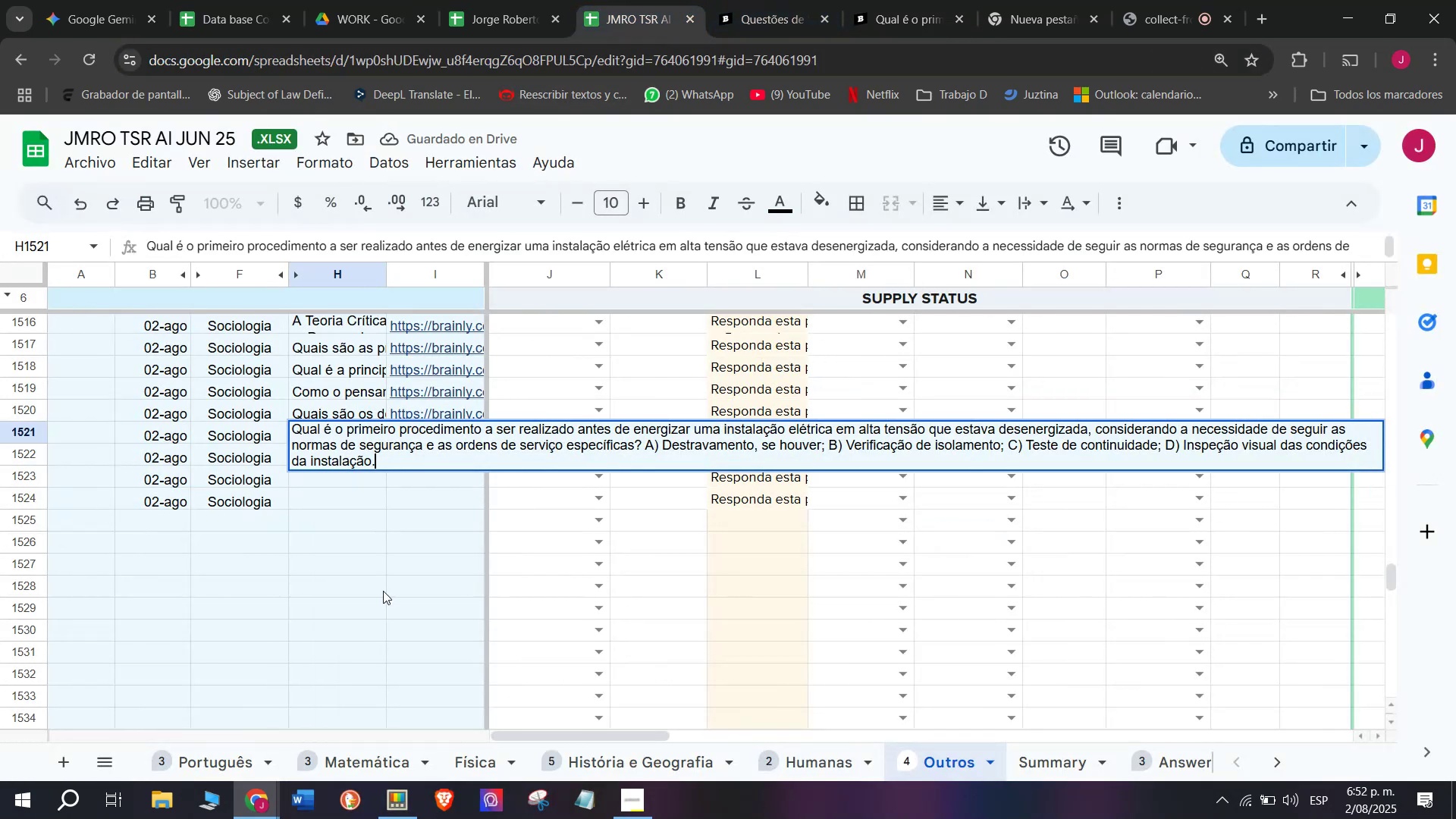 
key(Enter)
 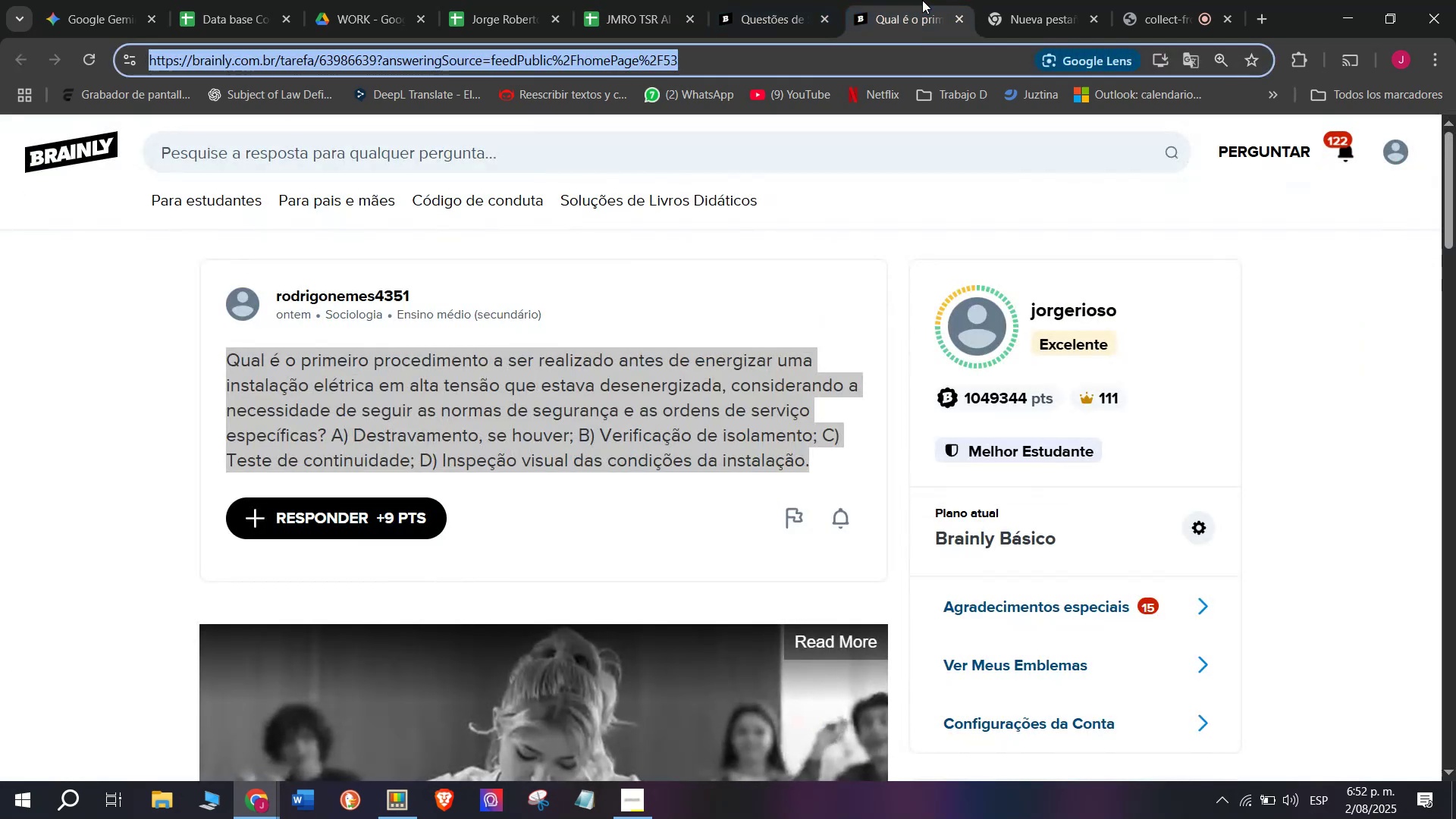 
double_click([773, 0])
 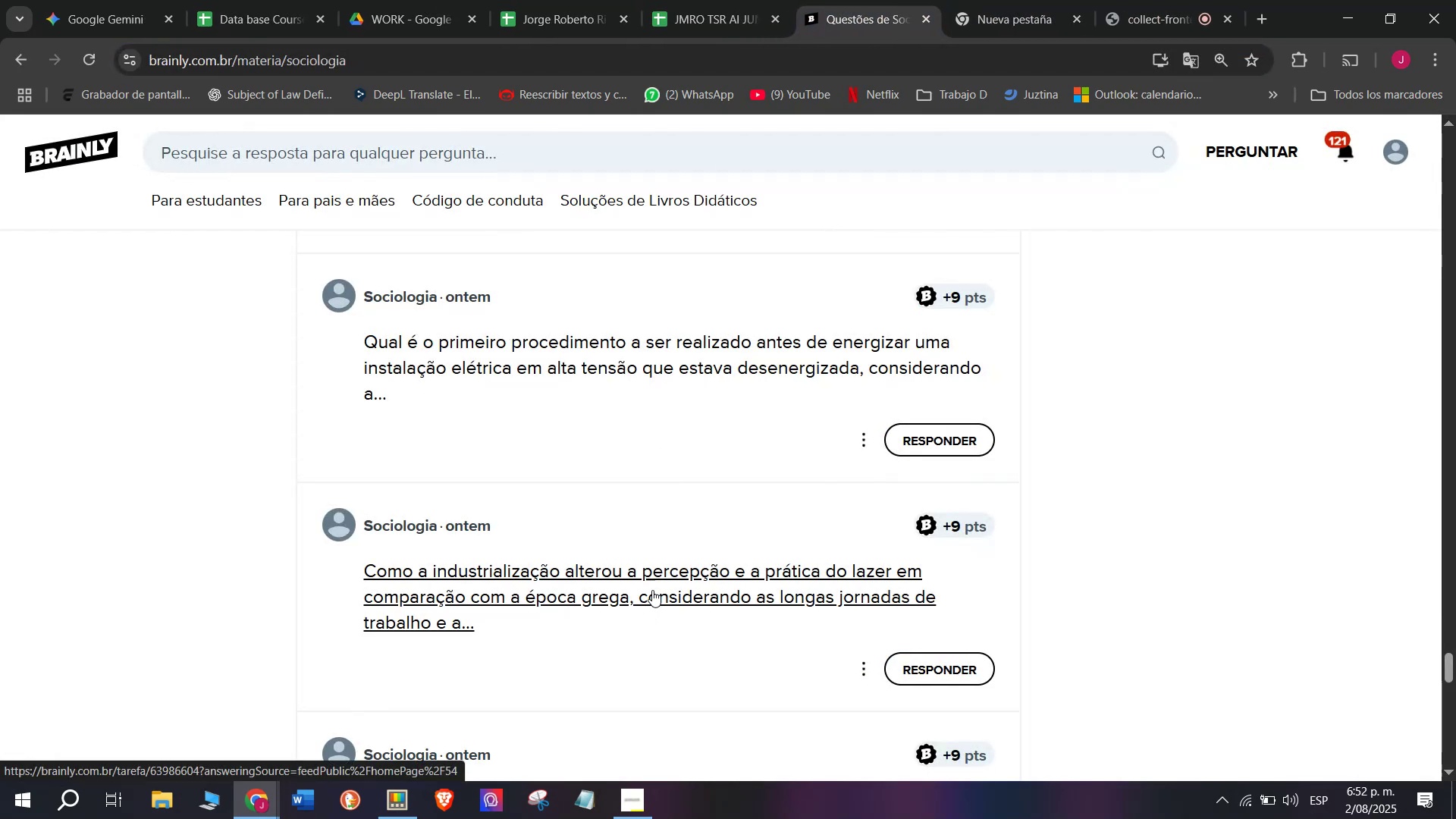 
wait(6.67)
 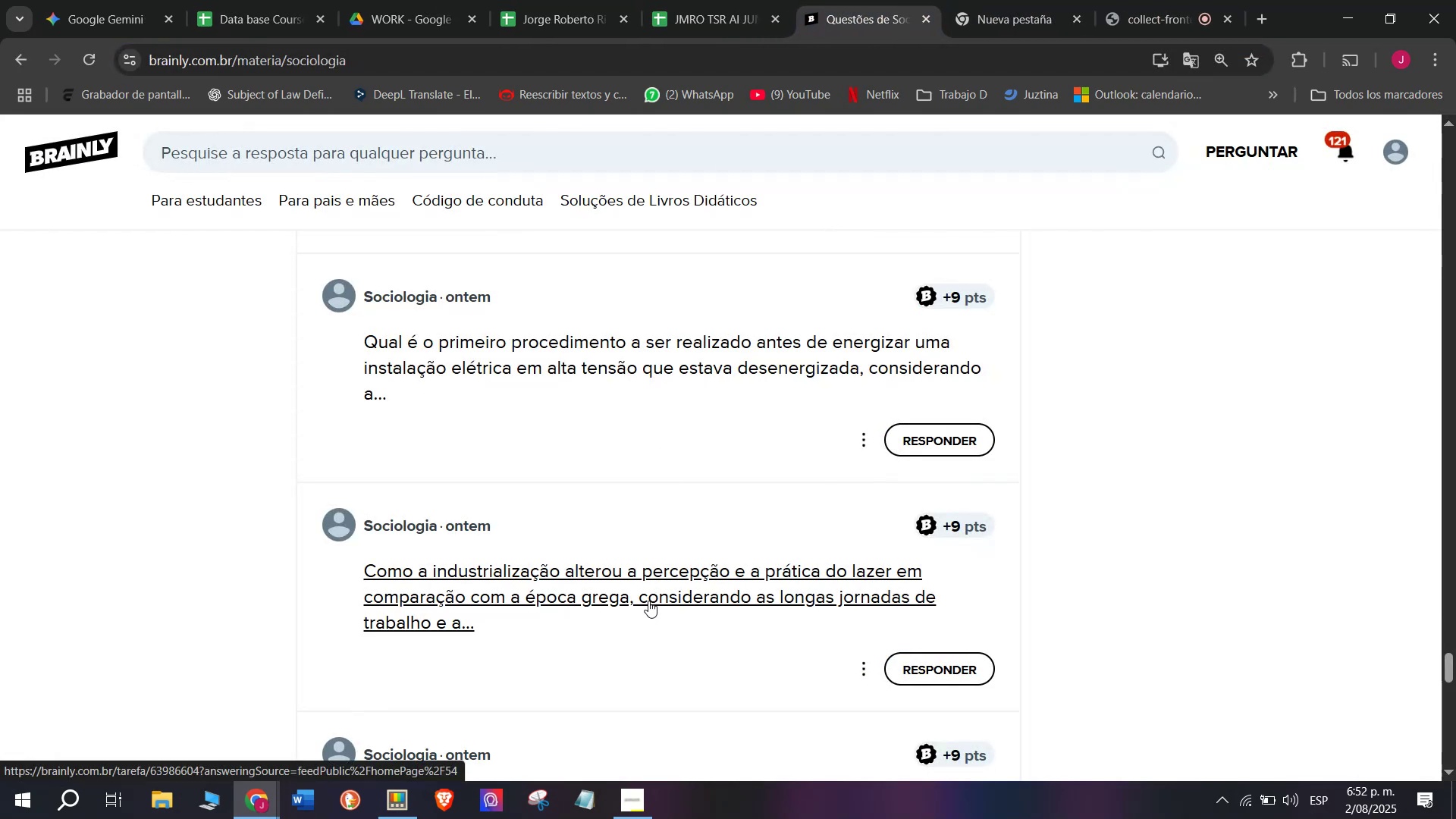 
left_click([738, 0])
 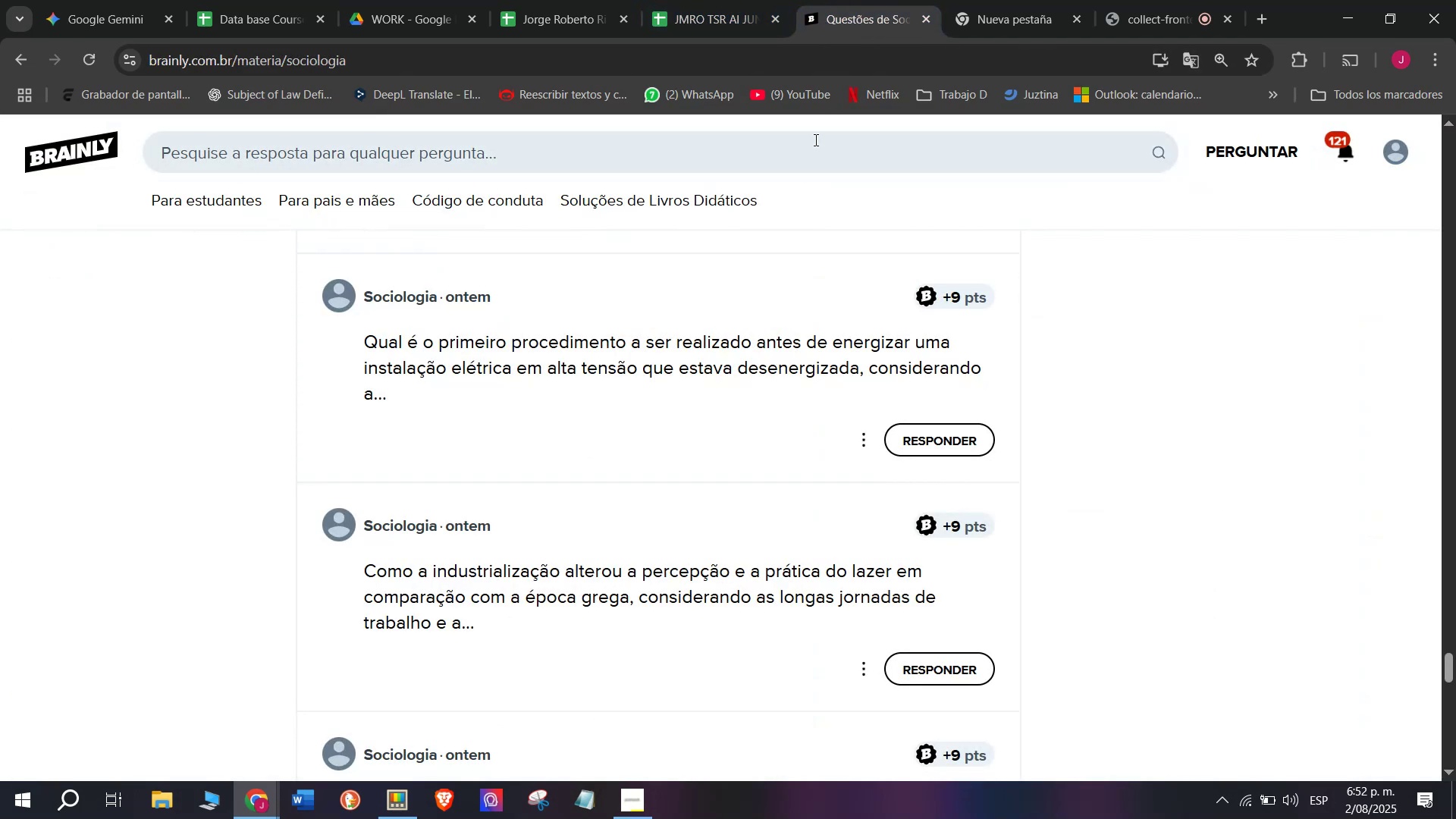 
wait(5.58)
 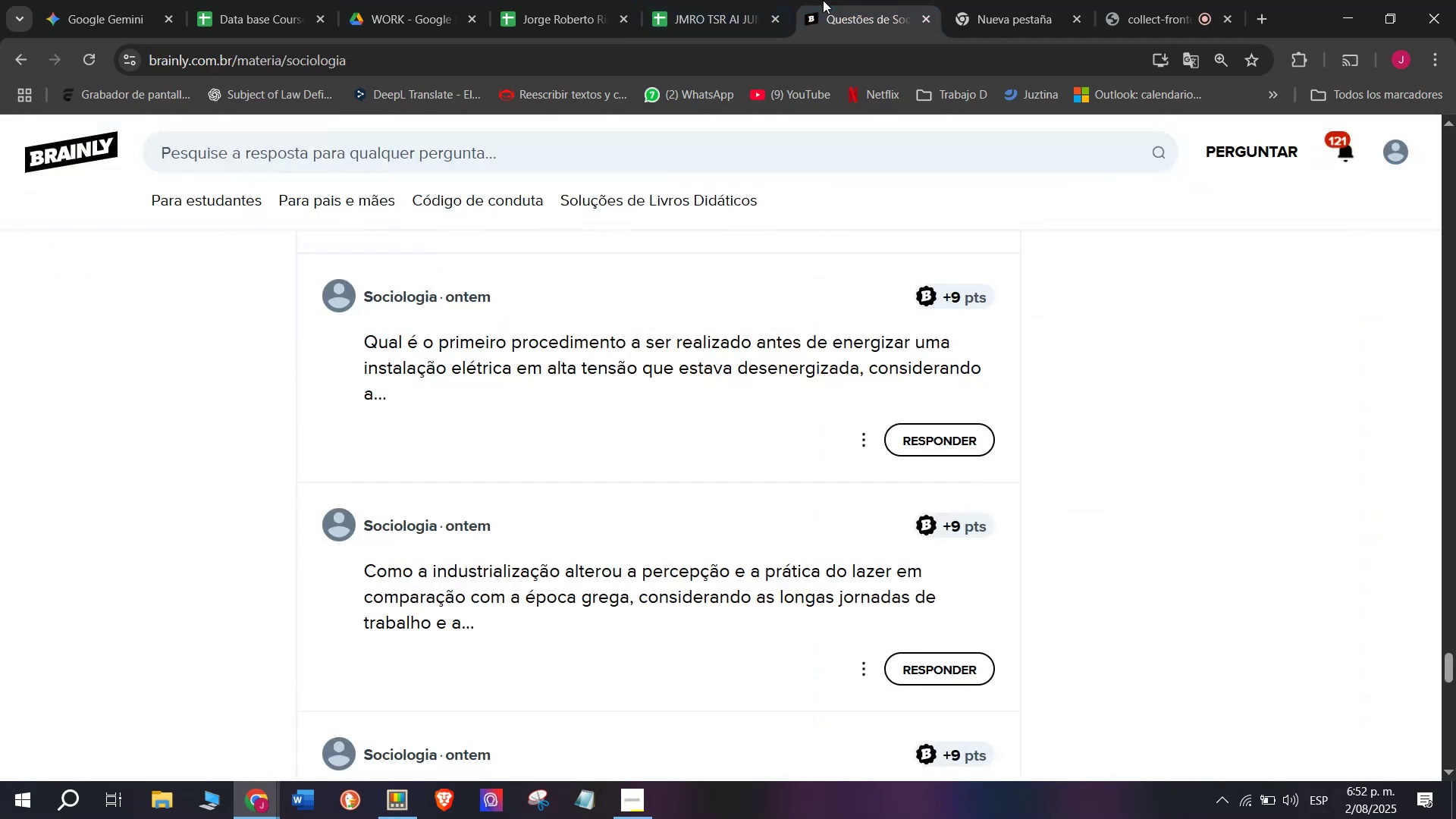 
scroll: coordinate [595, 317], scroll_direction: down, amount: 2.0
 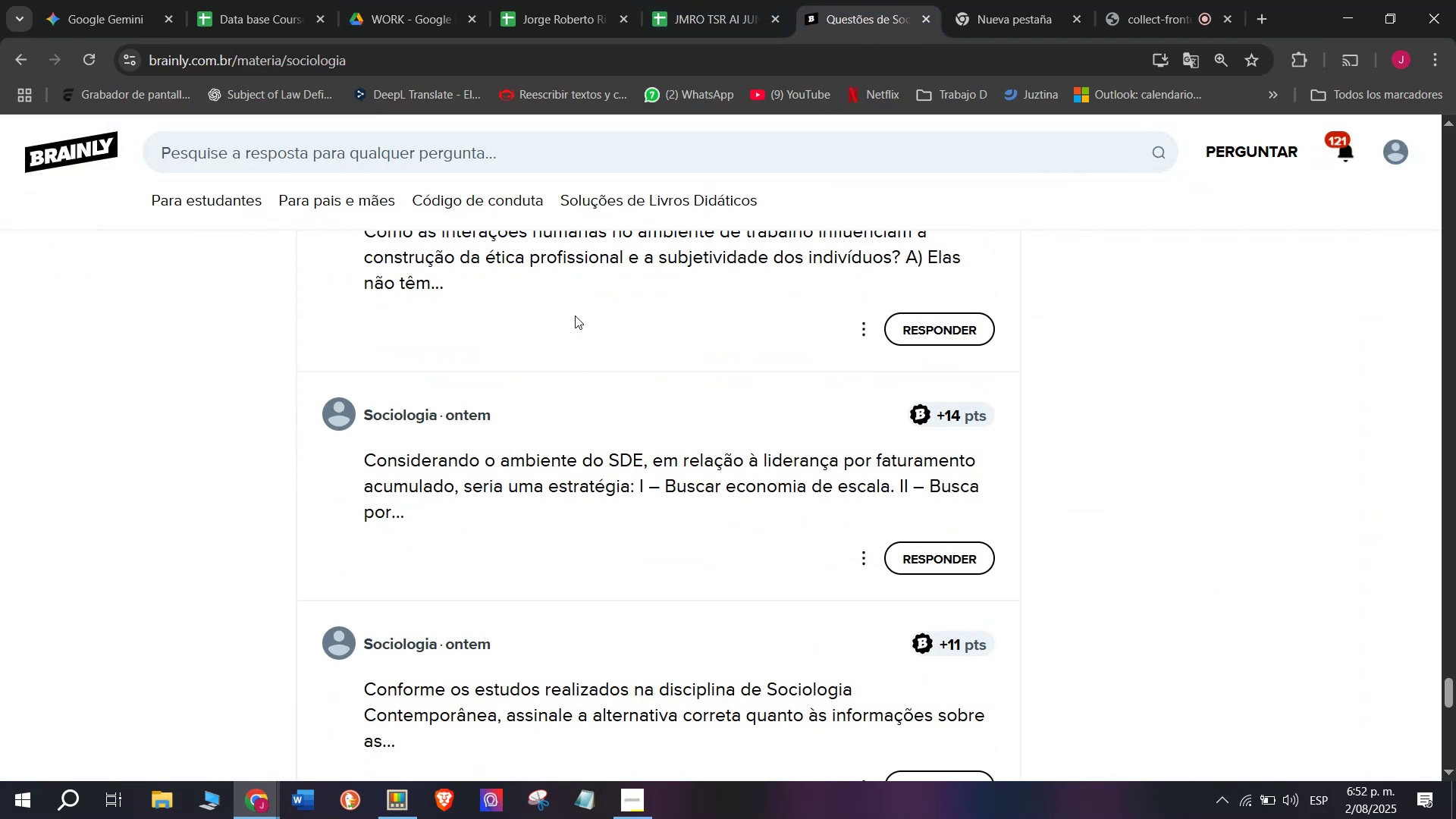 
right_click([578, 265])
 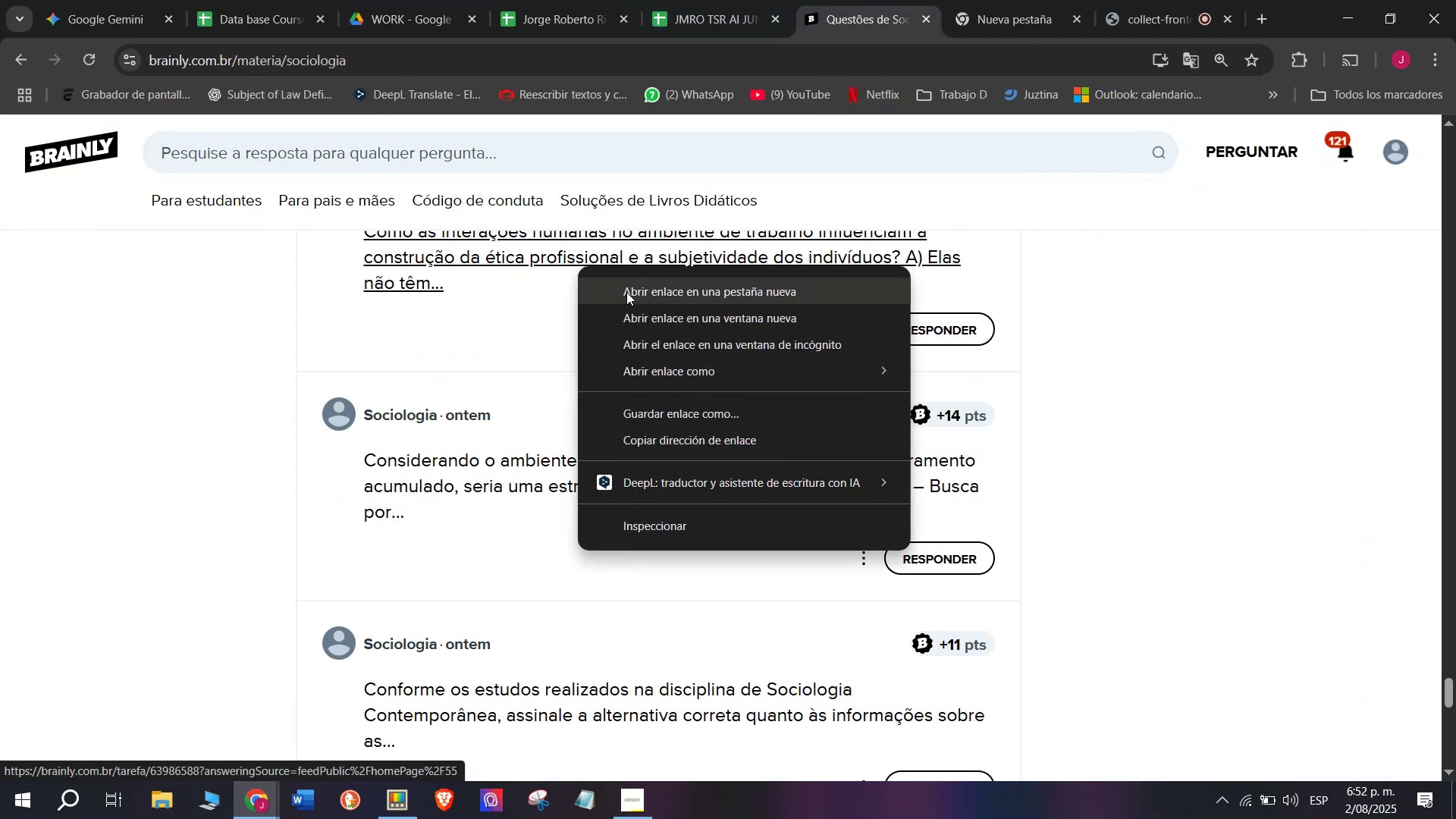 
left_click([626, 292])
 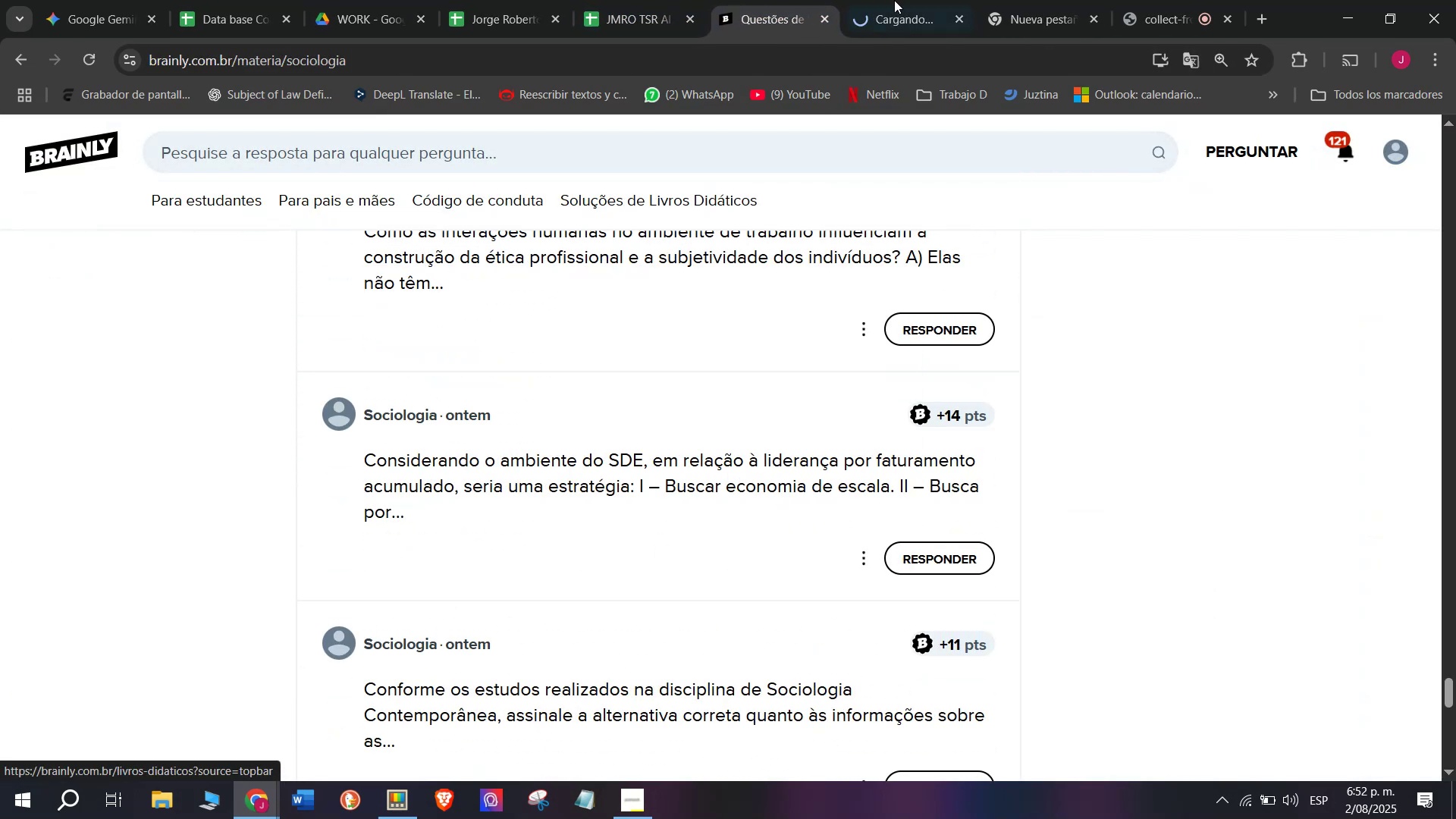 
left_click([911, 0])
 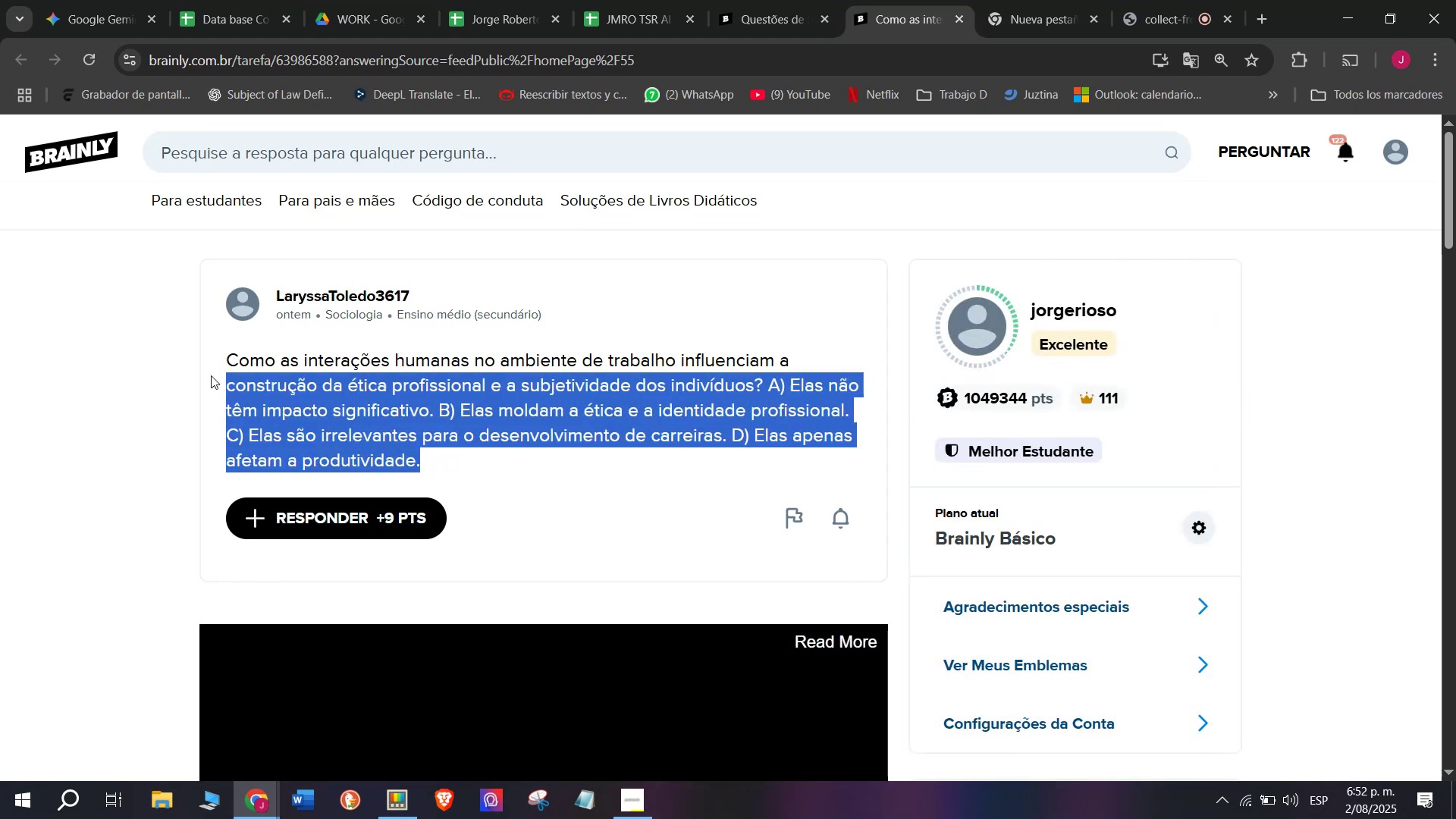 
key(Control+C)
 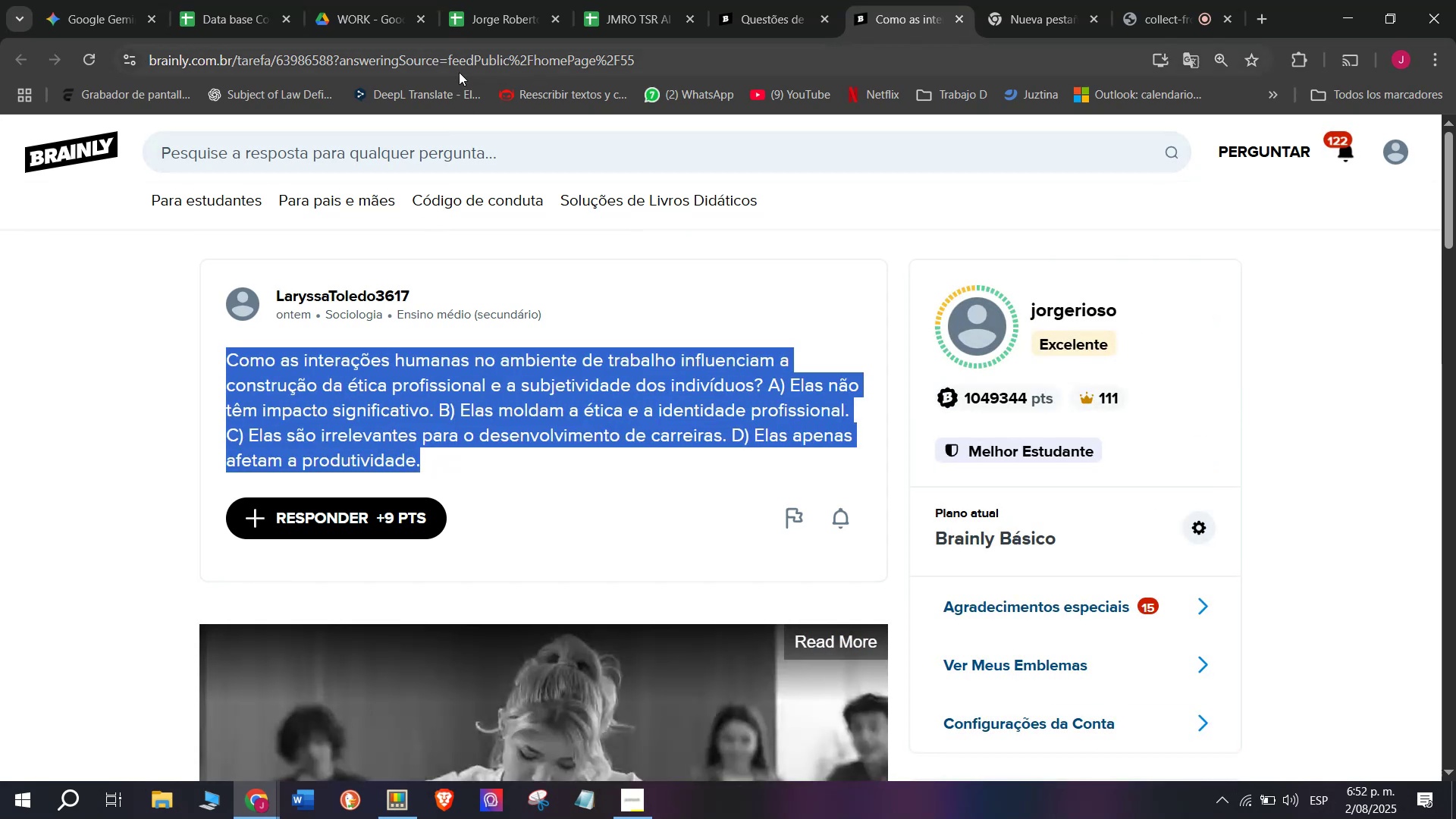 
double_click([461, 55])
 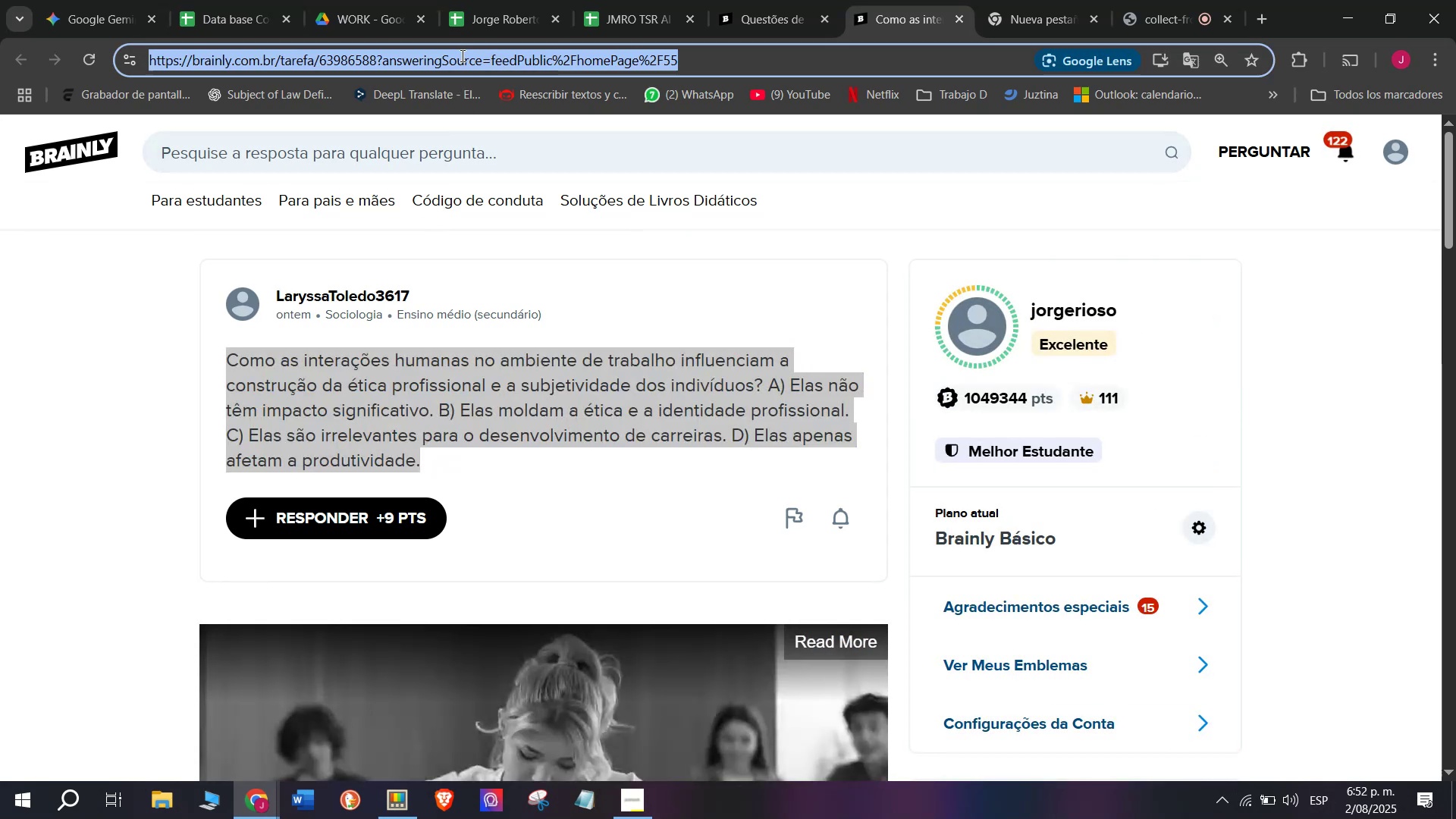 
triple_click([461, 55])
 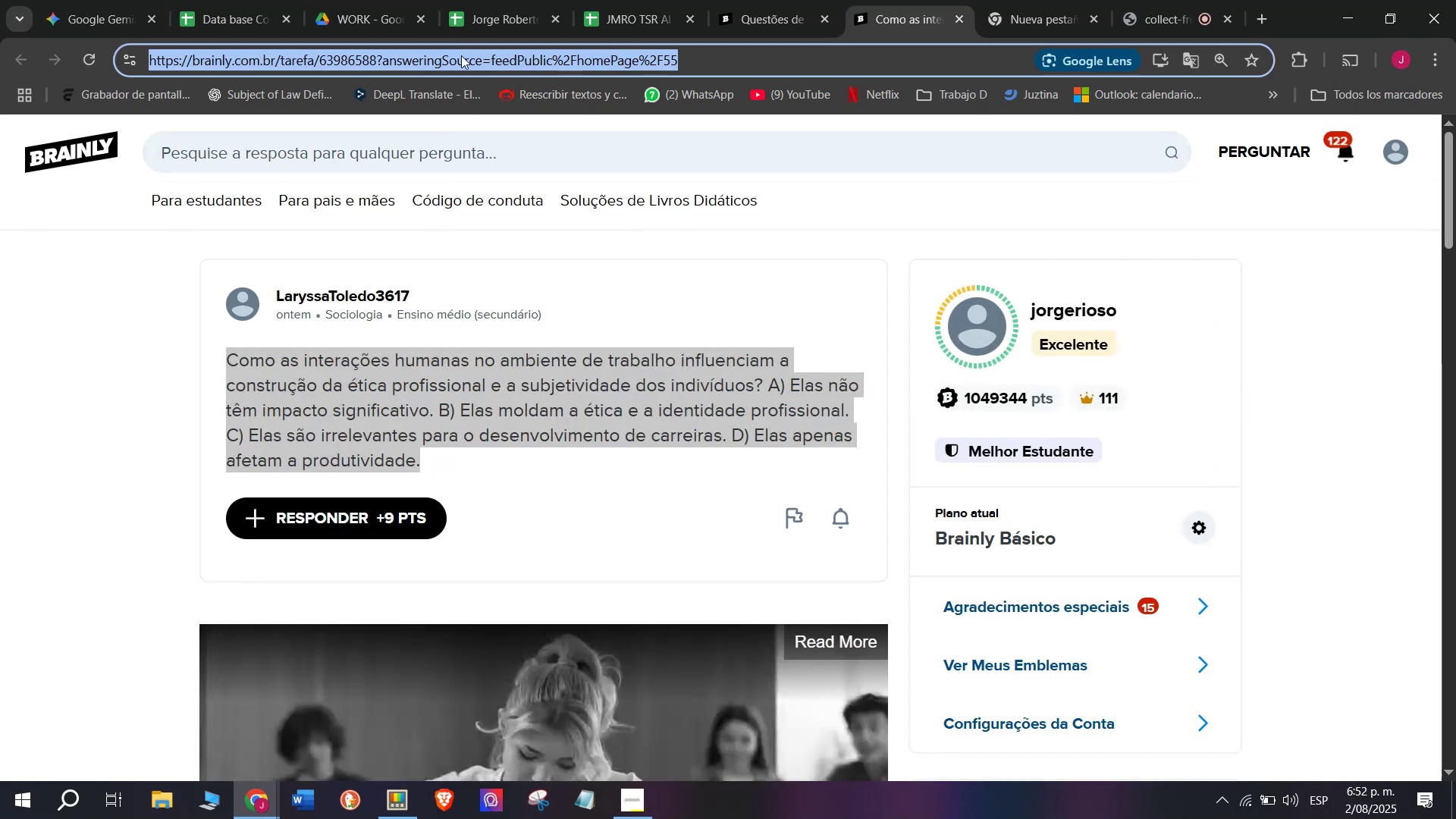 
key(Control+C)
 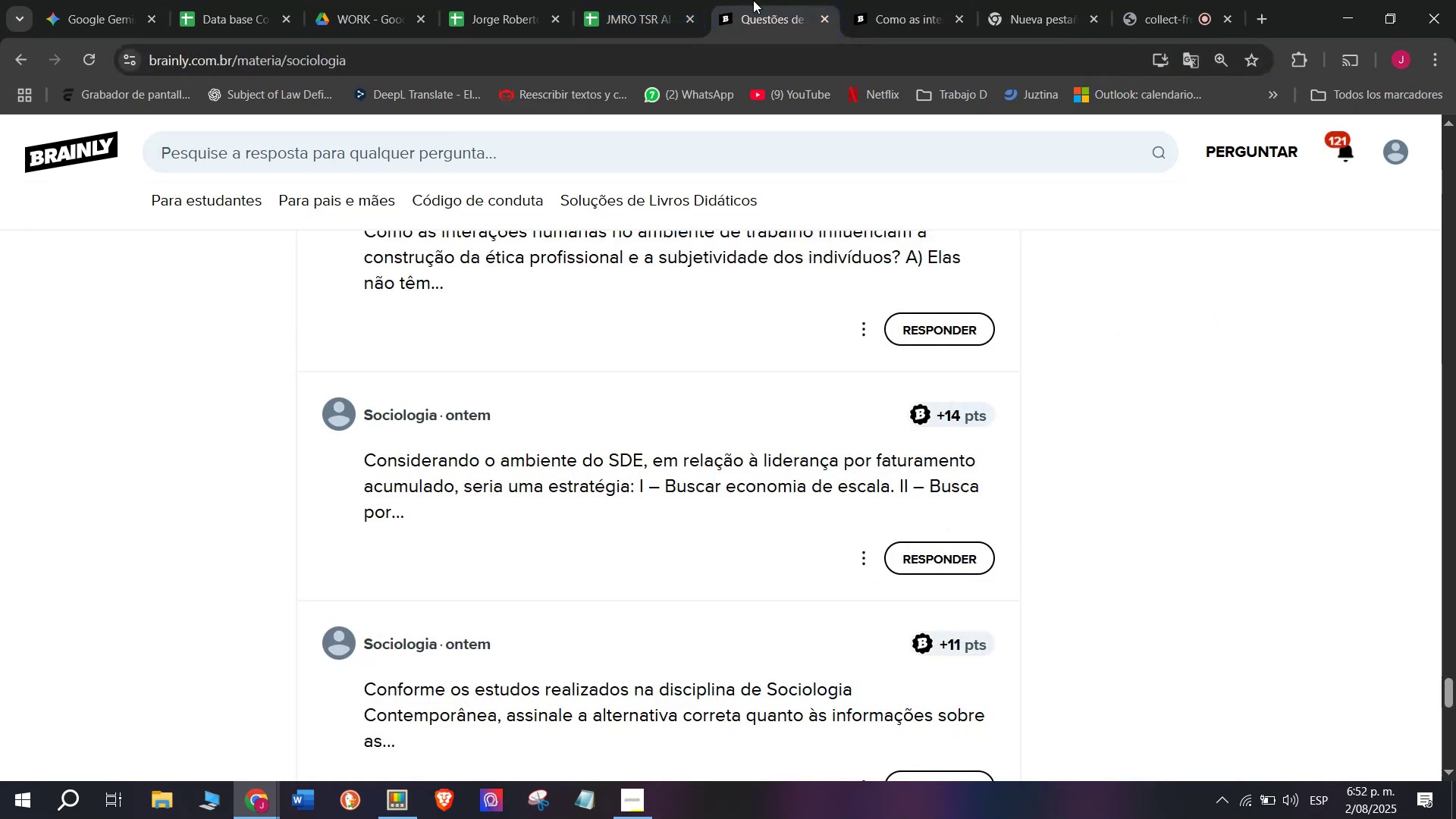 
left_click([604, 0])
 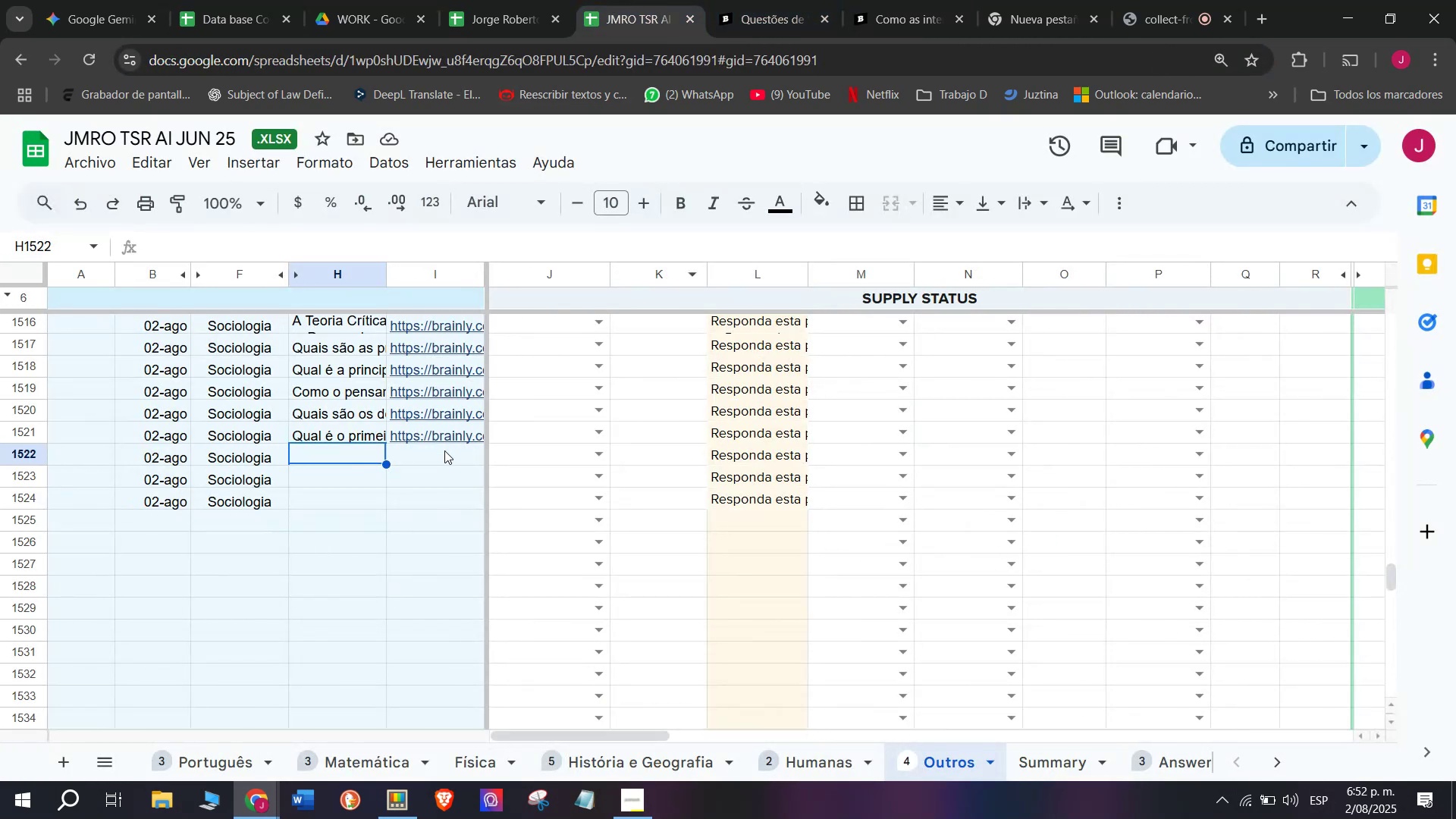 
double_click([444, 452])
 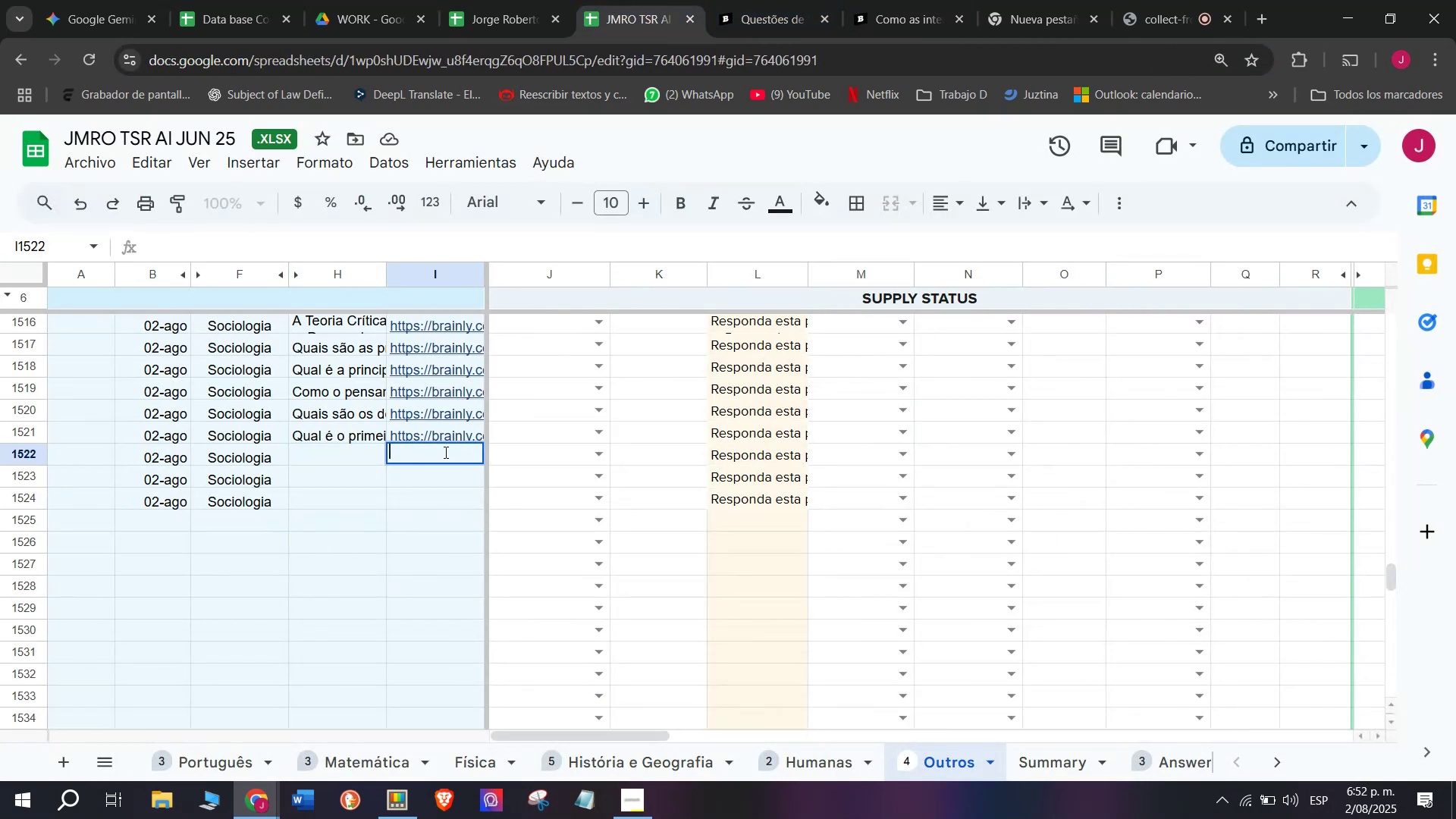 
key(Control+ControlLeft)
 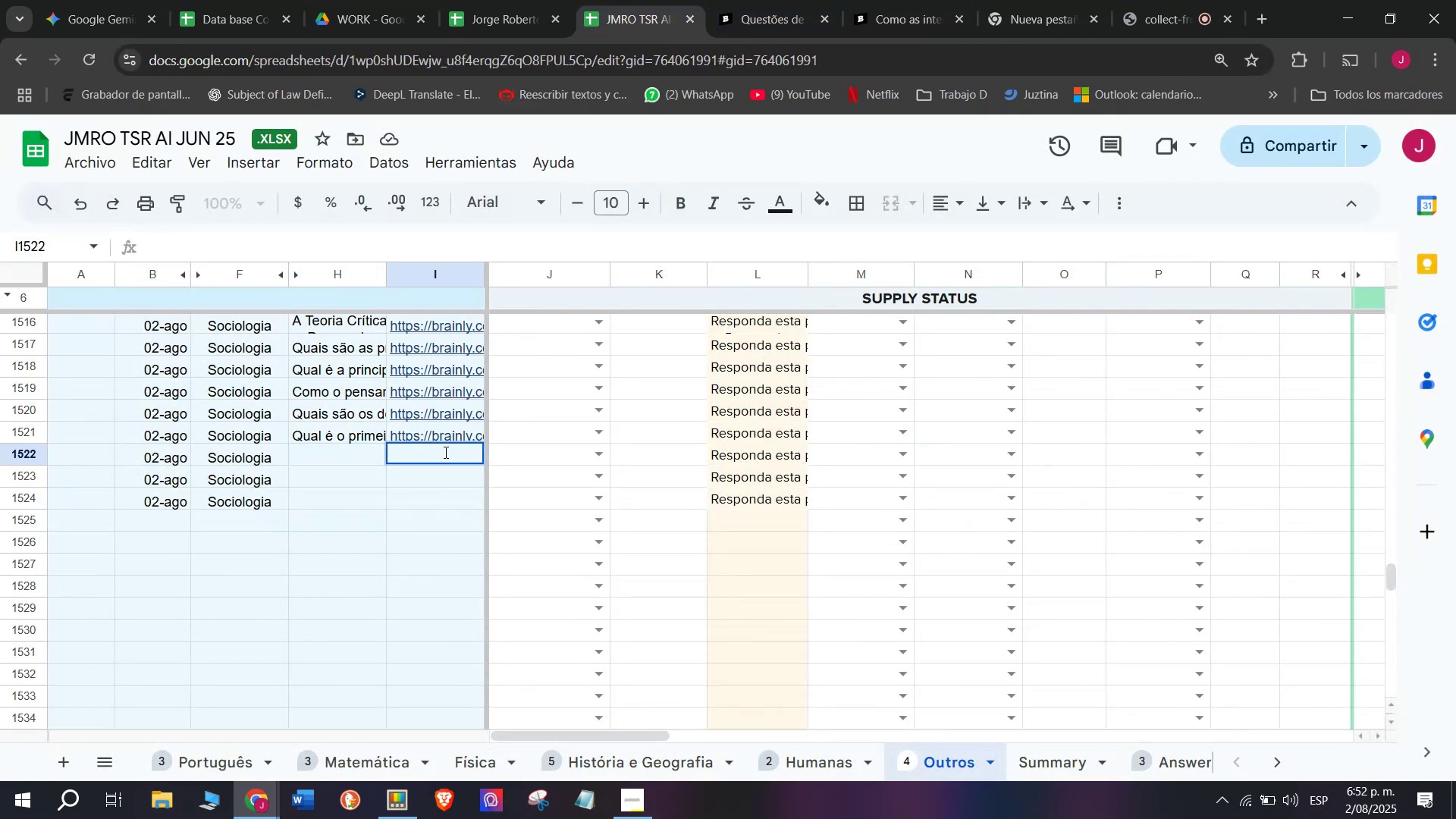 
key(Control+V)
 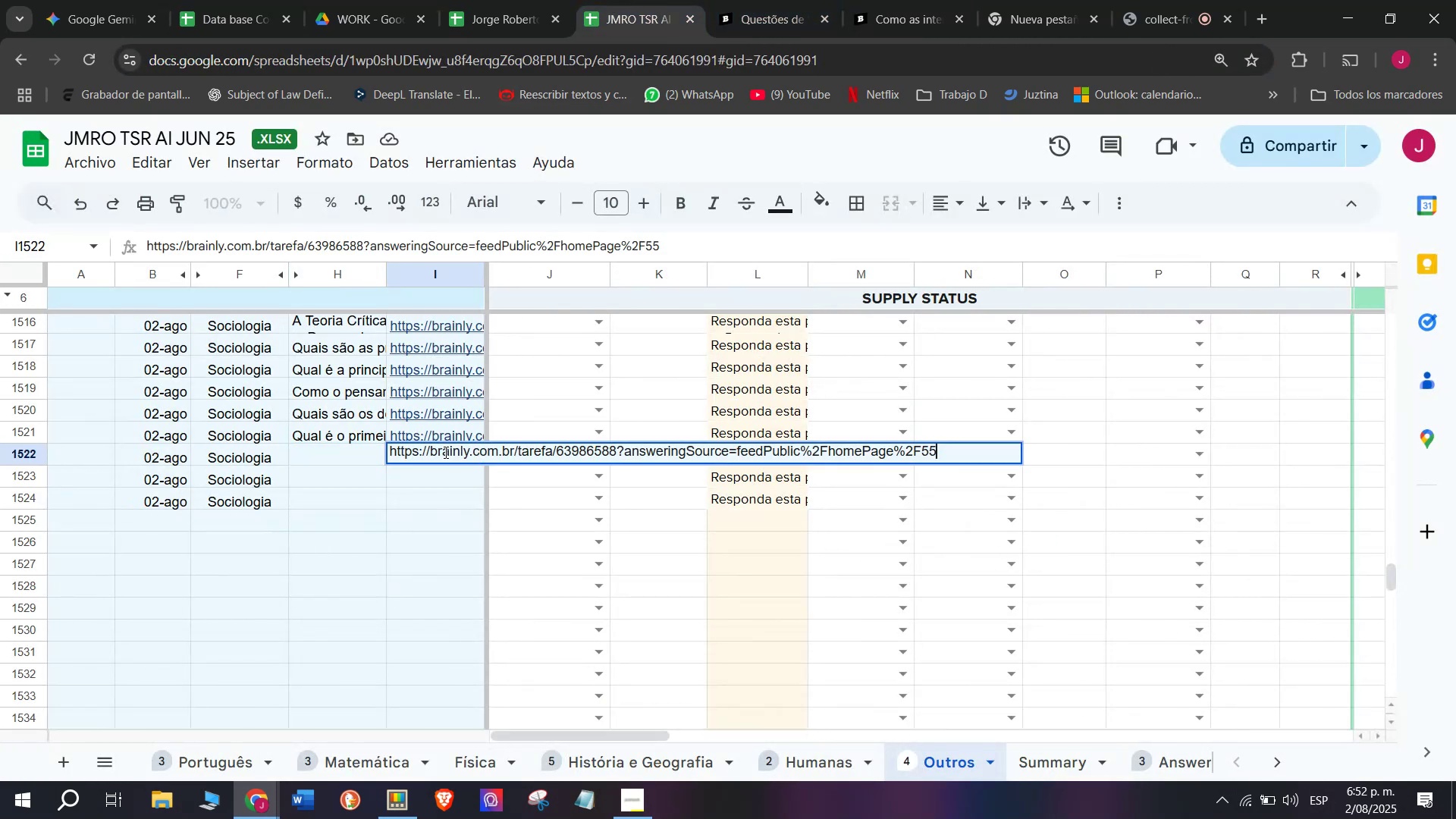 
key(Enter)
 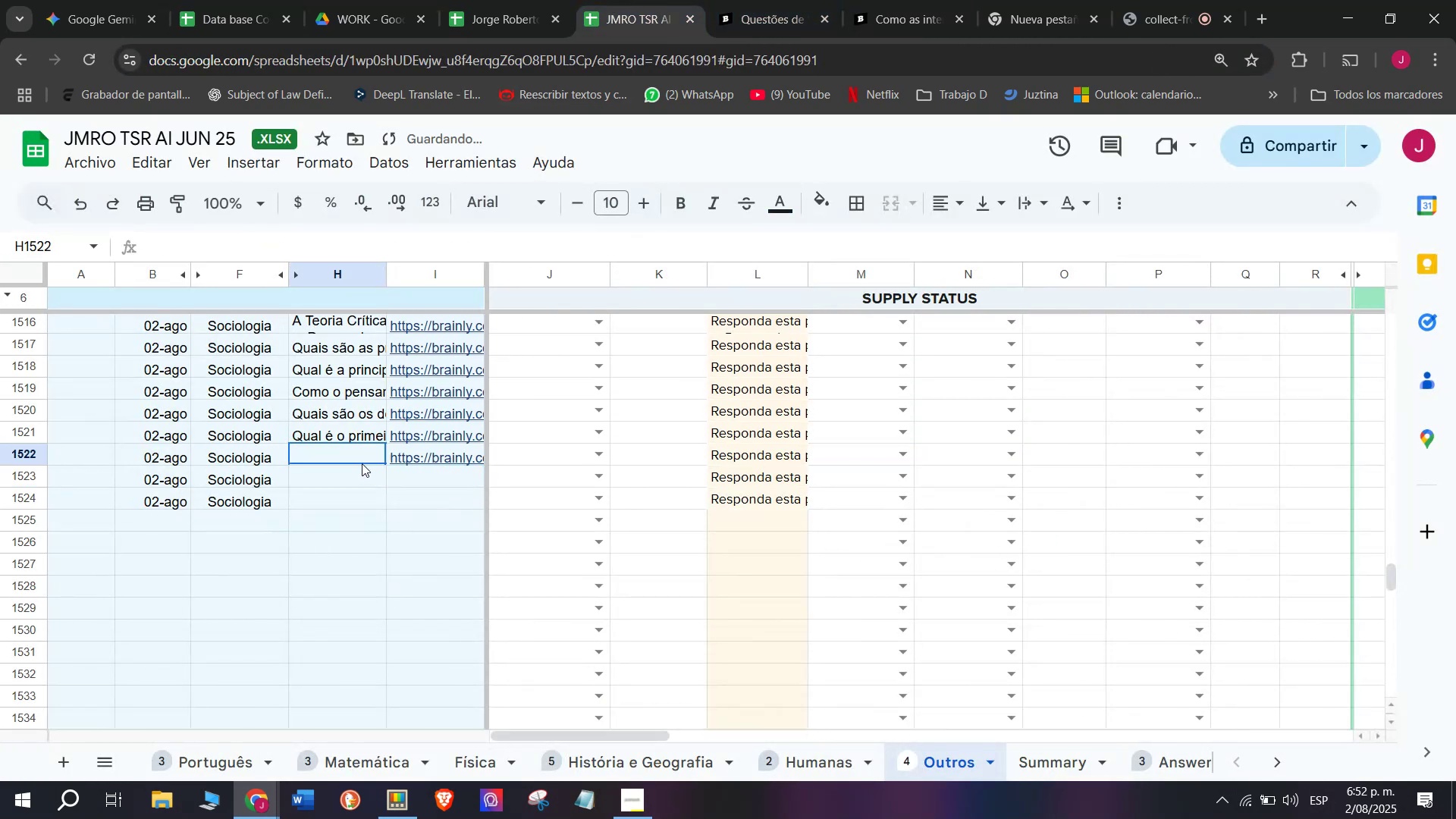 
double_click([362, 463])
 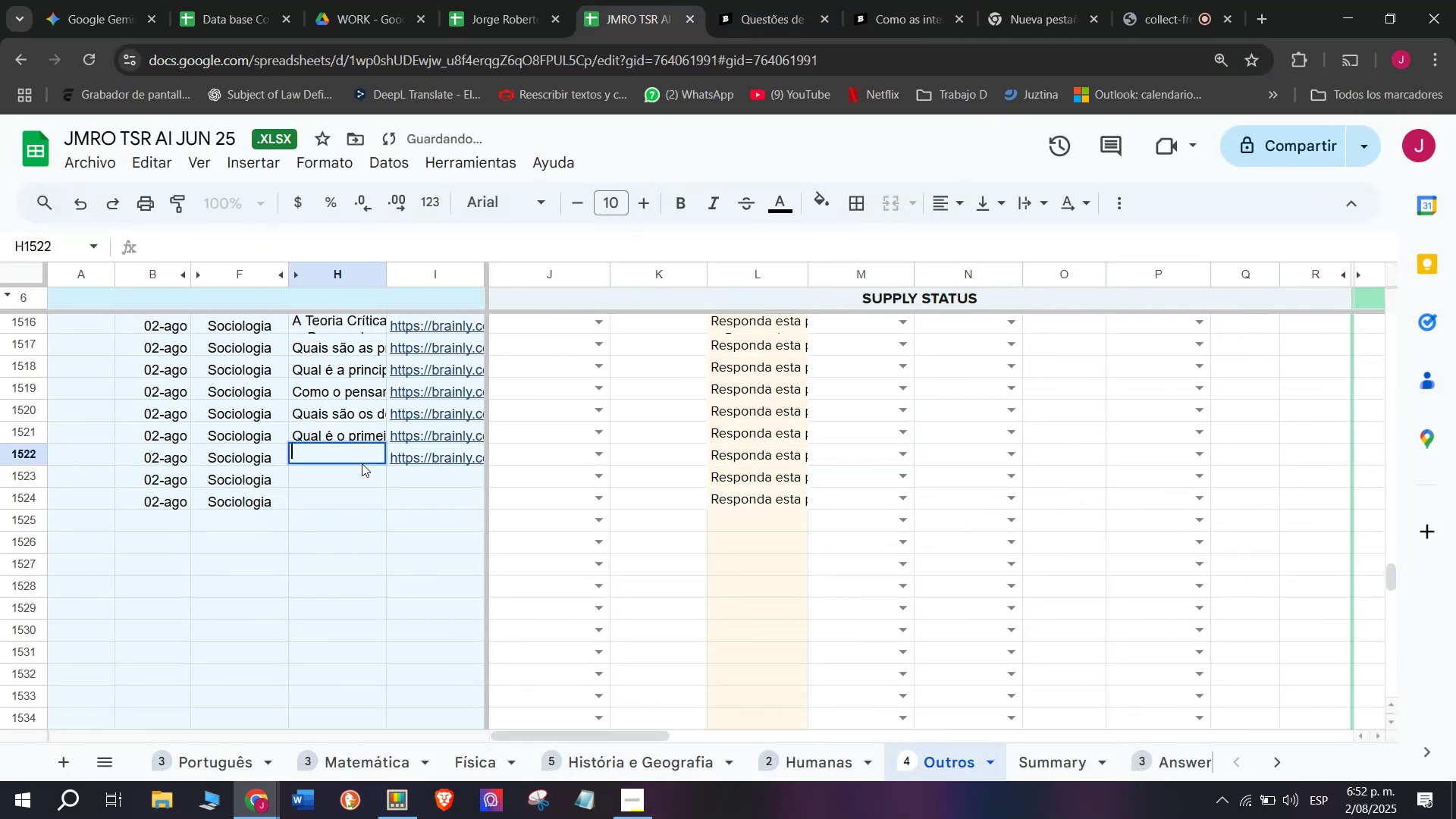 
key(Meta+MetaLeft)
 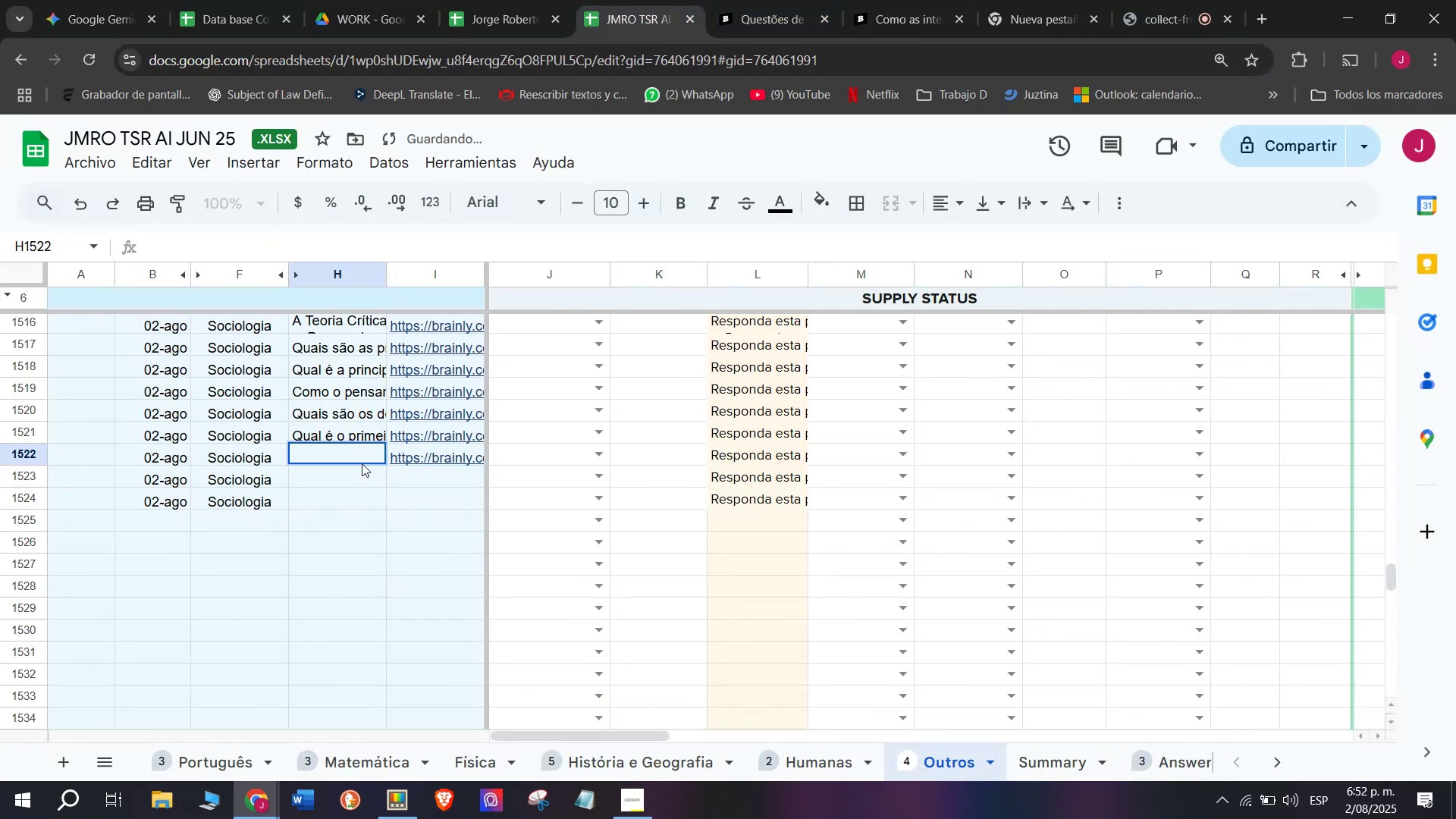 
key(Meta+V)
 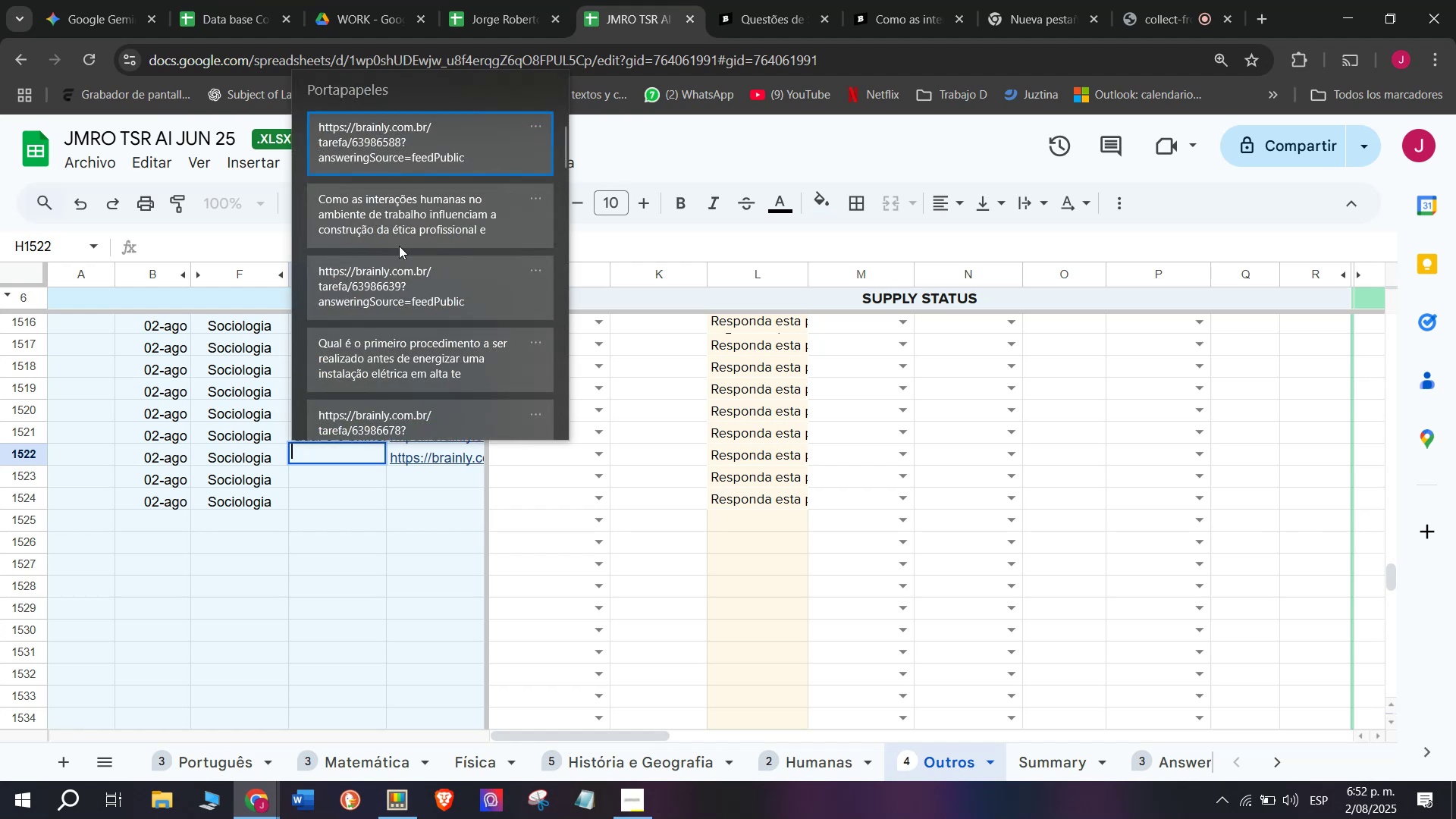 
key(Control+ControlLeft)
 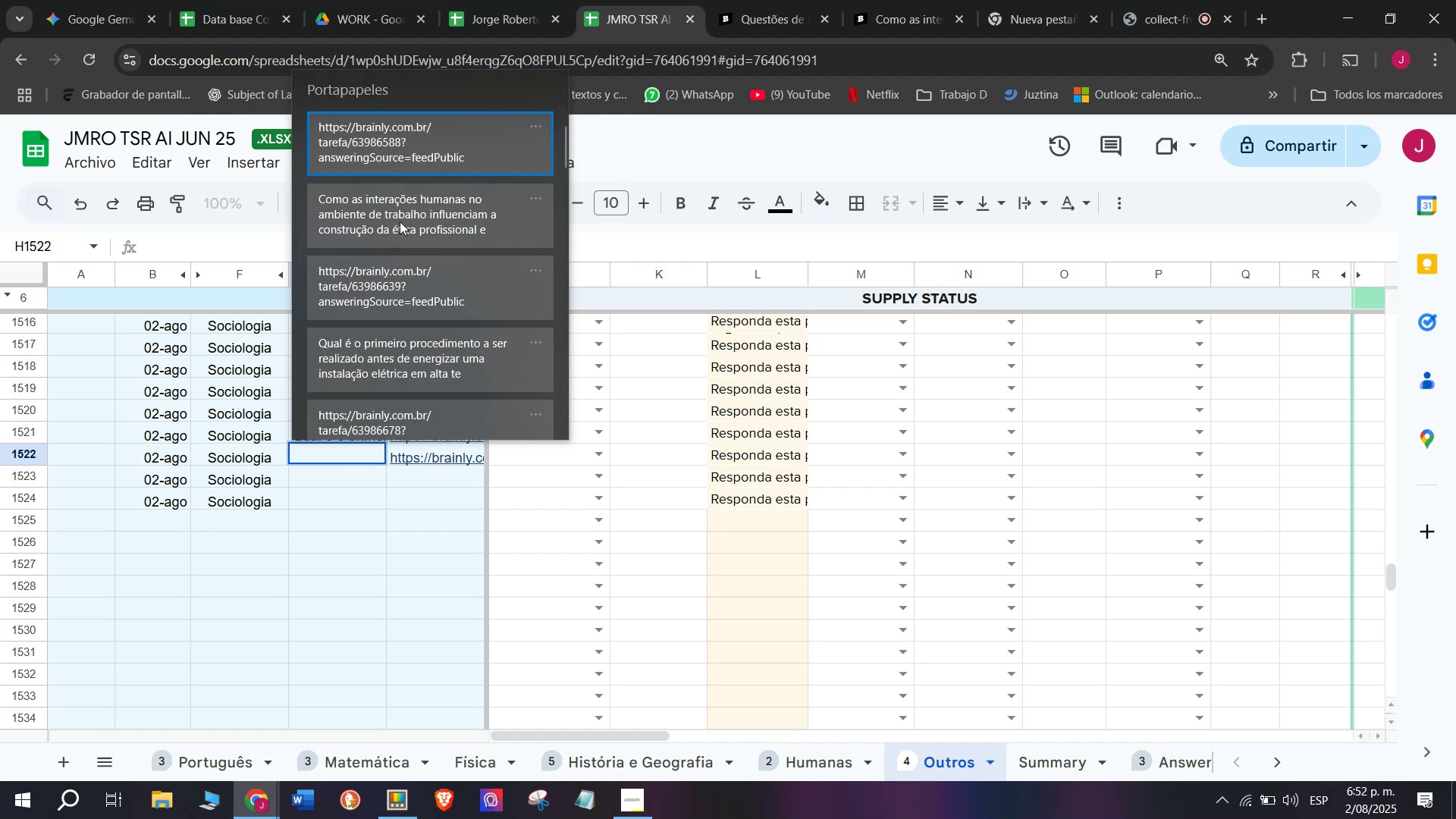 
key(Control+V)
 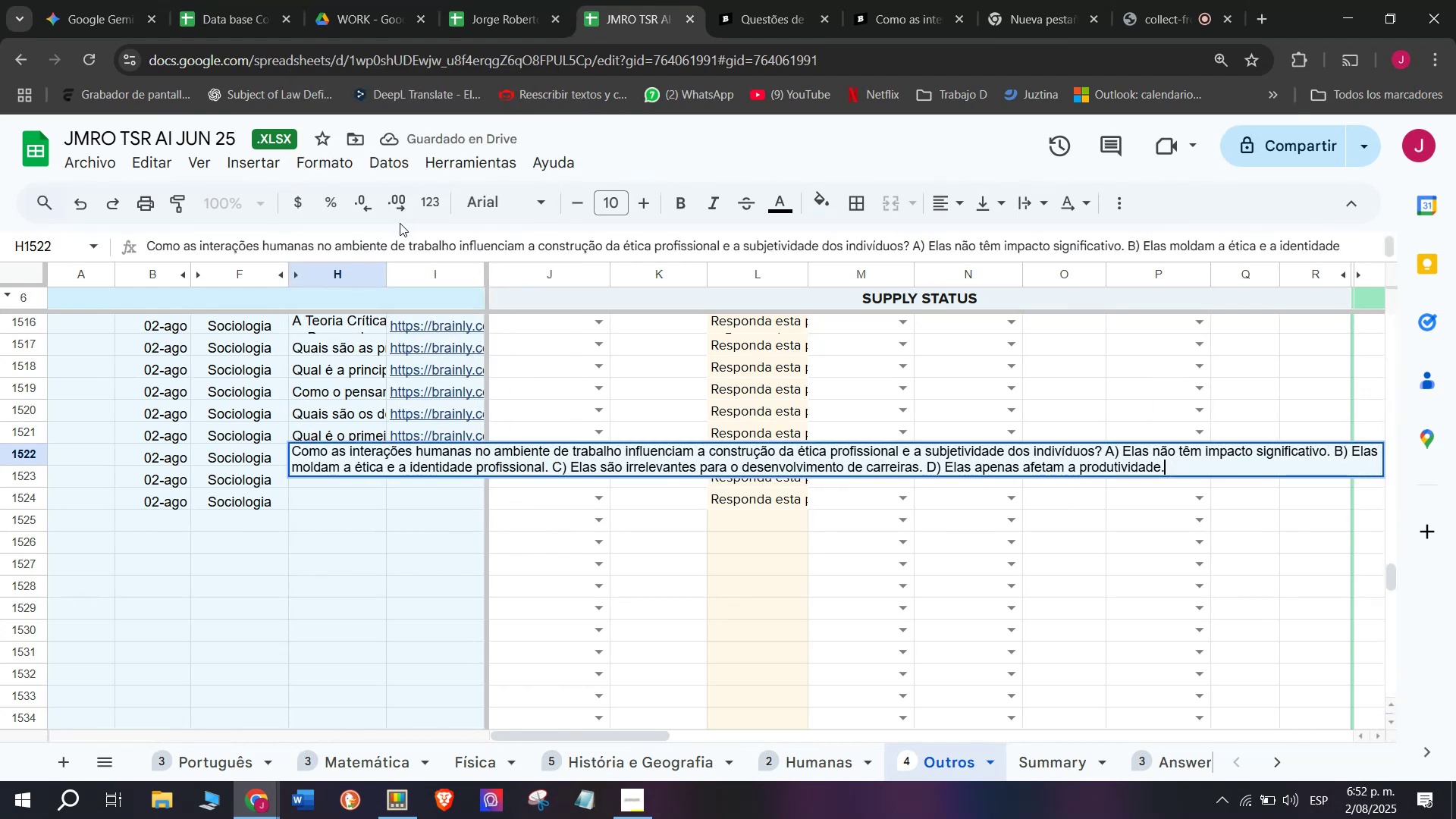 
key(Enter)
 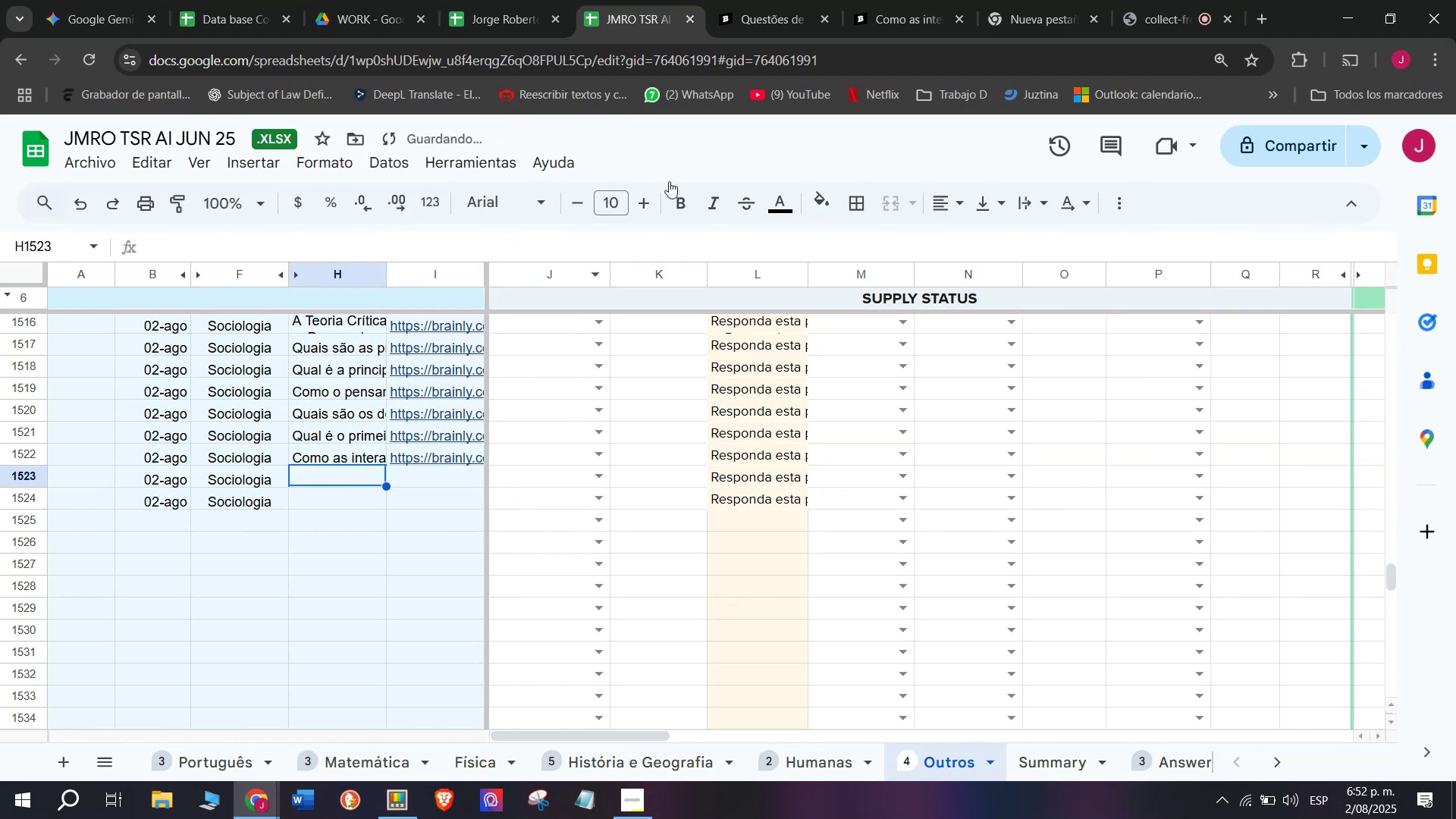 
left_click([913, 0])
 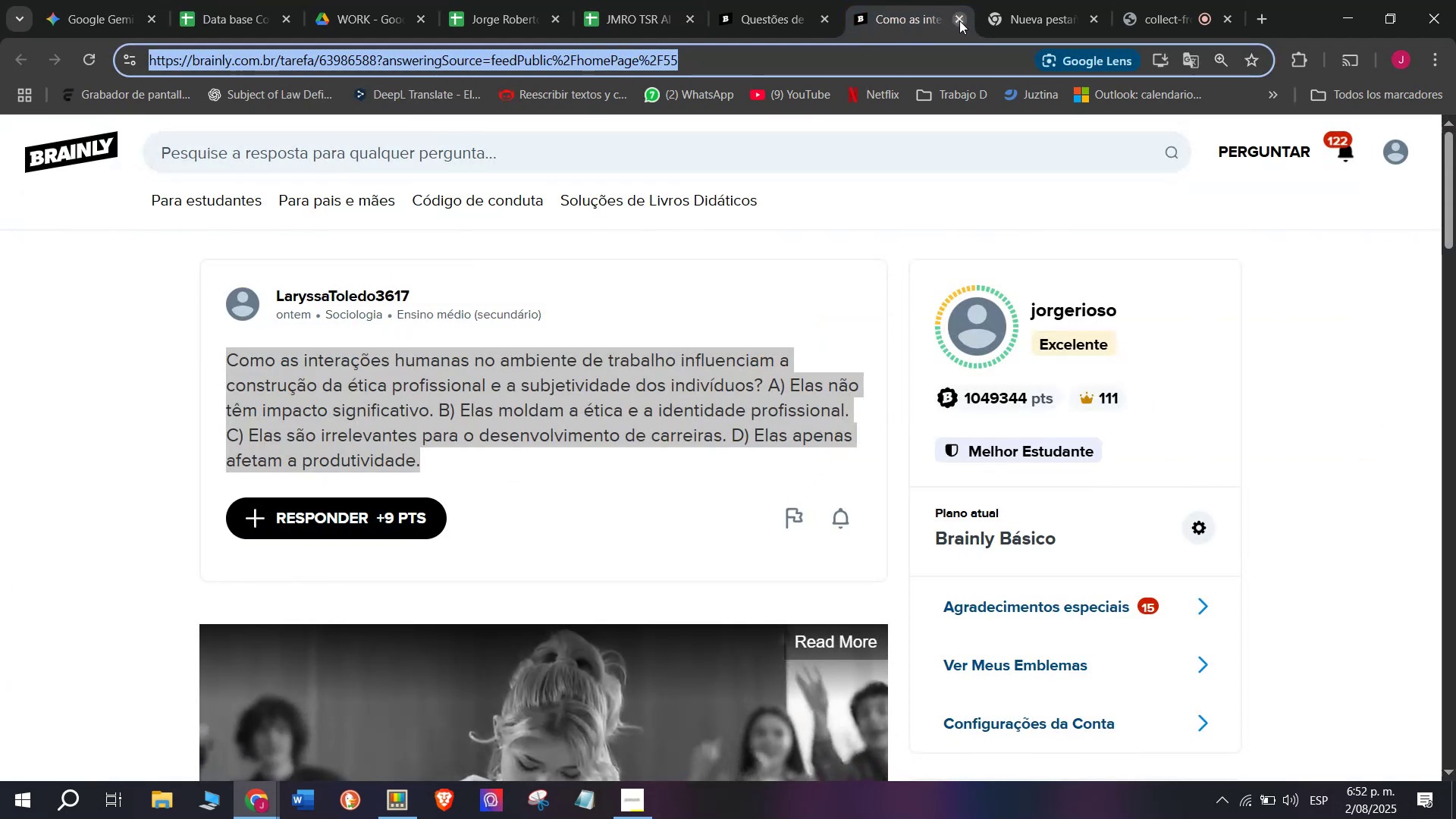 
double_click([768, 0])
 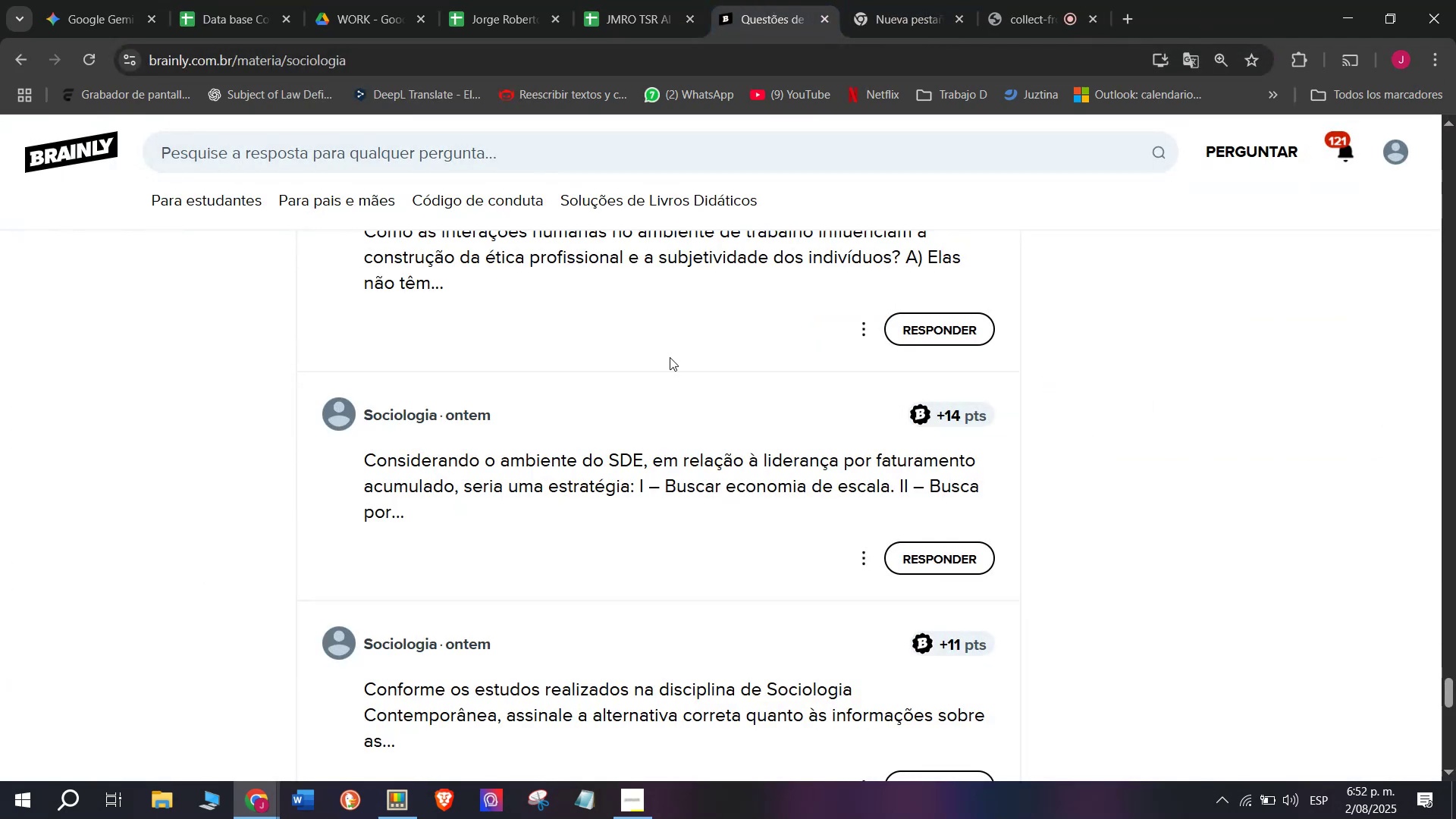 
scroll: coordinate [670, 357], scroll_direction: down, amount: 1.0
 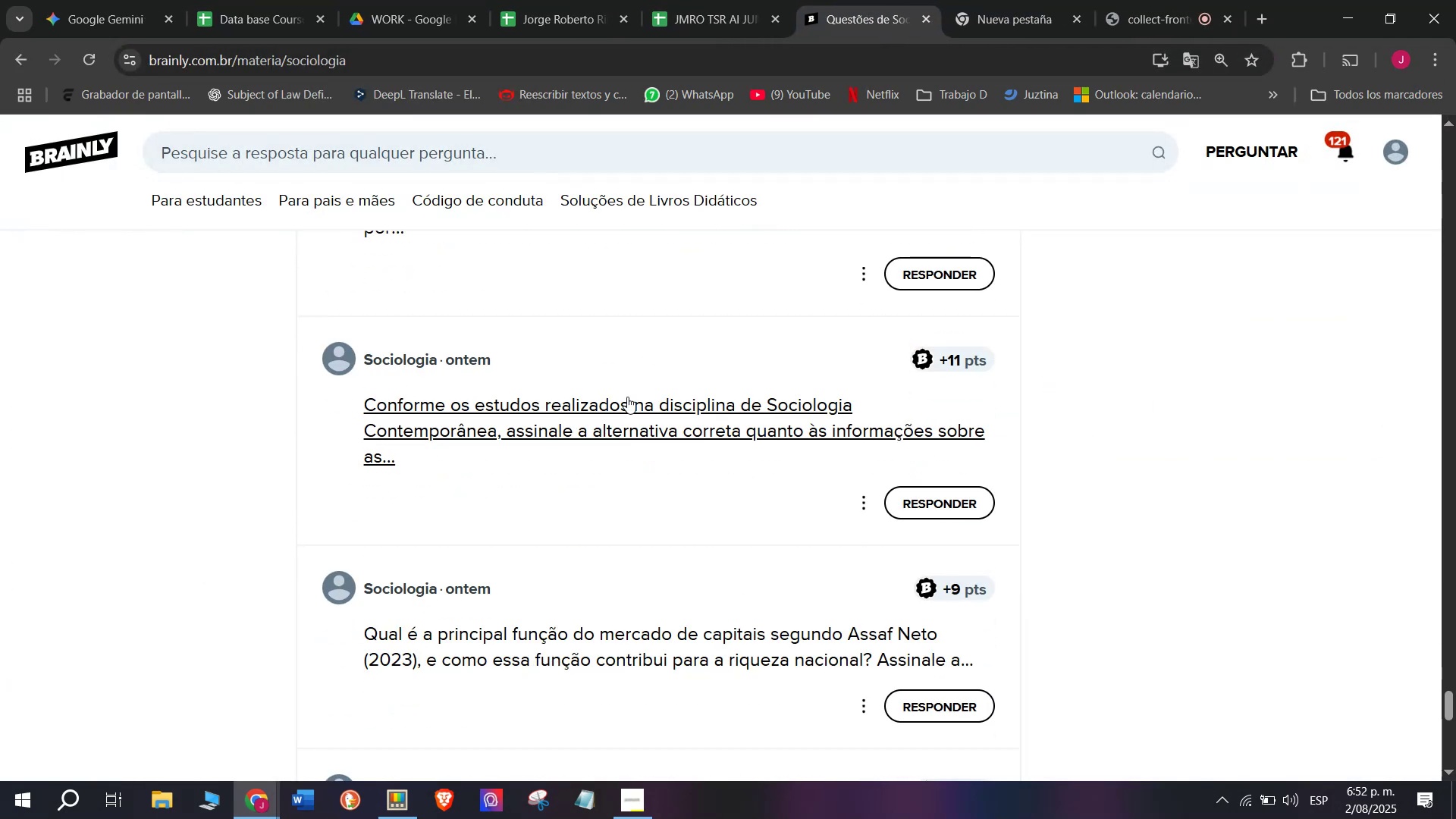 
right_click([626, 401])
 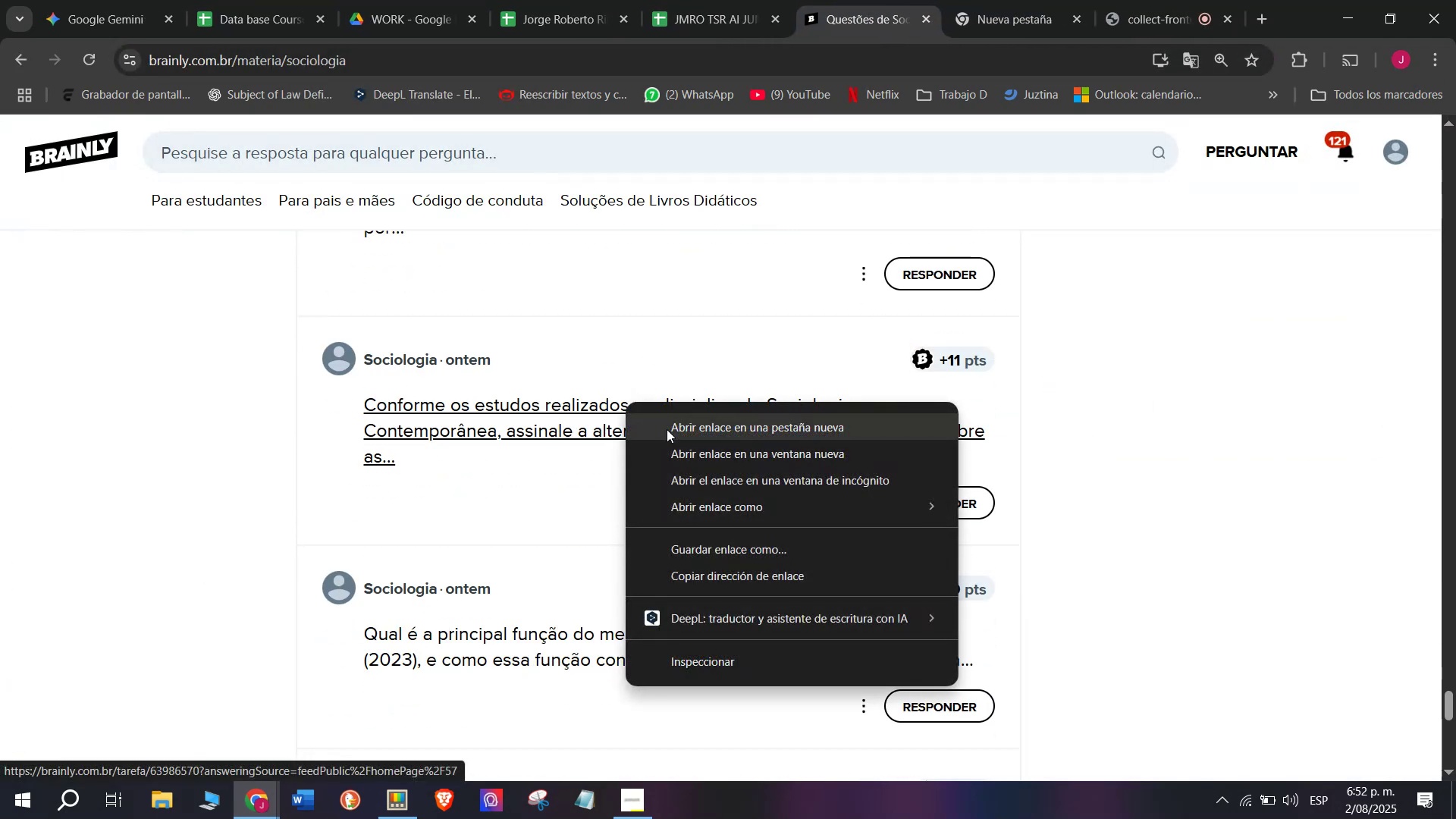 
left_click([667, 429])
 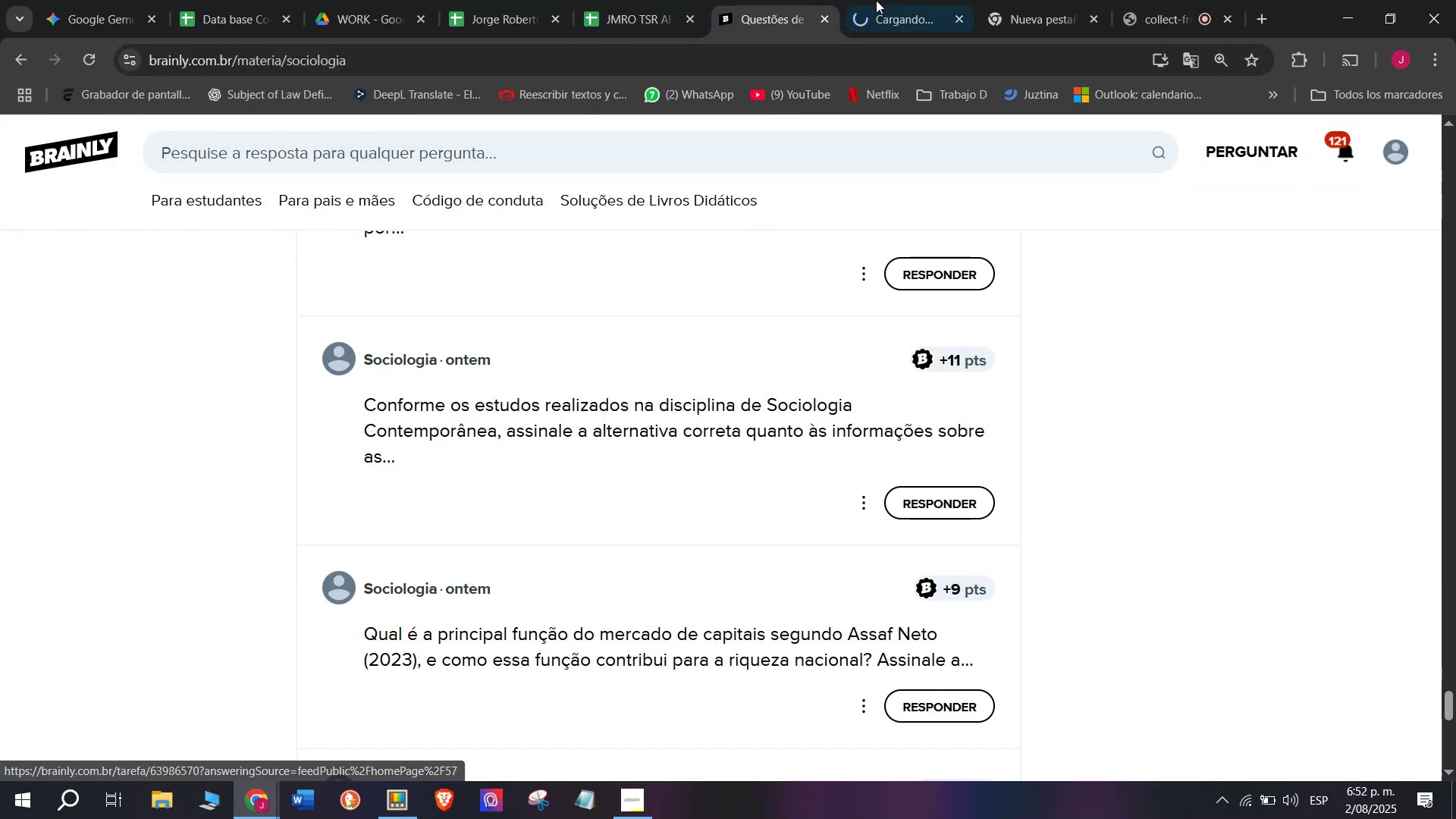 
left_click([882, 0])
 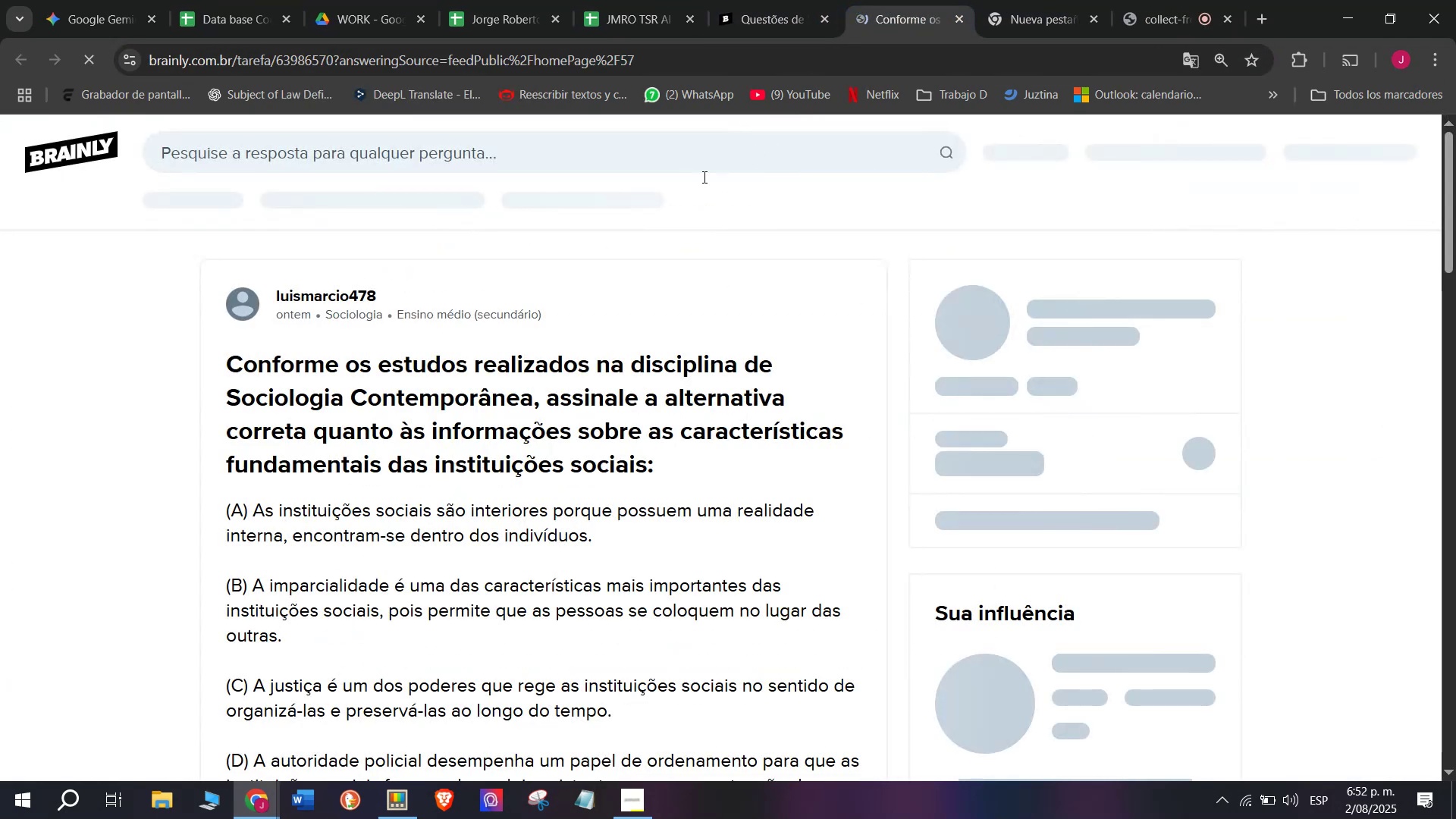 
scroll: coordinate [535, 450], scroll_direction: down, amount: 1.0
 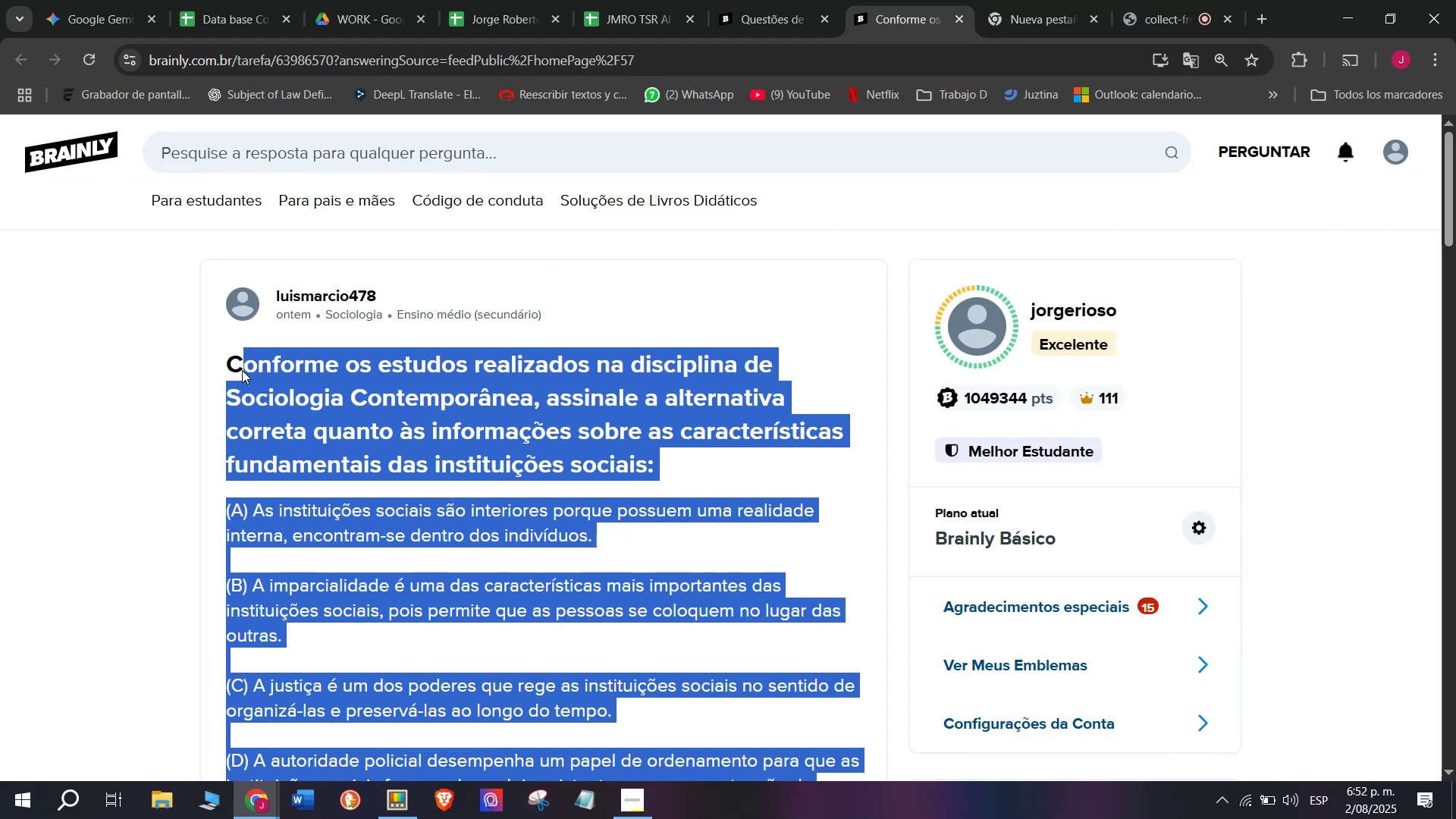 
key(Control+C)
 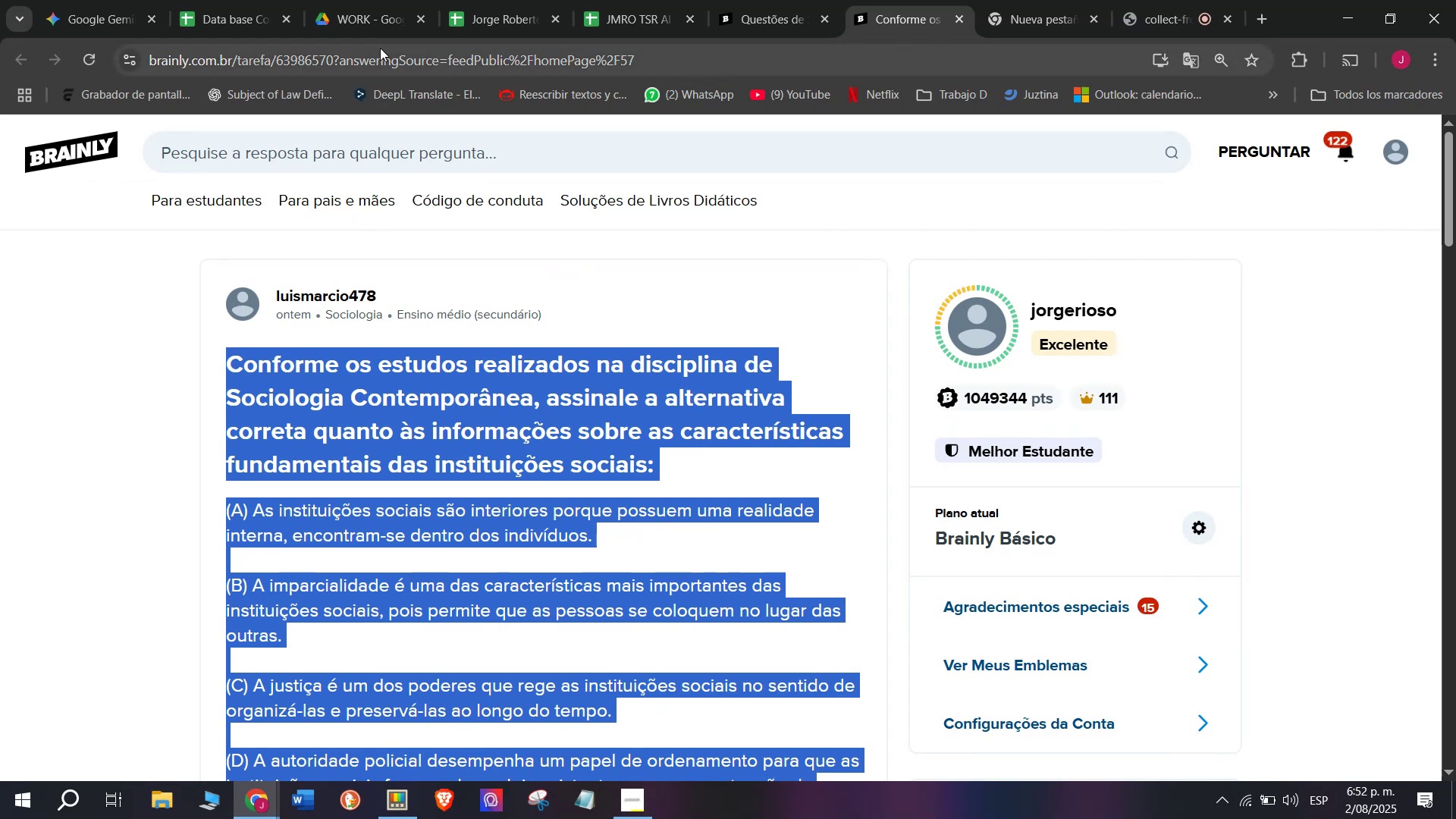 
double_click([380, 48])
 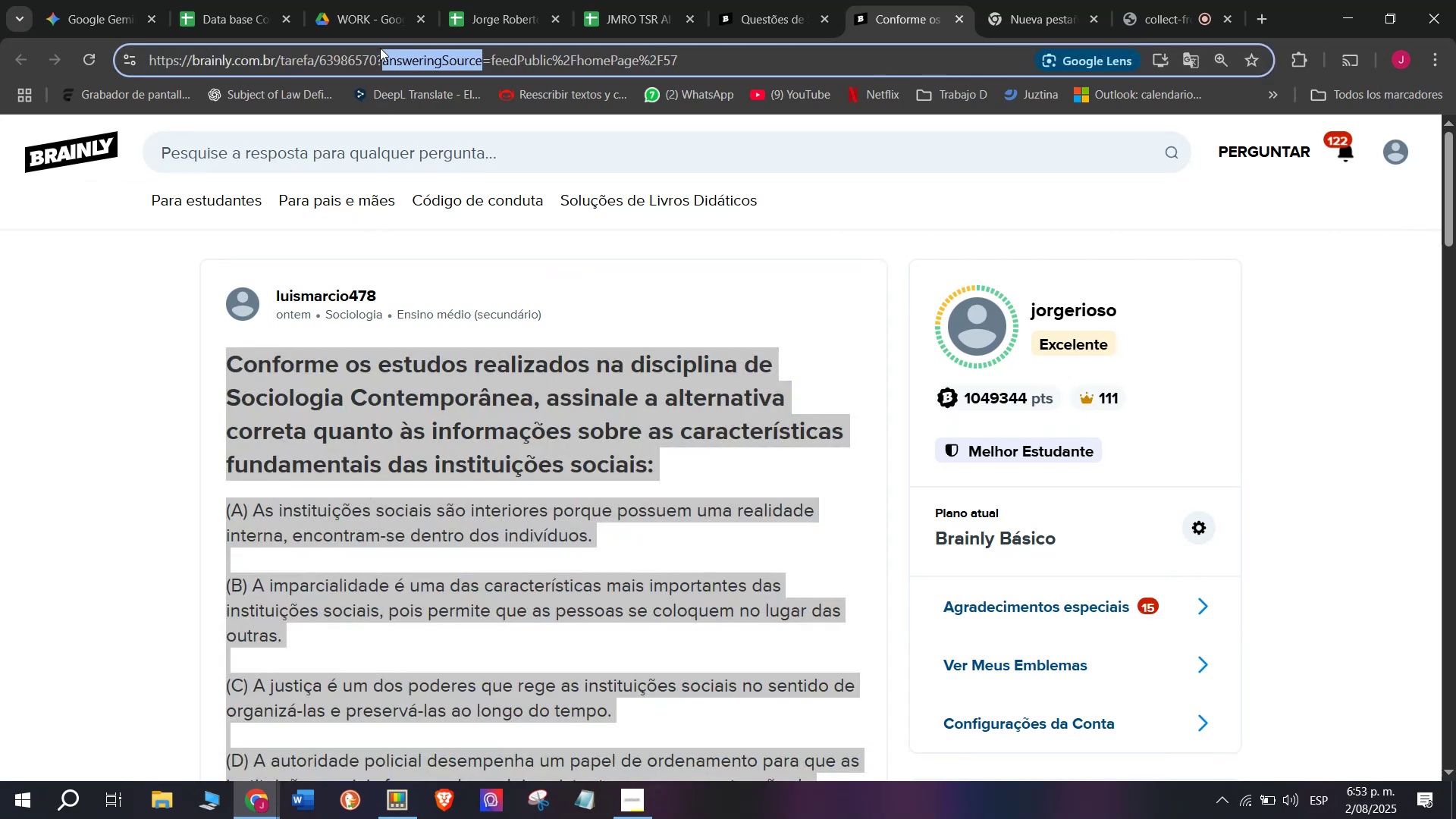 
triple_click([380, 48])
 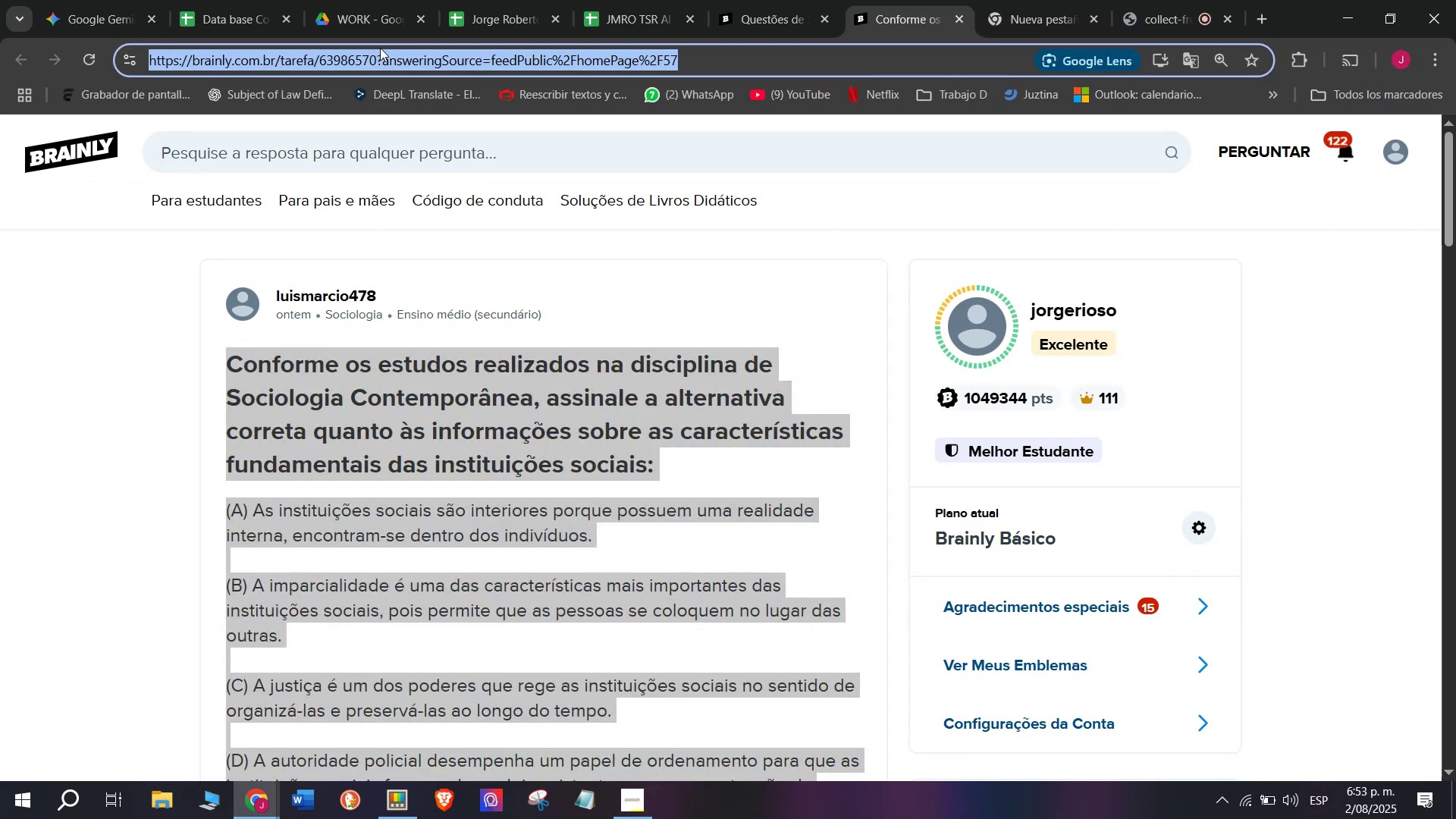 
key(Control+C)
 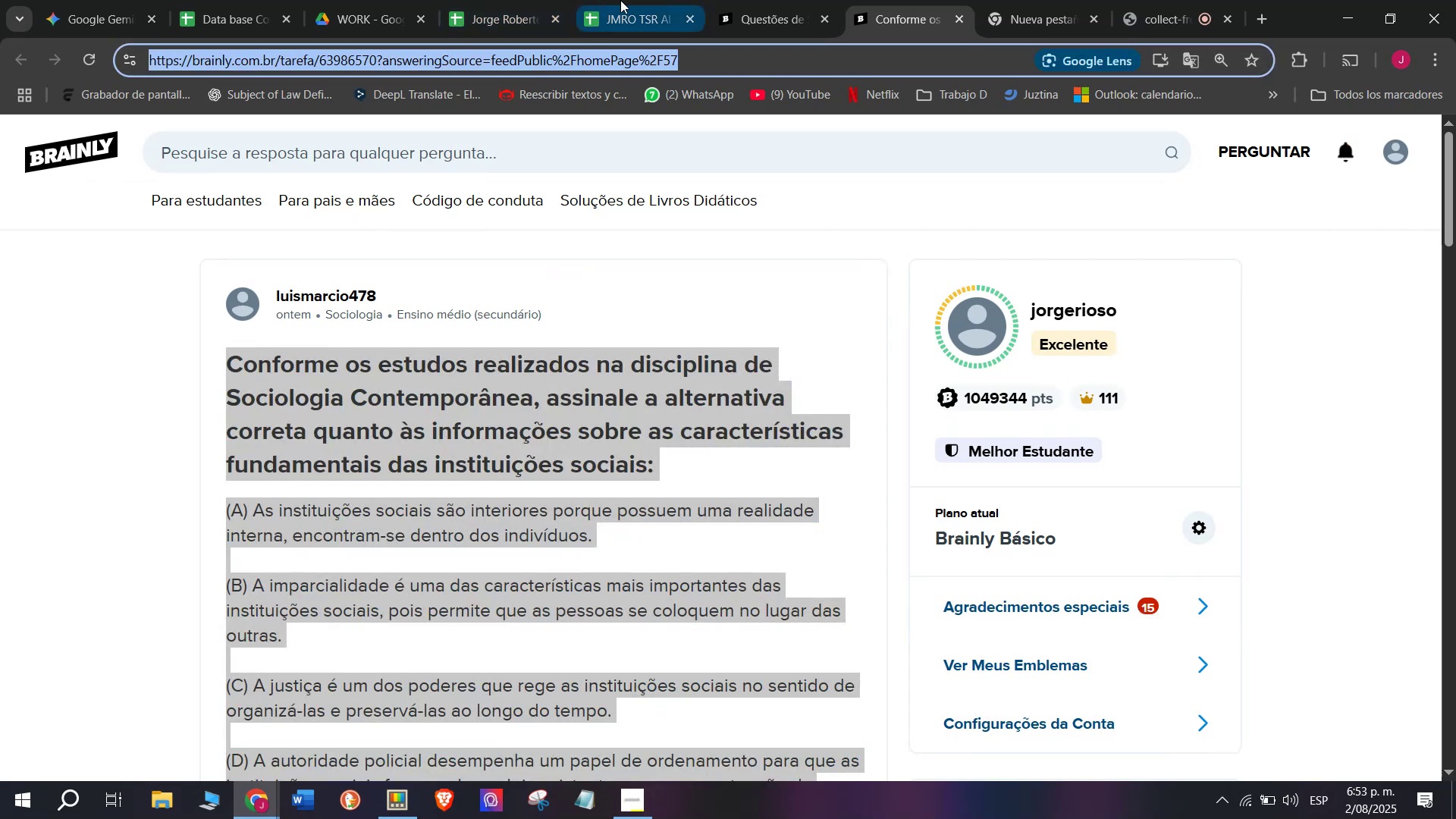 
left_click([677, 0])
 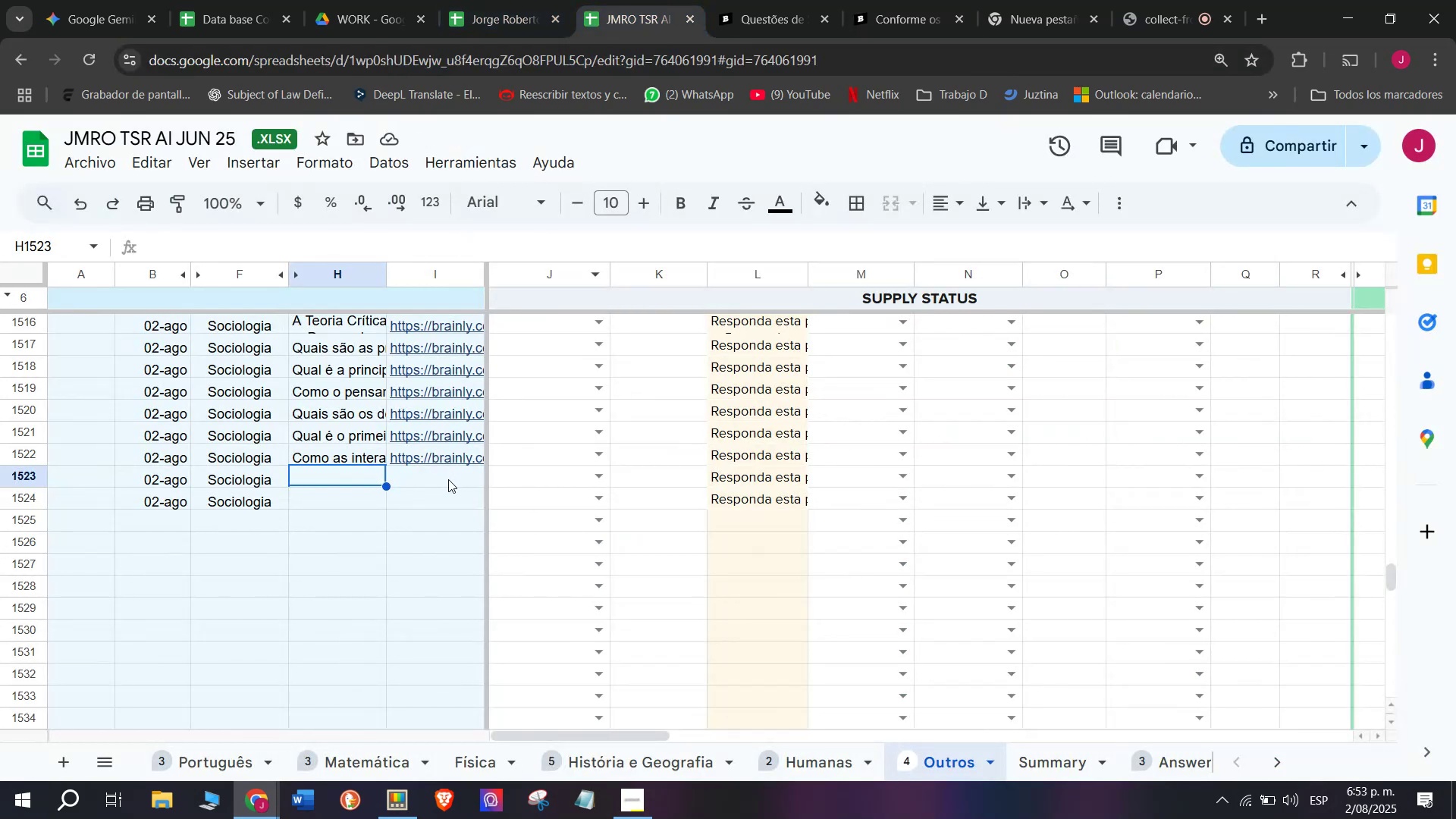 
double_click([446, 479])
 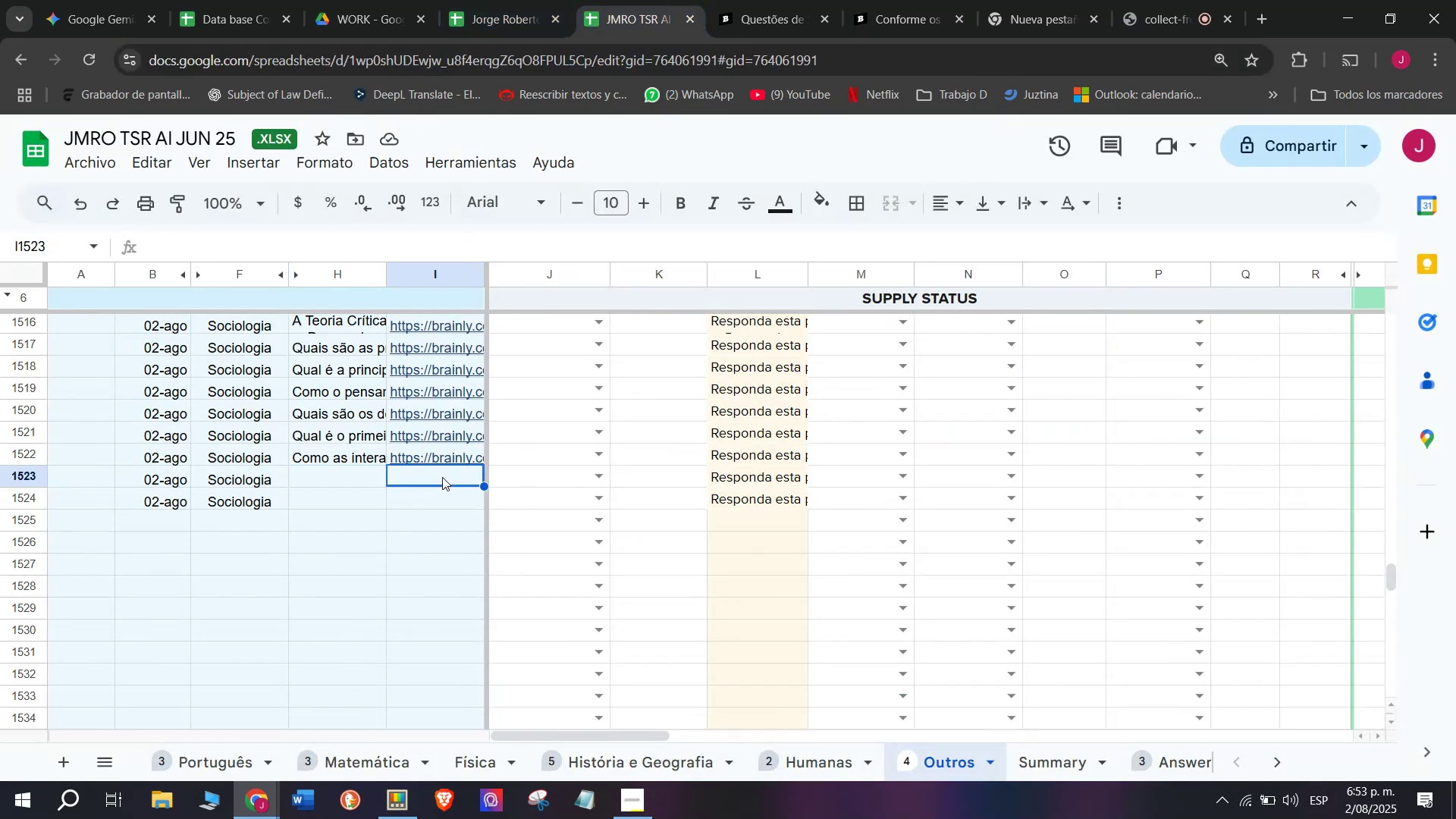 
double_click([442, 477])
 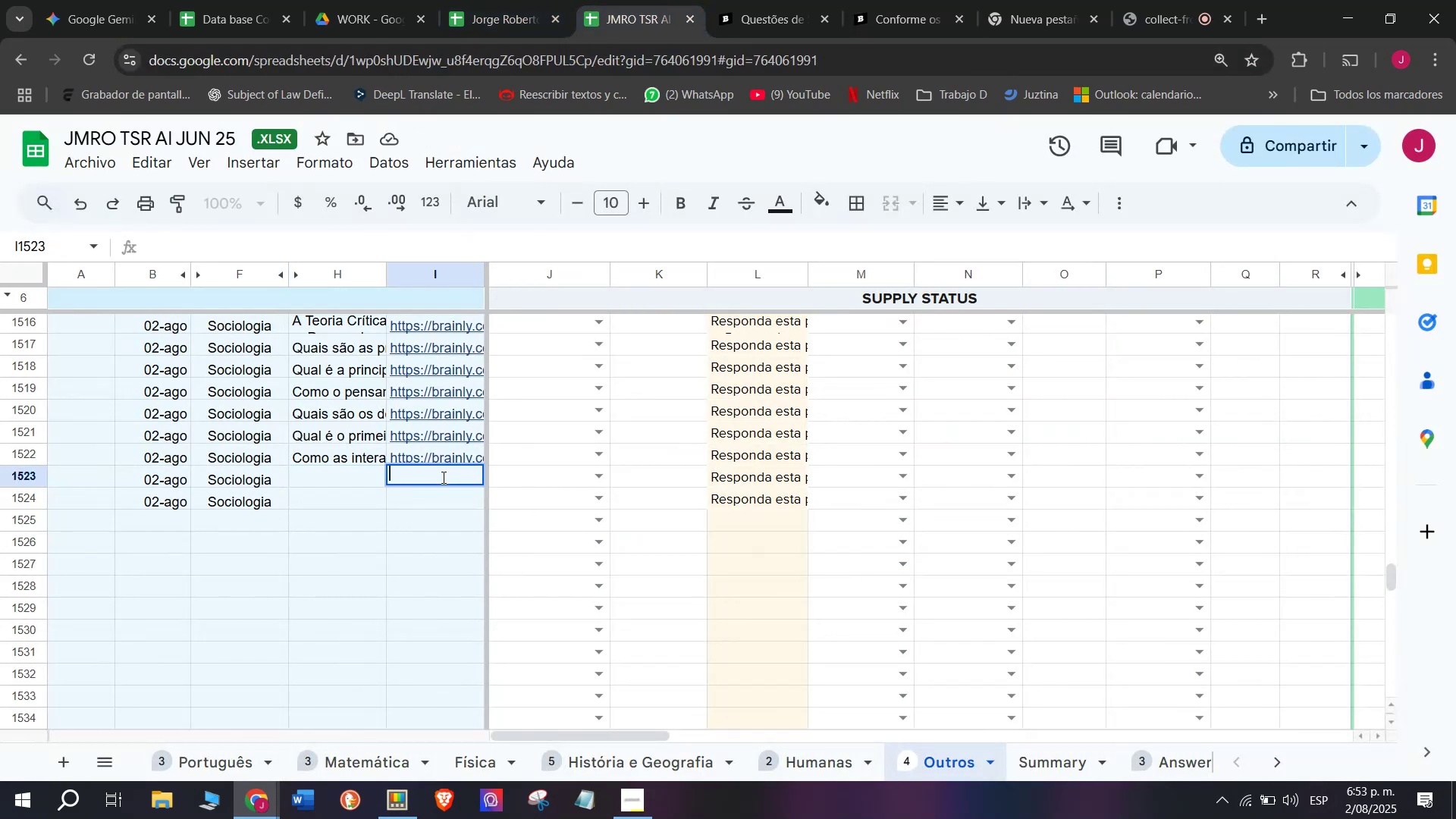 
key(Control+V)
 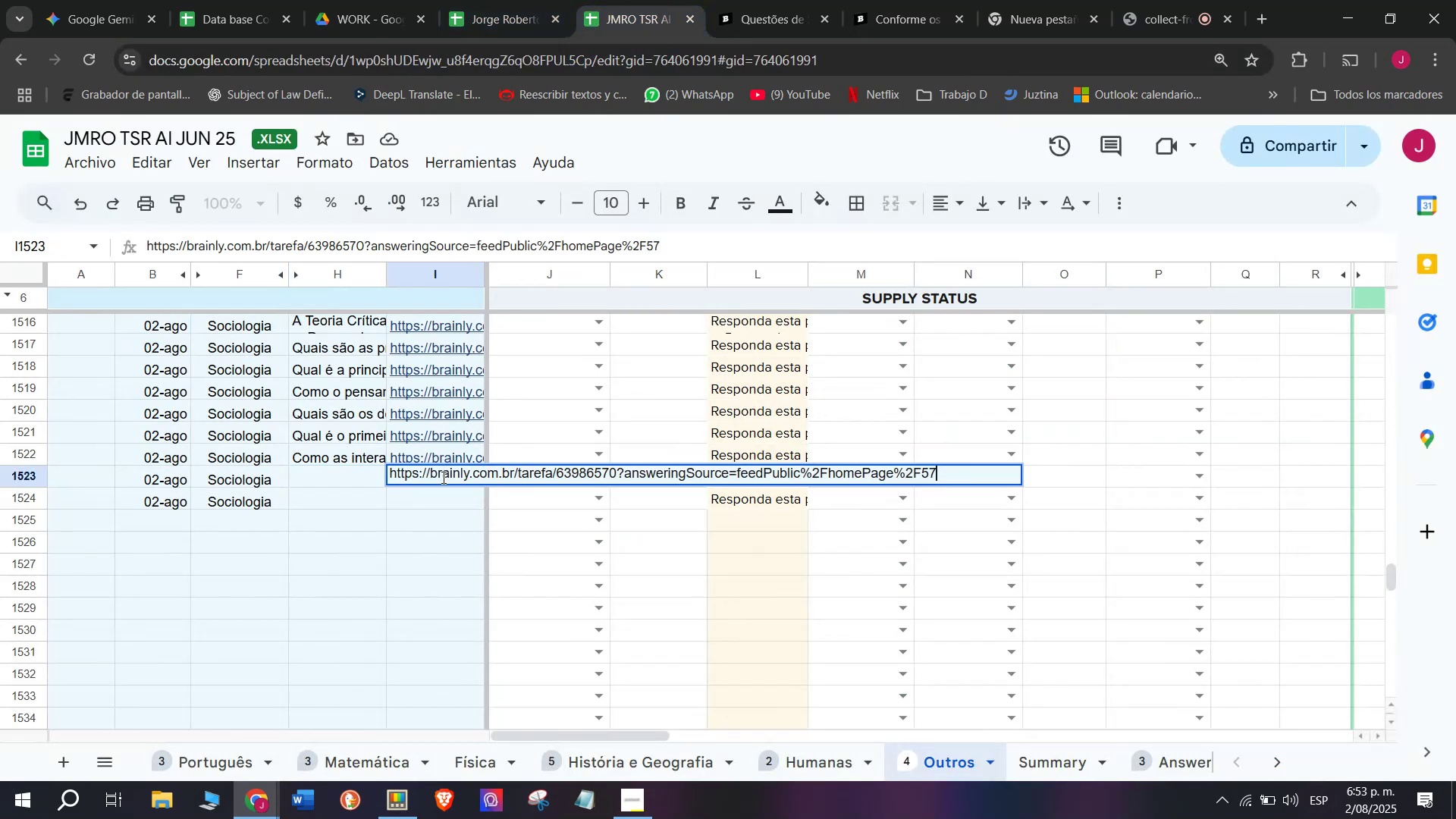 
key(Enter)
 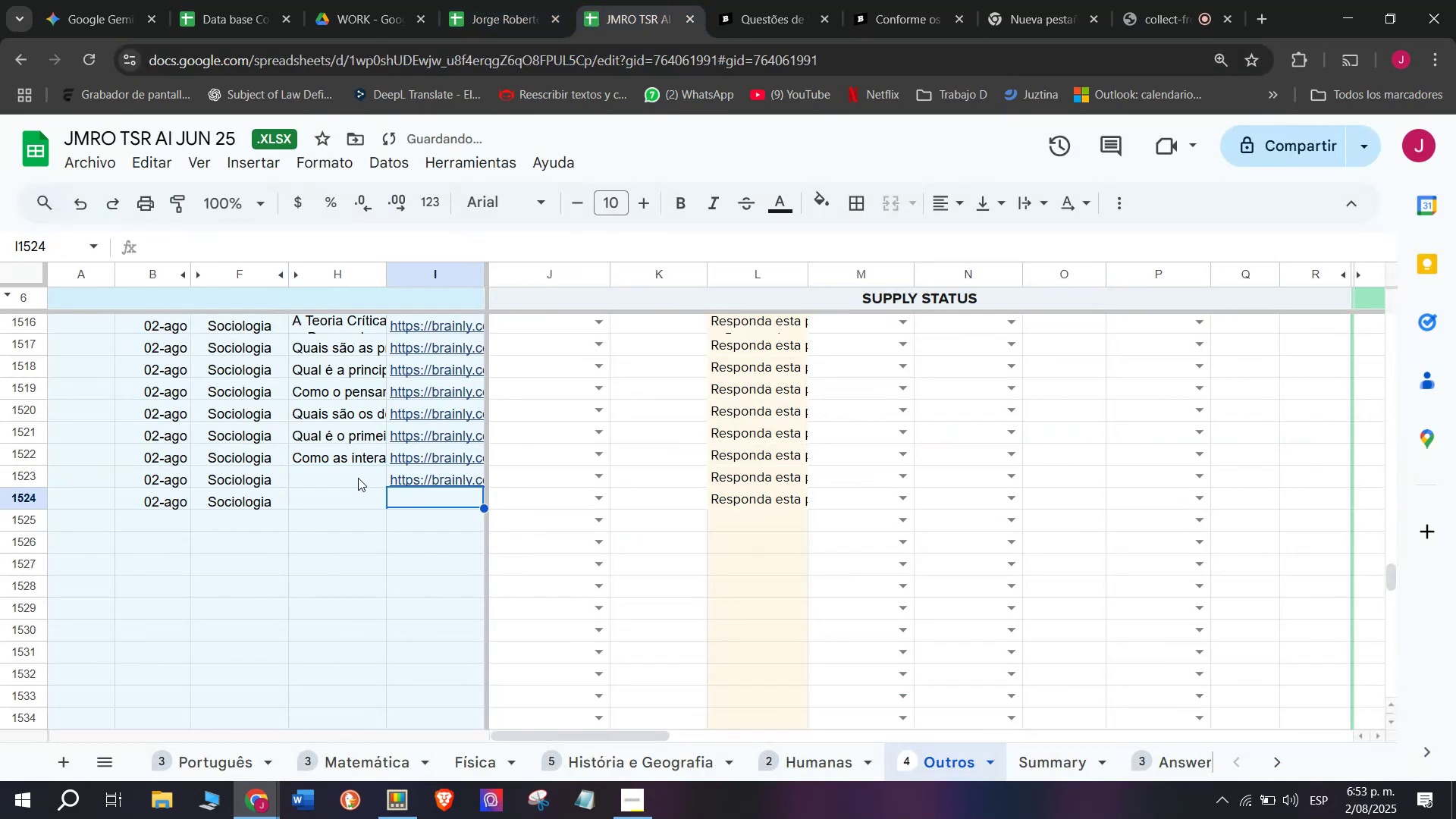 
double_click([358, 478])
 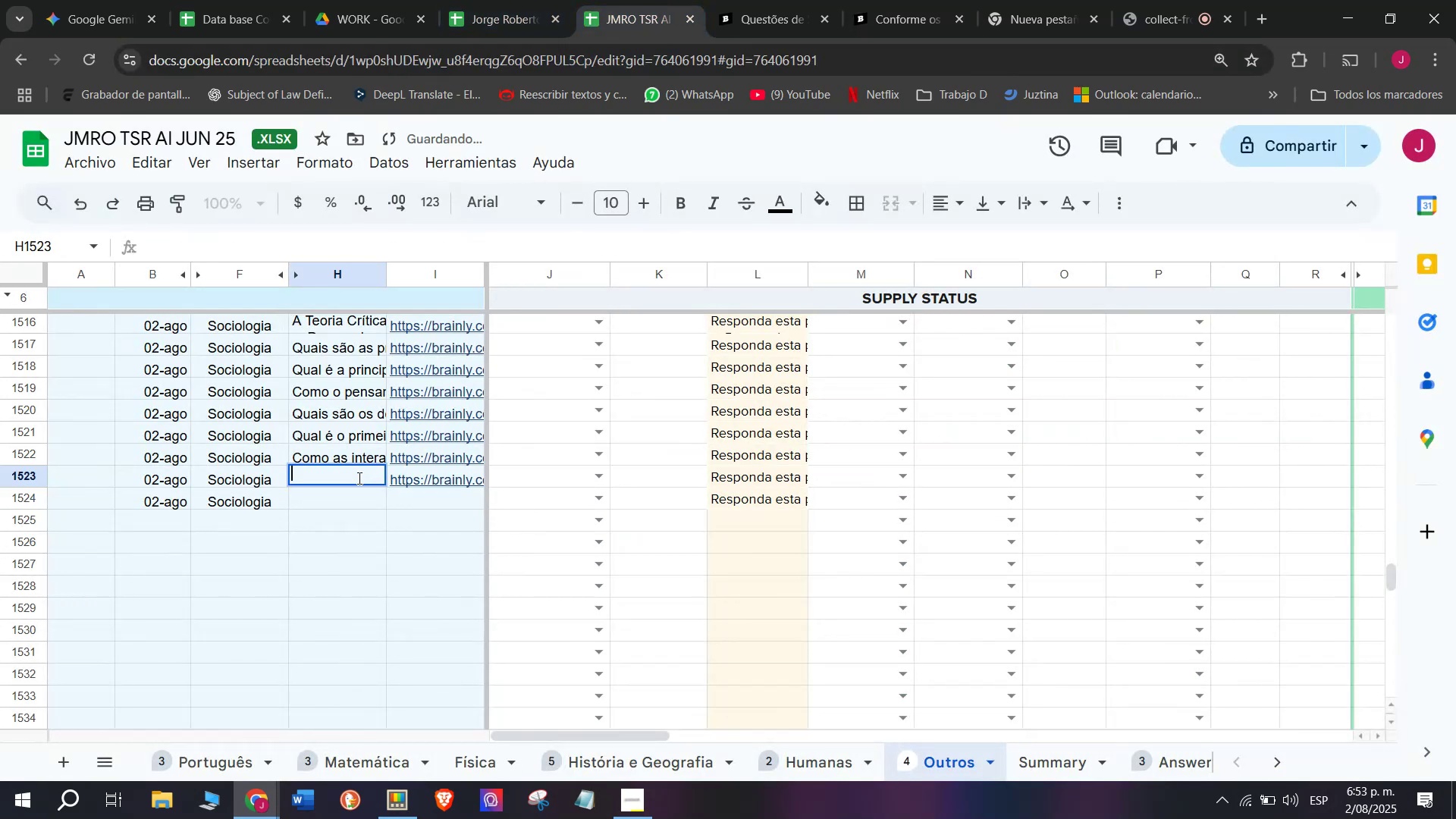 
key(Meta+MetaLeft)
 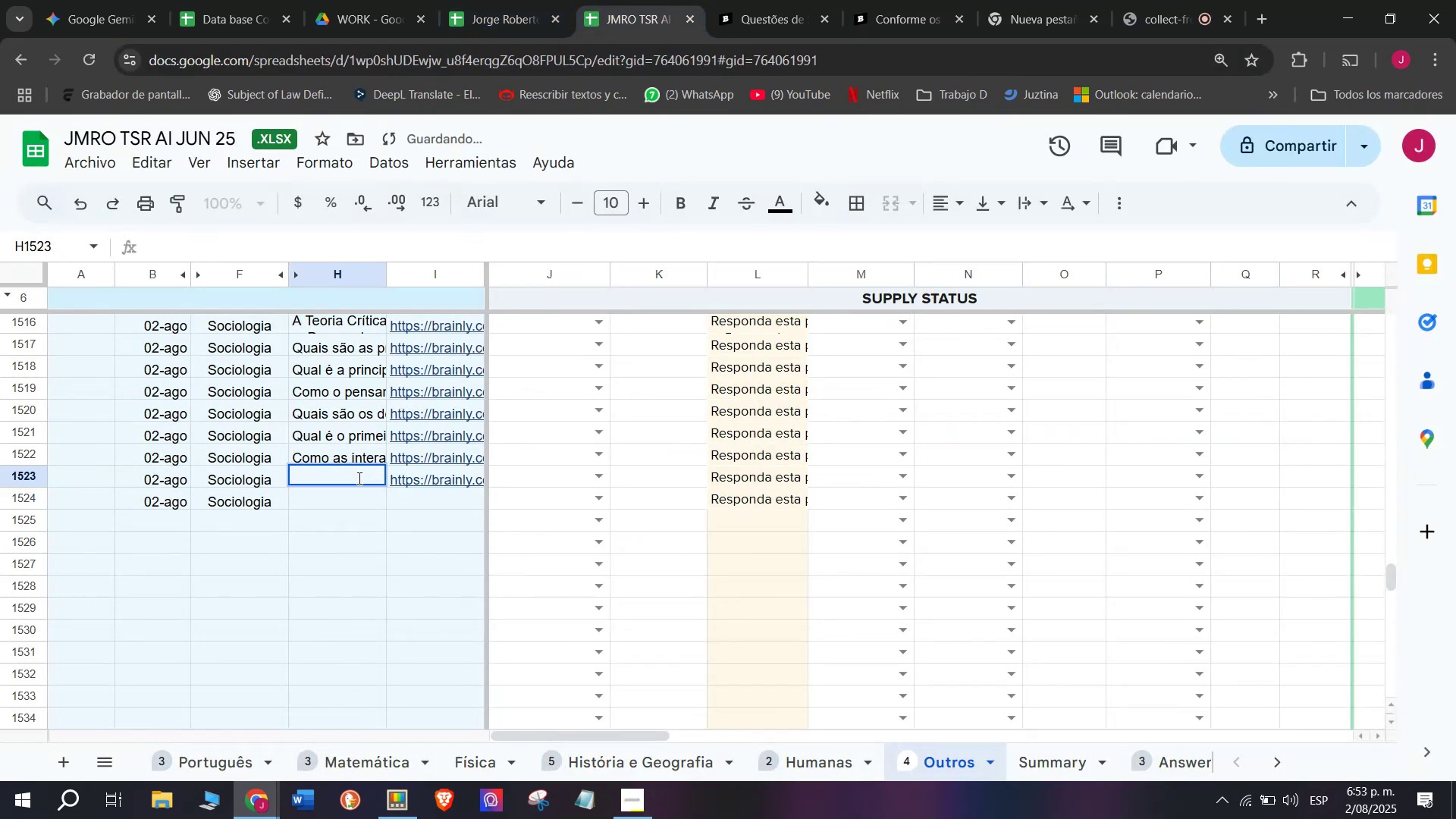 
key(Meta+V)
 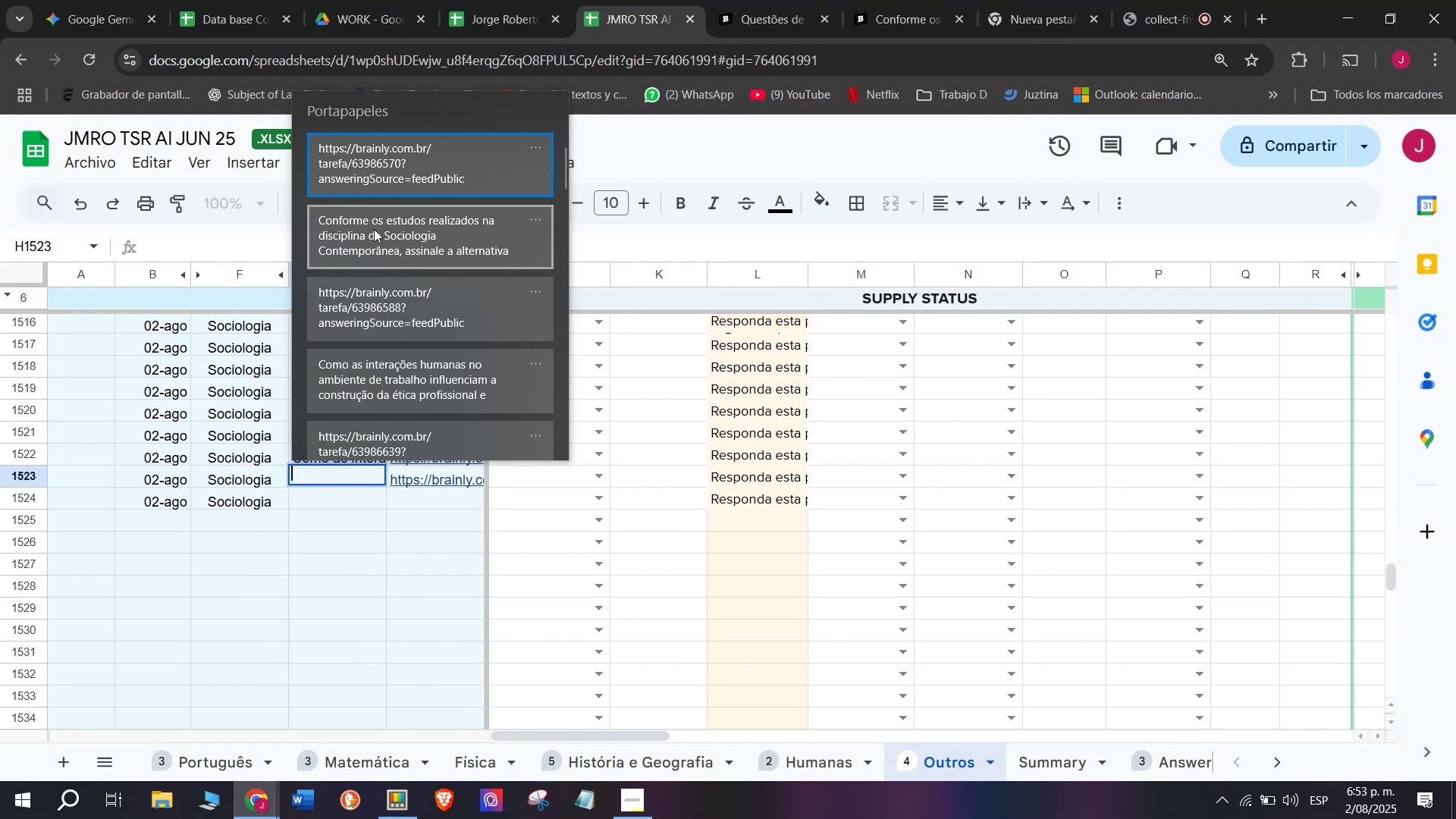 
left_click([374, 221])
 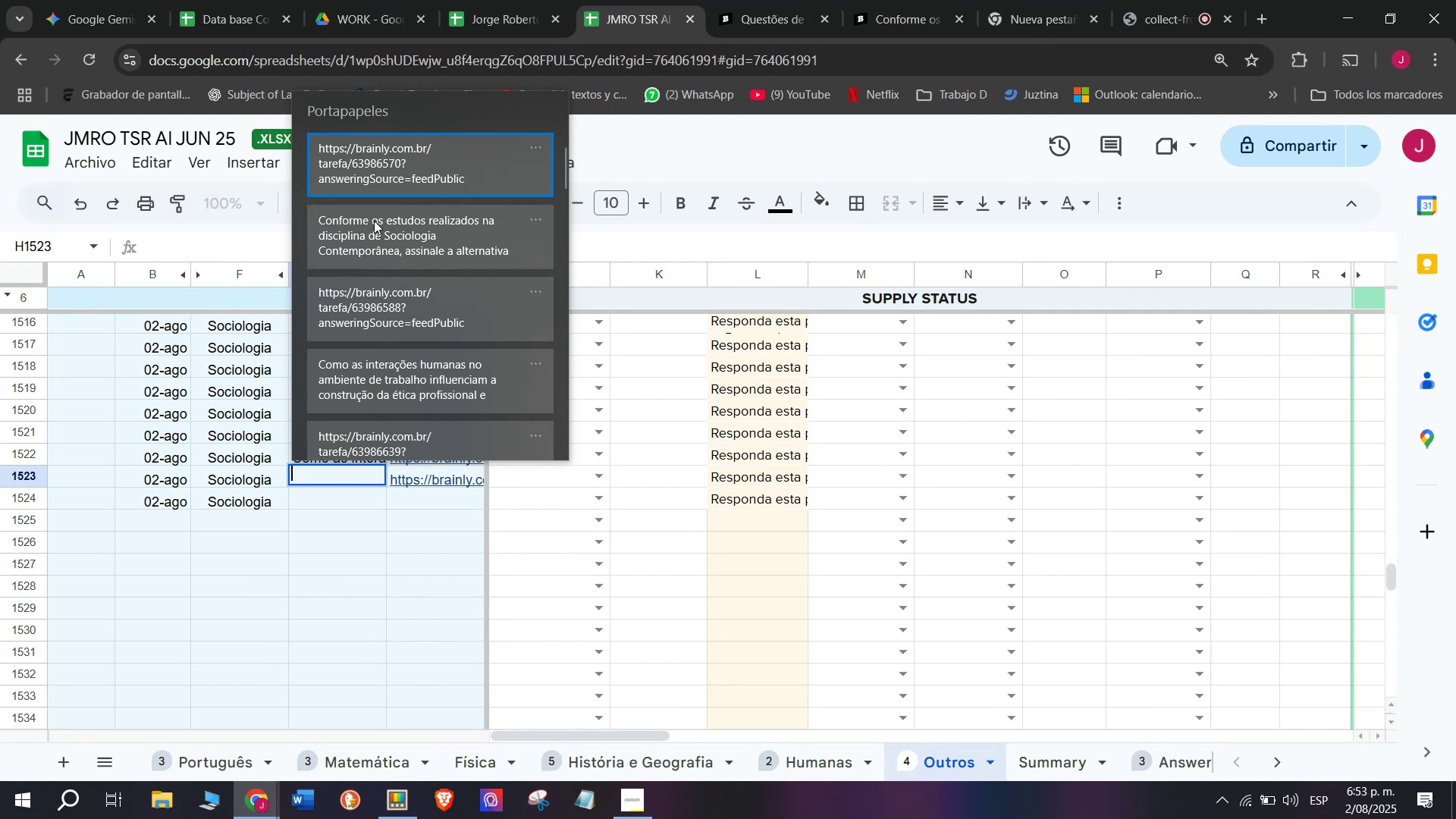 
key(Control+ControlLeft)
 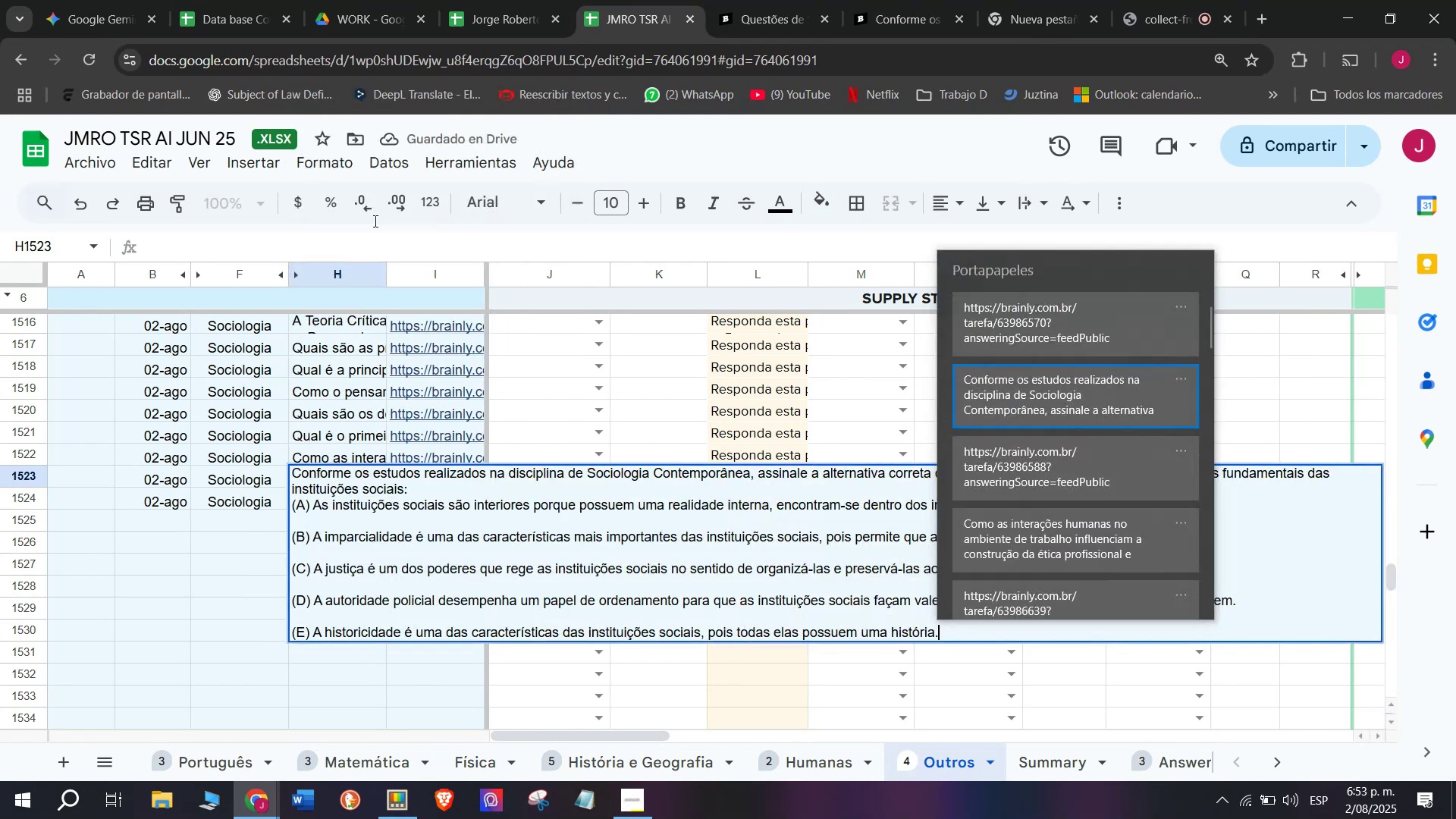 
key(Control+V)
 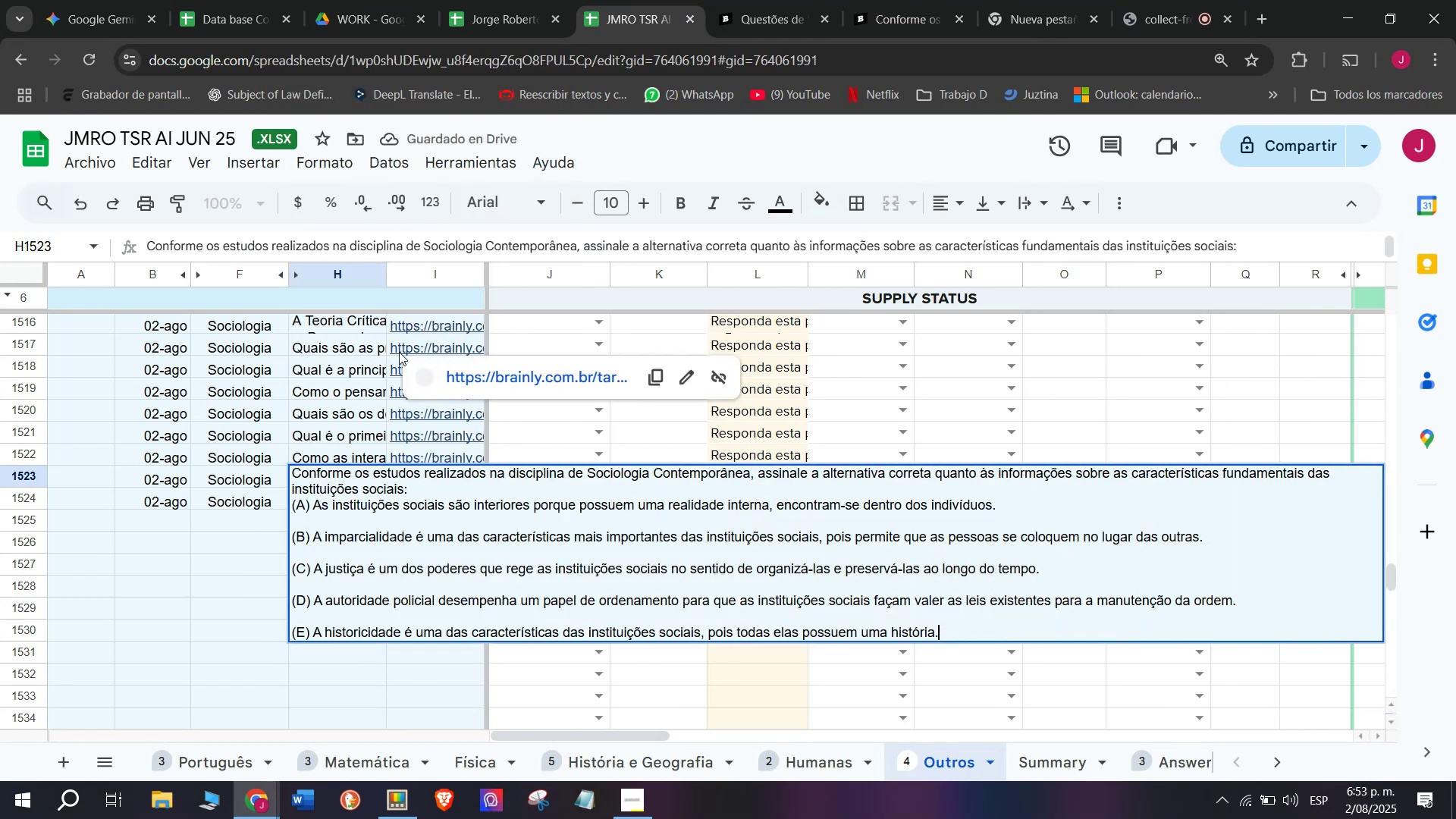 
key(Enter)
 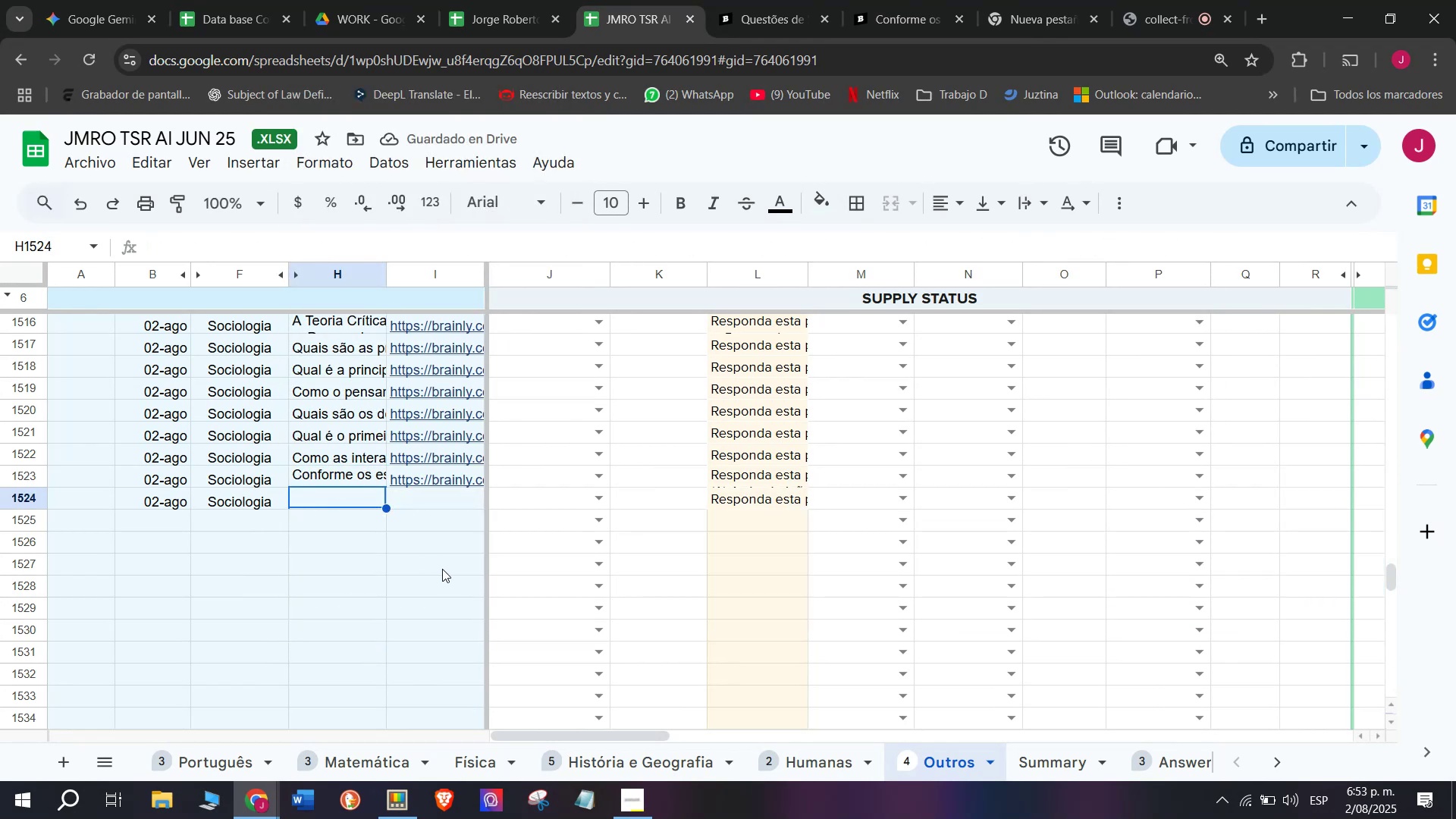 
left_click([903, 0])
 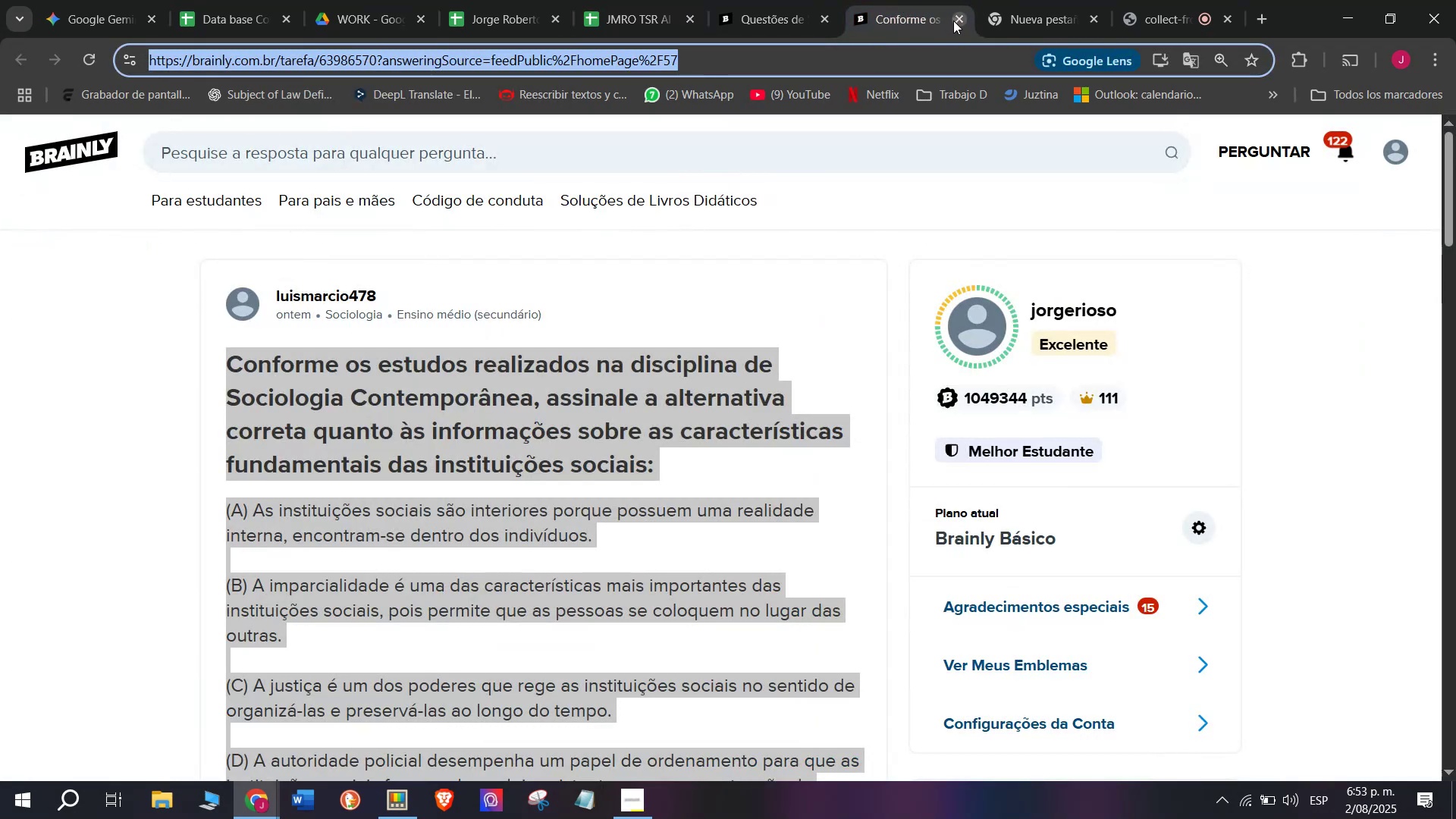 
double_click([799, 0])
 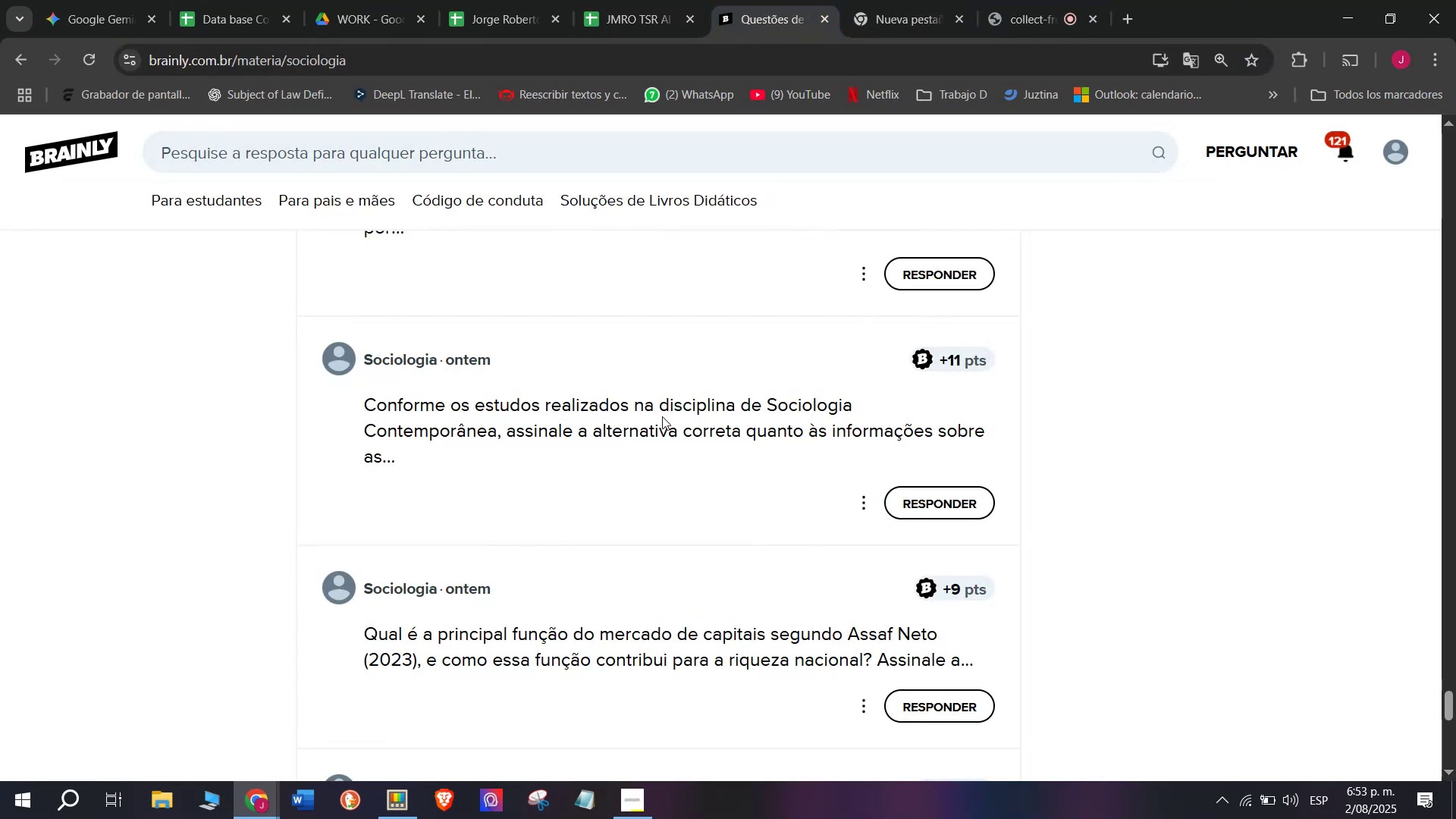 
scroll: coordinate [664, 421], scroll_direction: down, amount: 1.0
 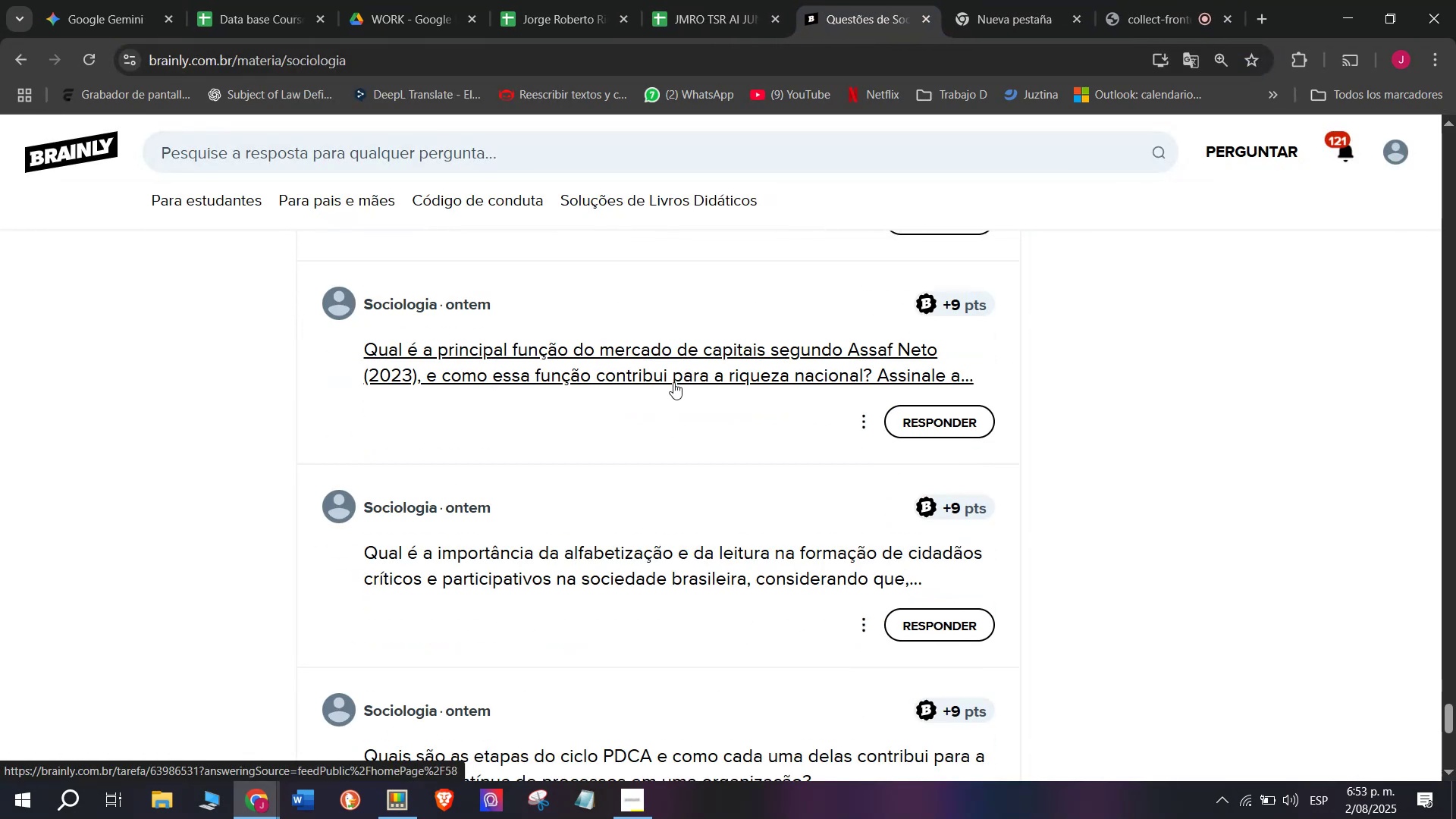 
right_click([679, 361])
 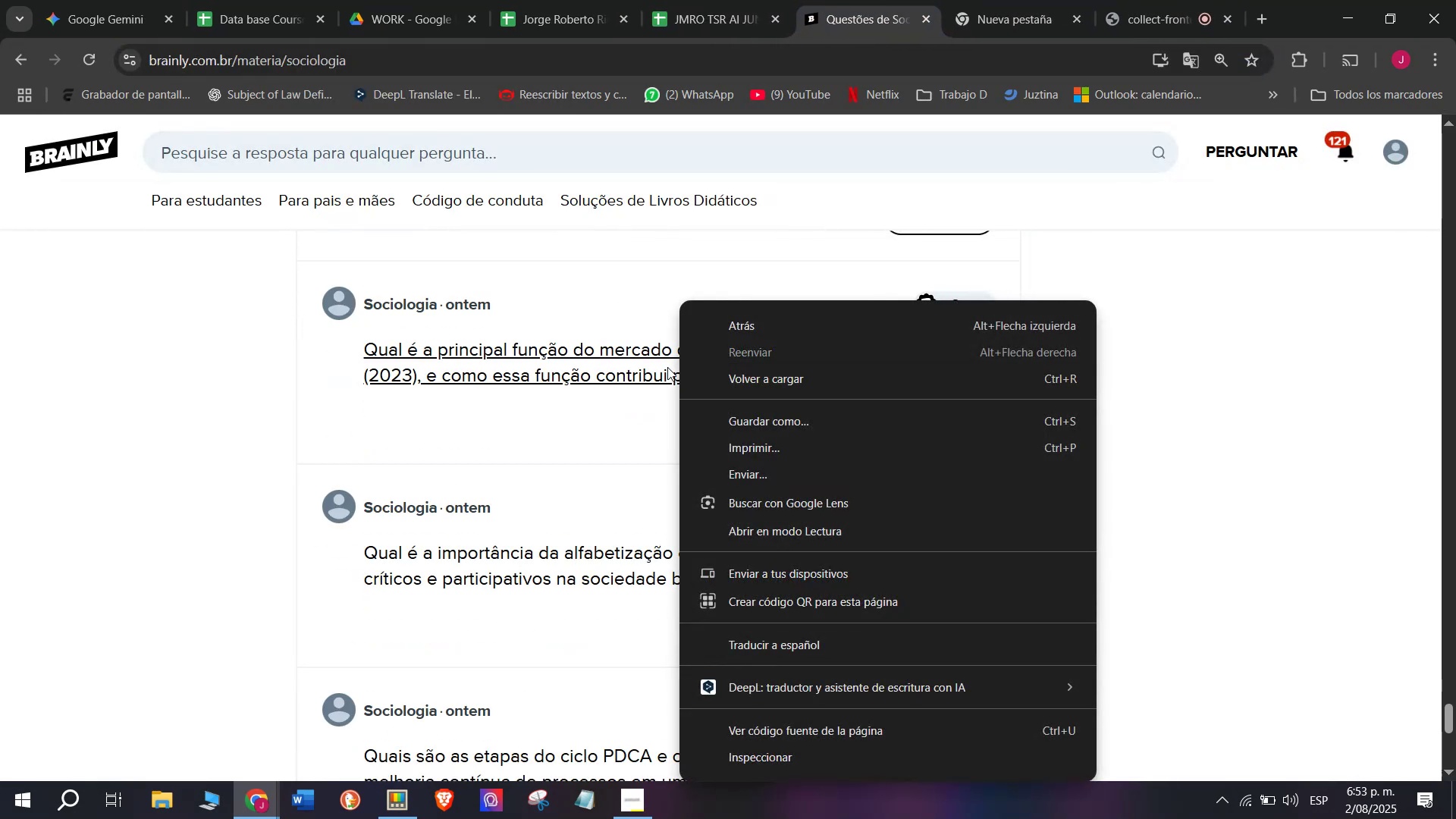 
right_click([657, 363])
 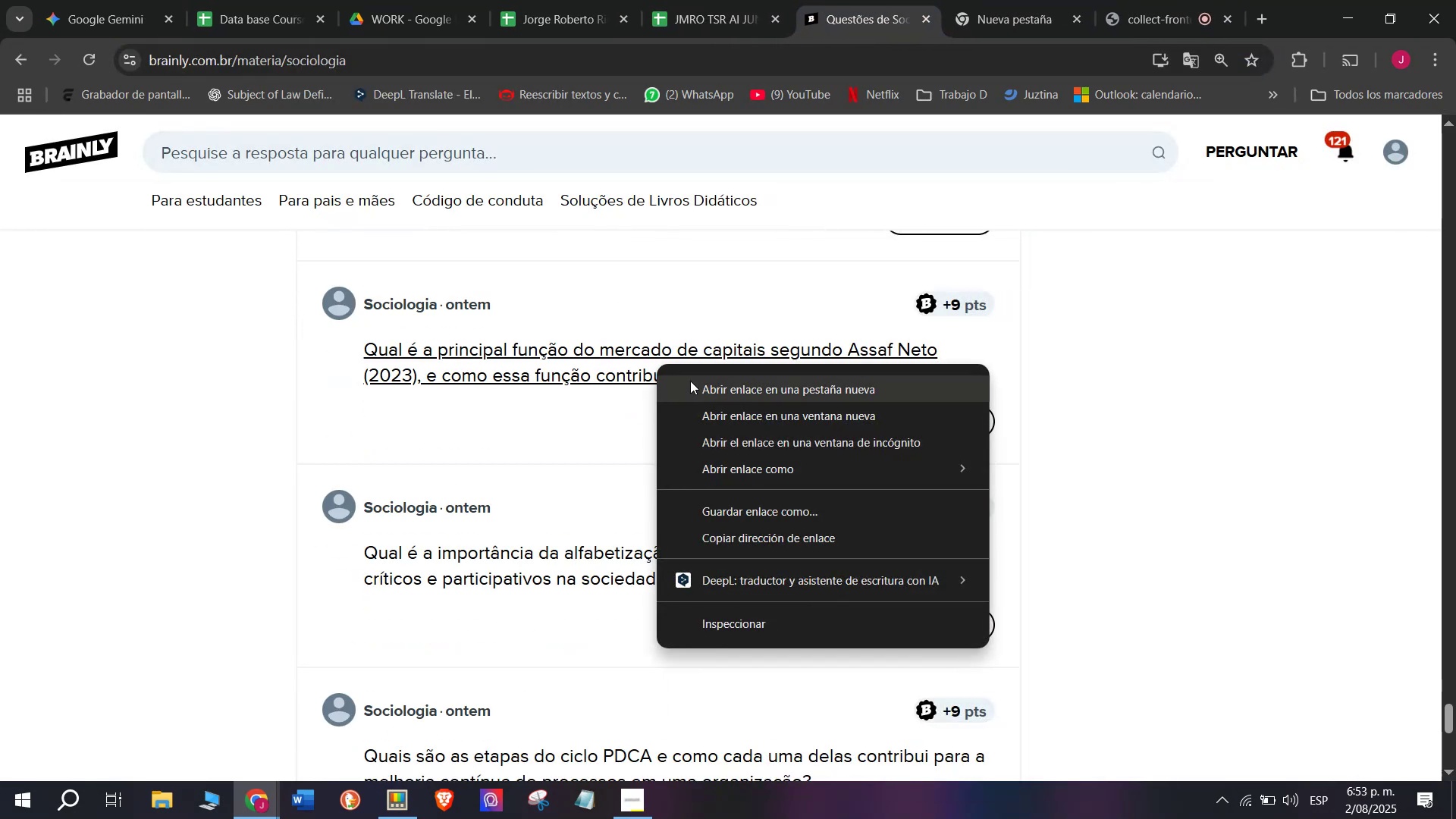 
left_click([694, 381])
 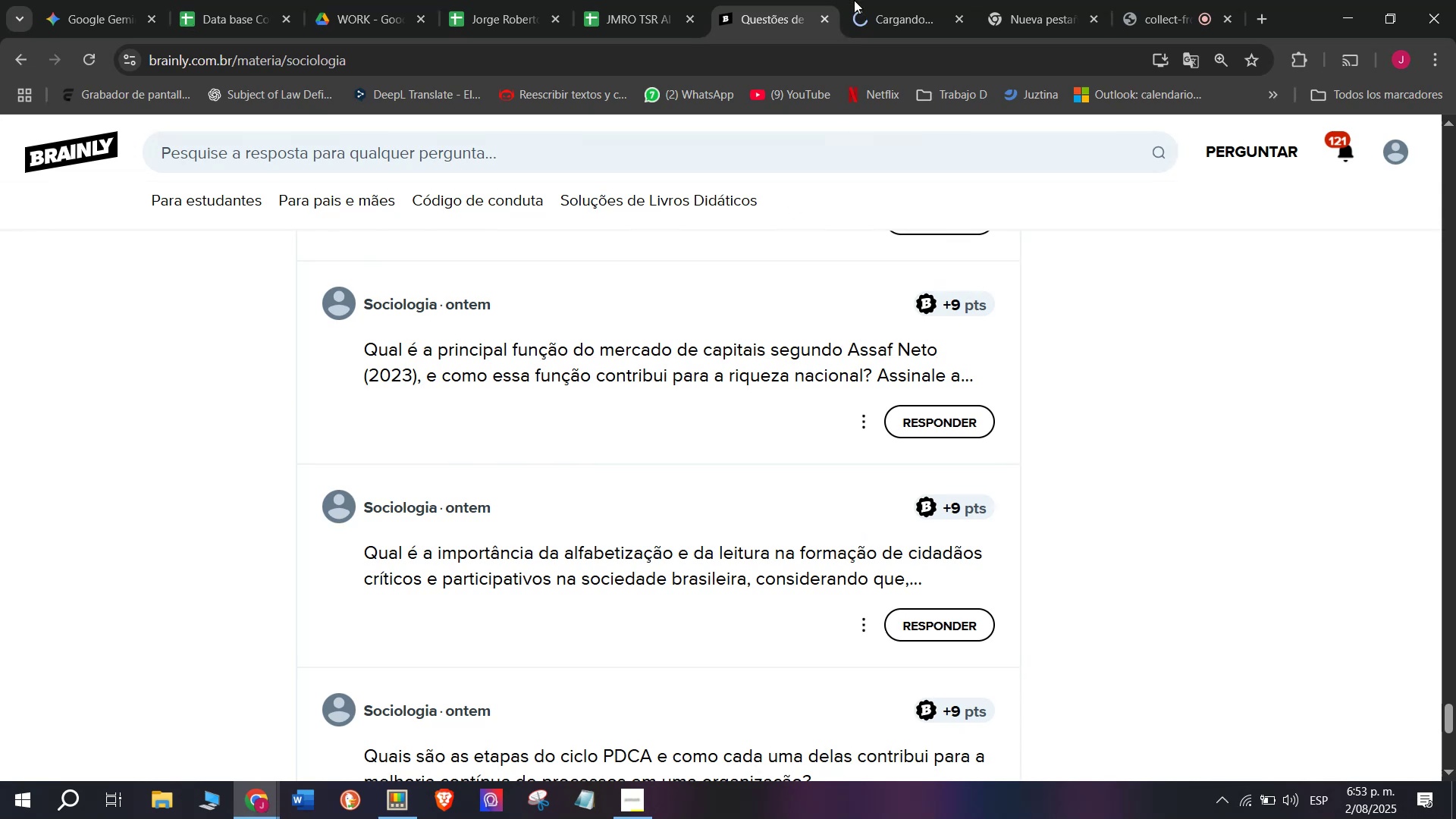 
left_click([881, 0])
 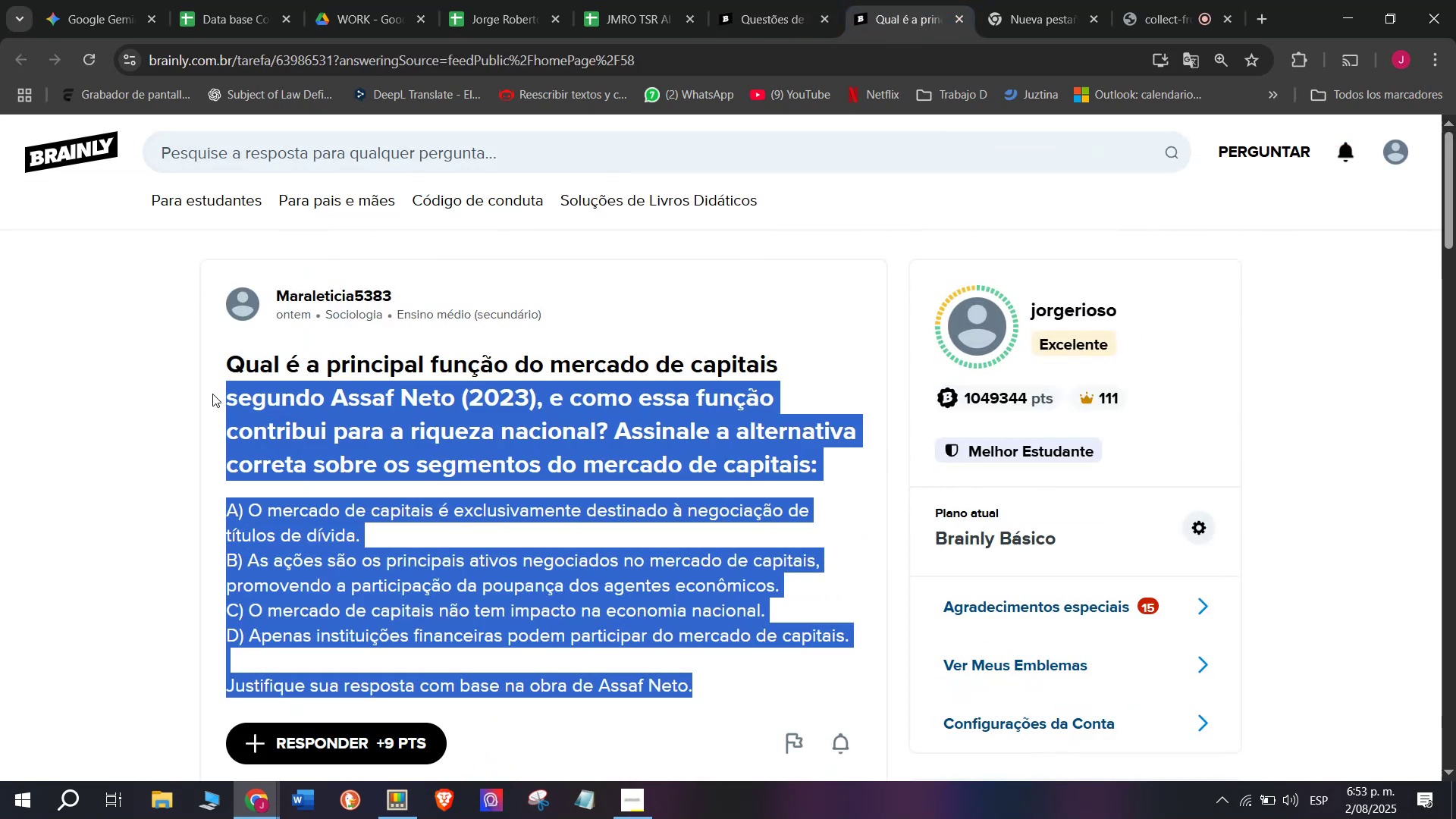 
key(Control+ControlLeft)
 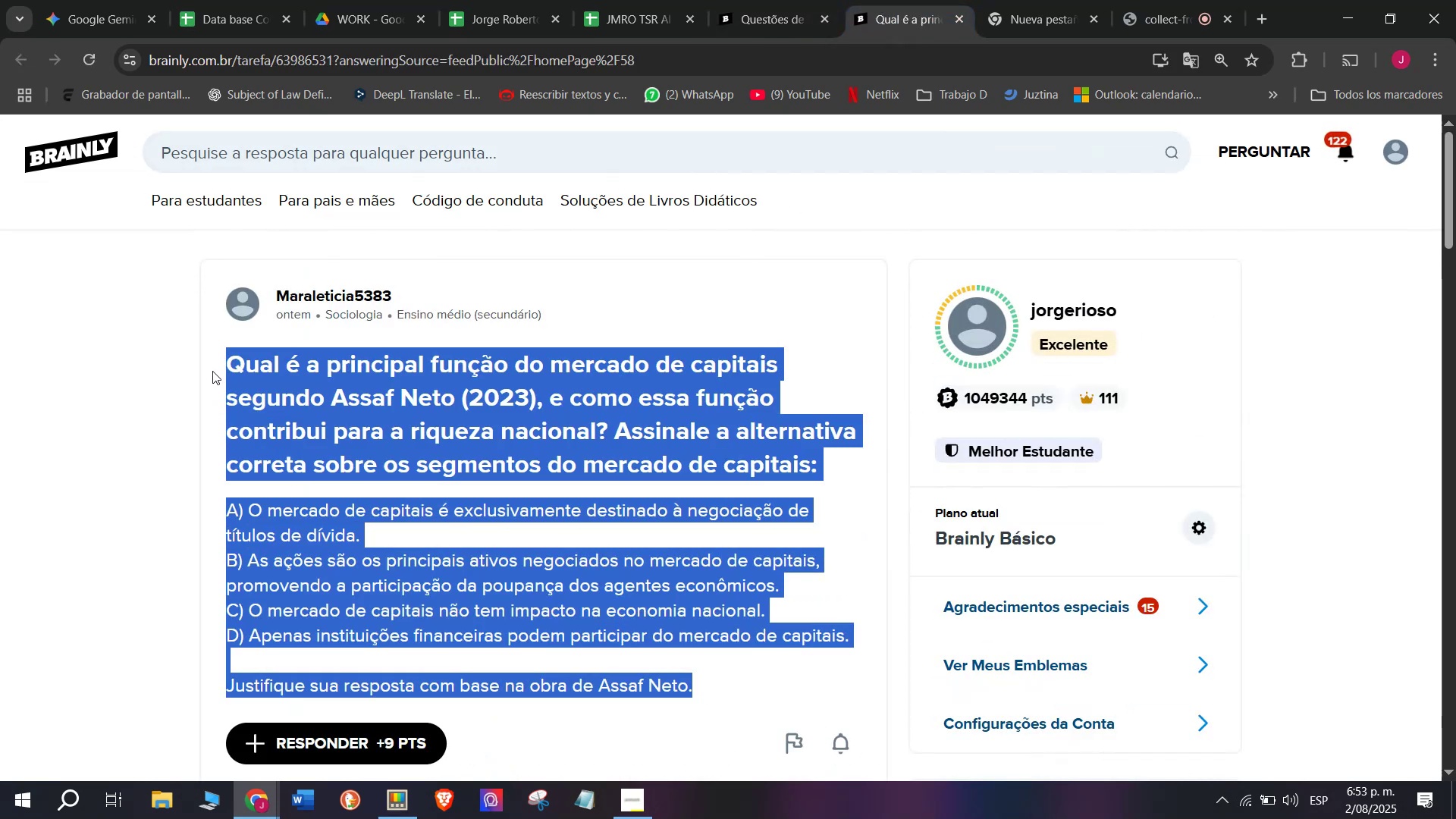 
key(Control+C)
 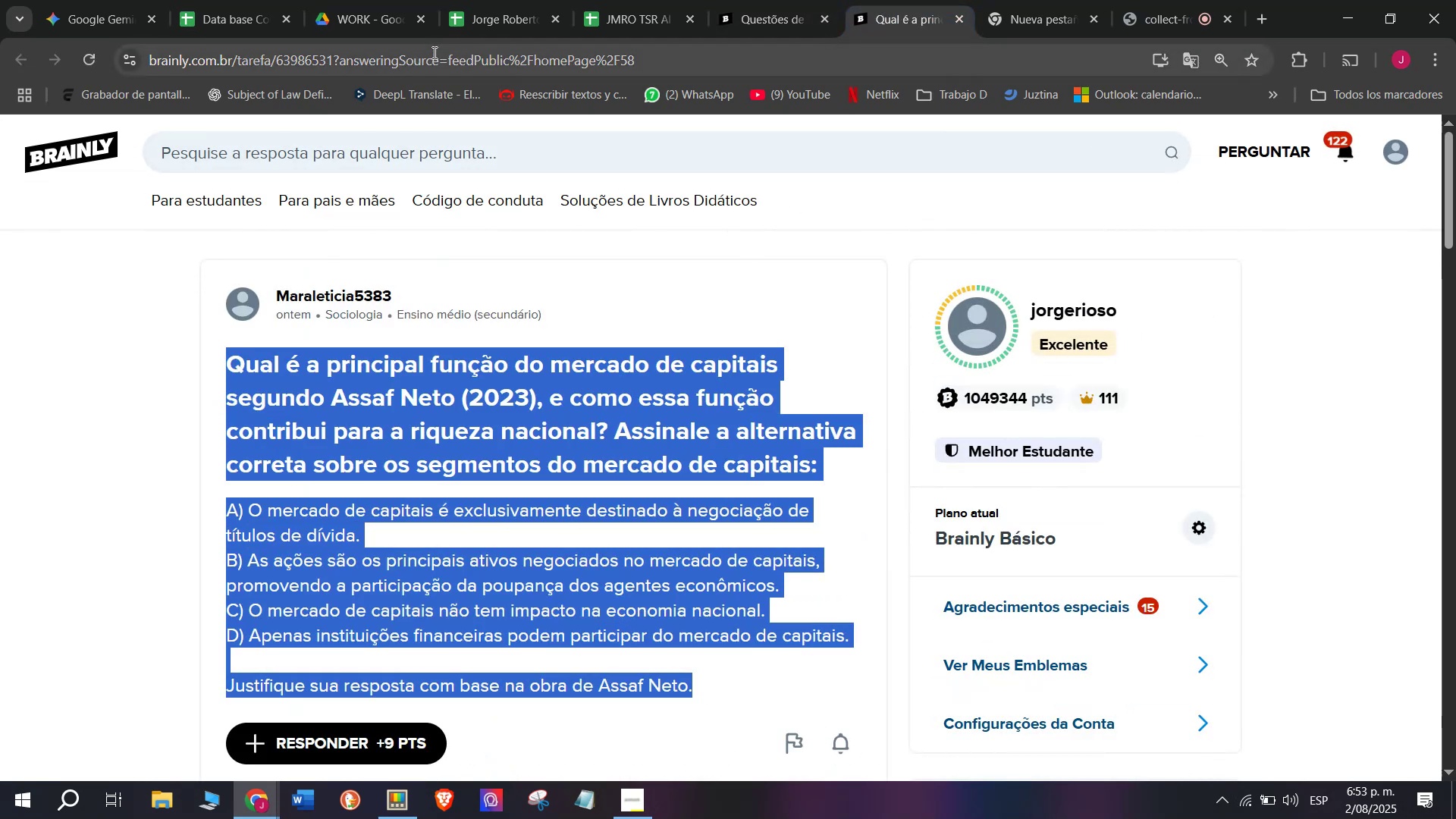 
double_click([433, 52])
 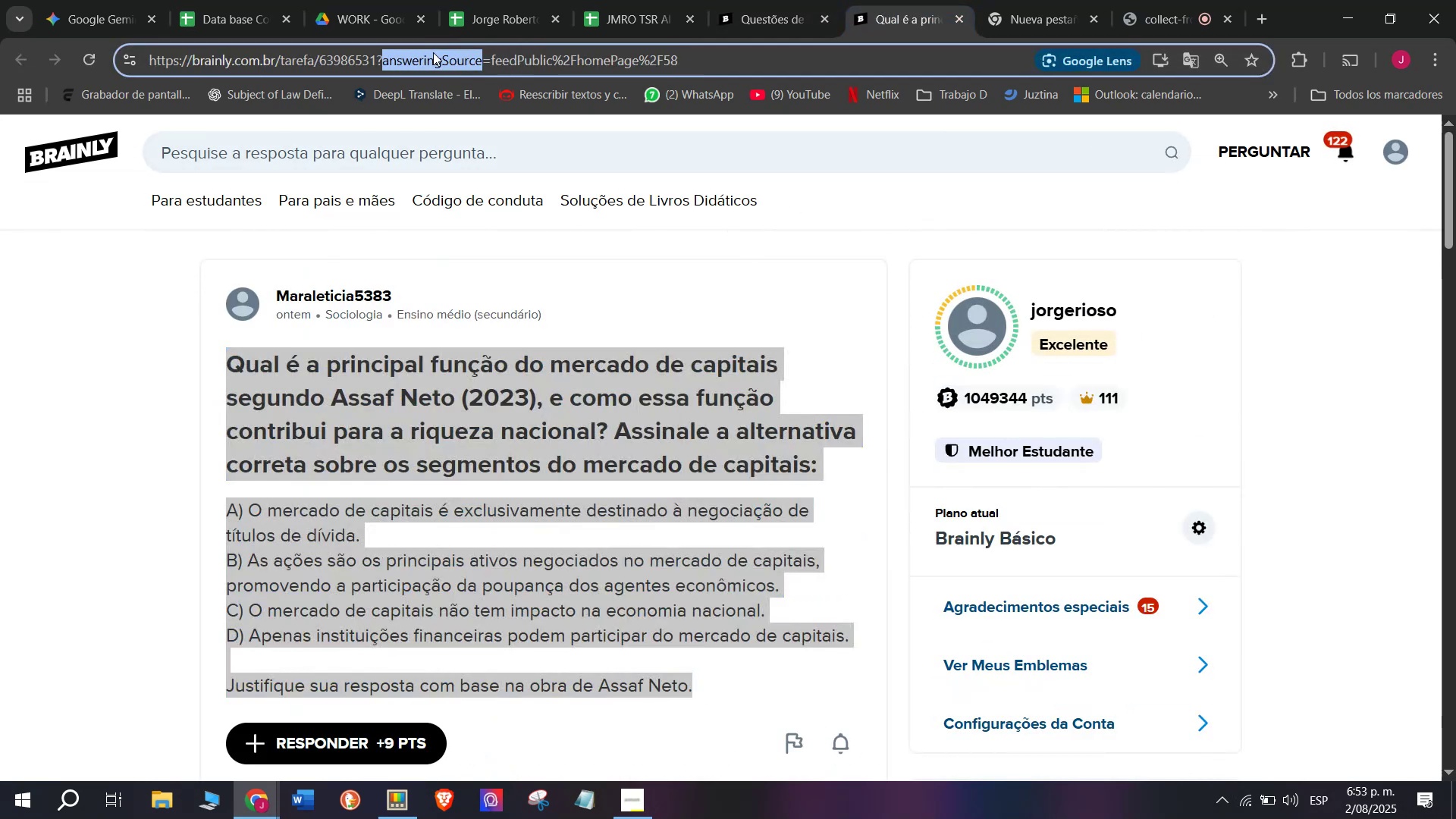 
triple_click([433, 52])
 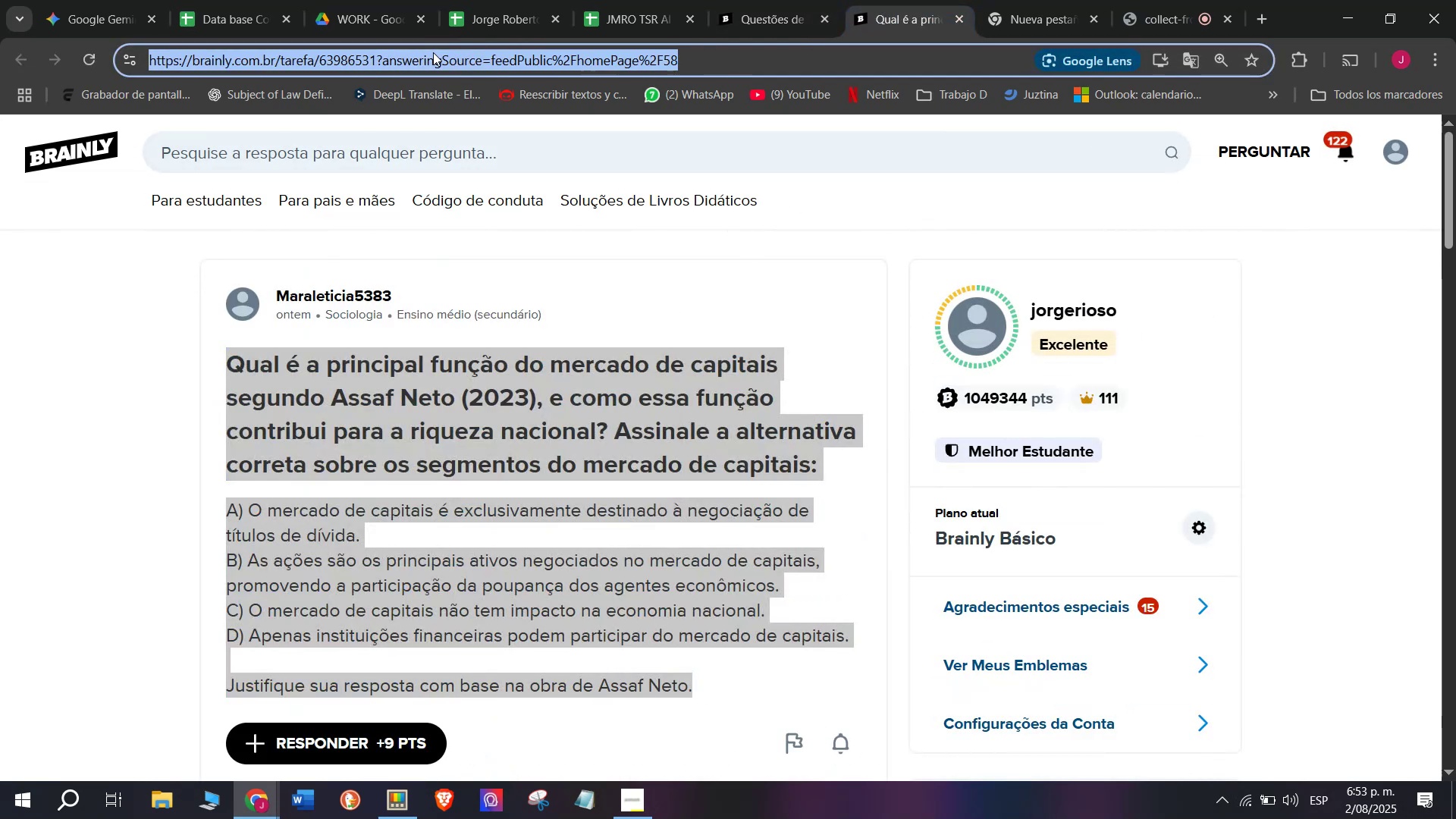 
key(Control+C)
 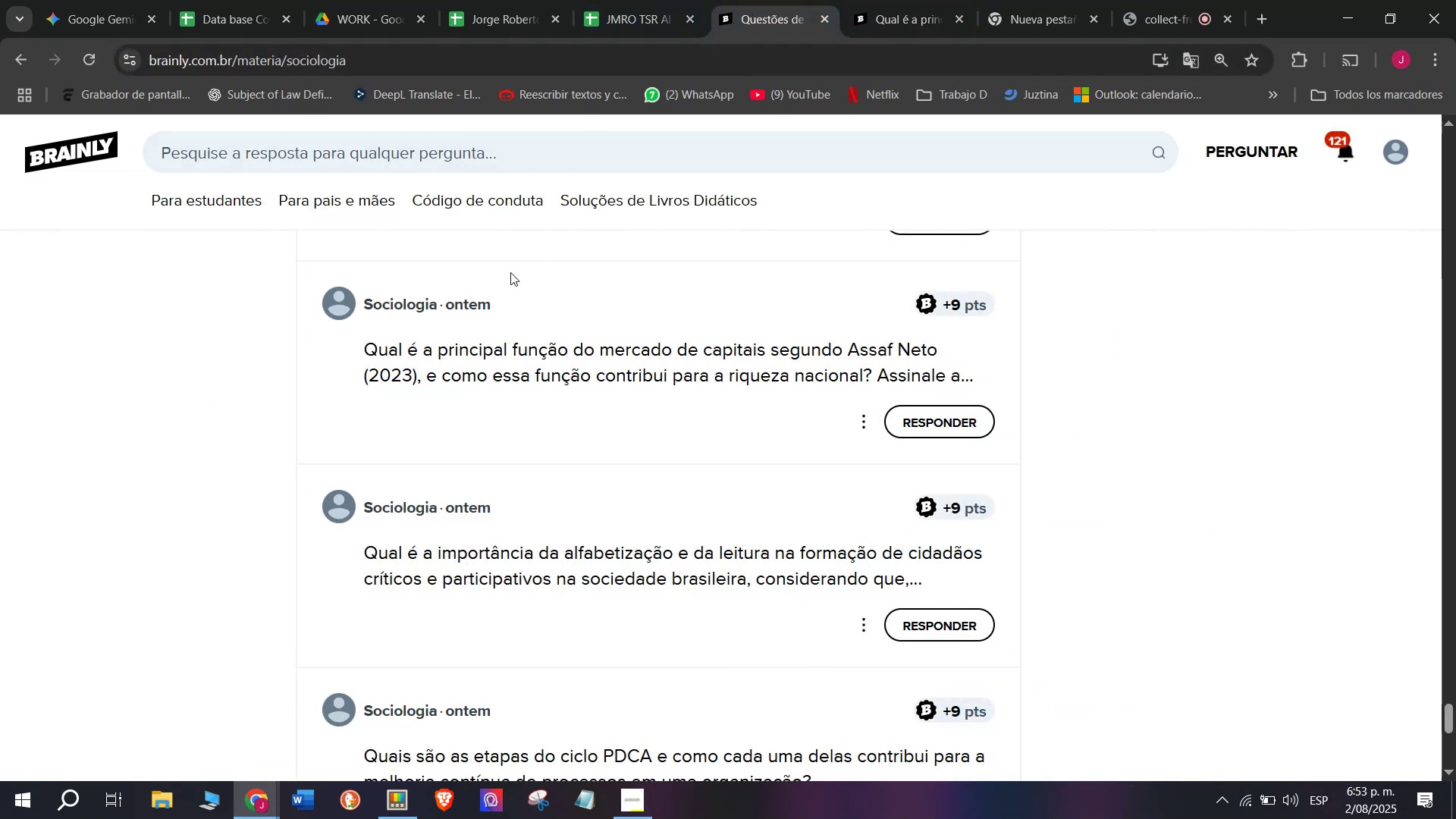 
left_click([621, 0])
 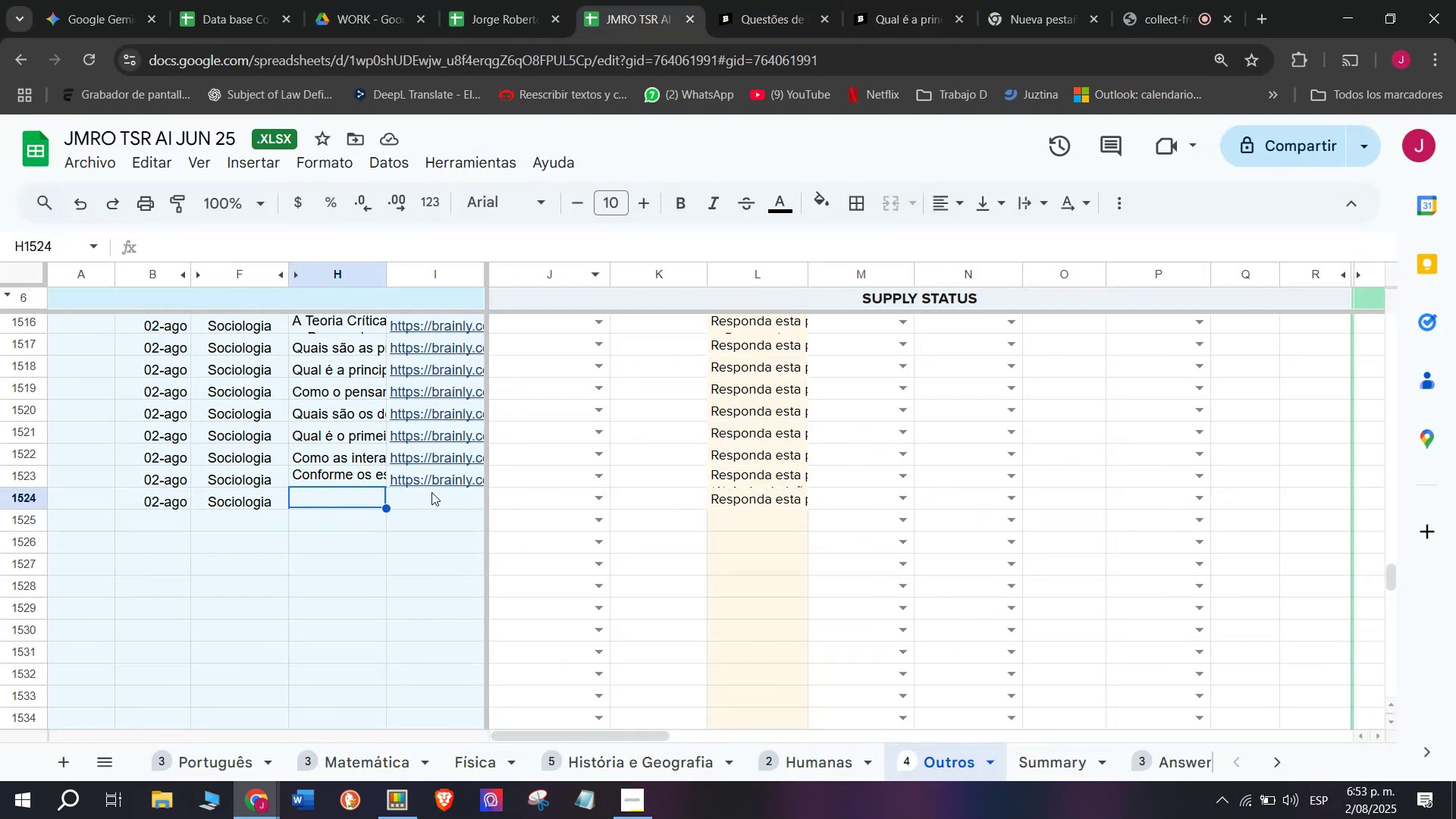 
double_click([431, 503])
 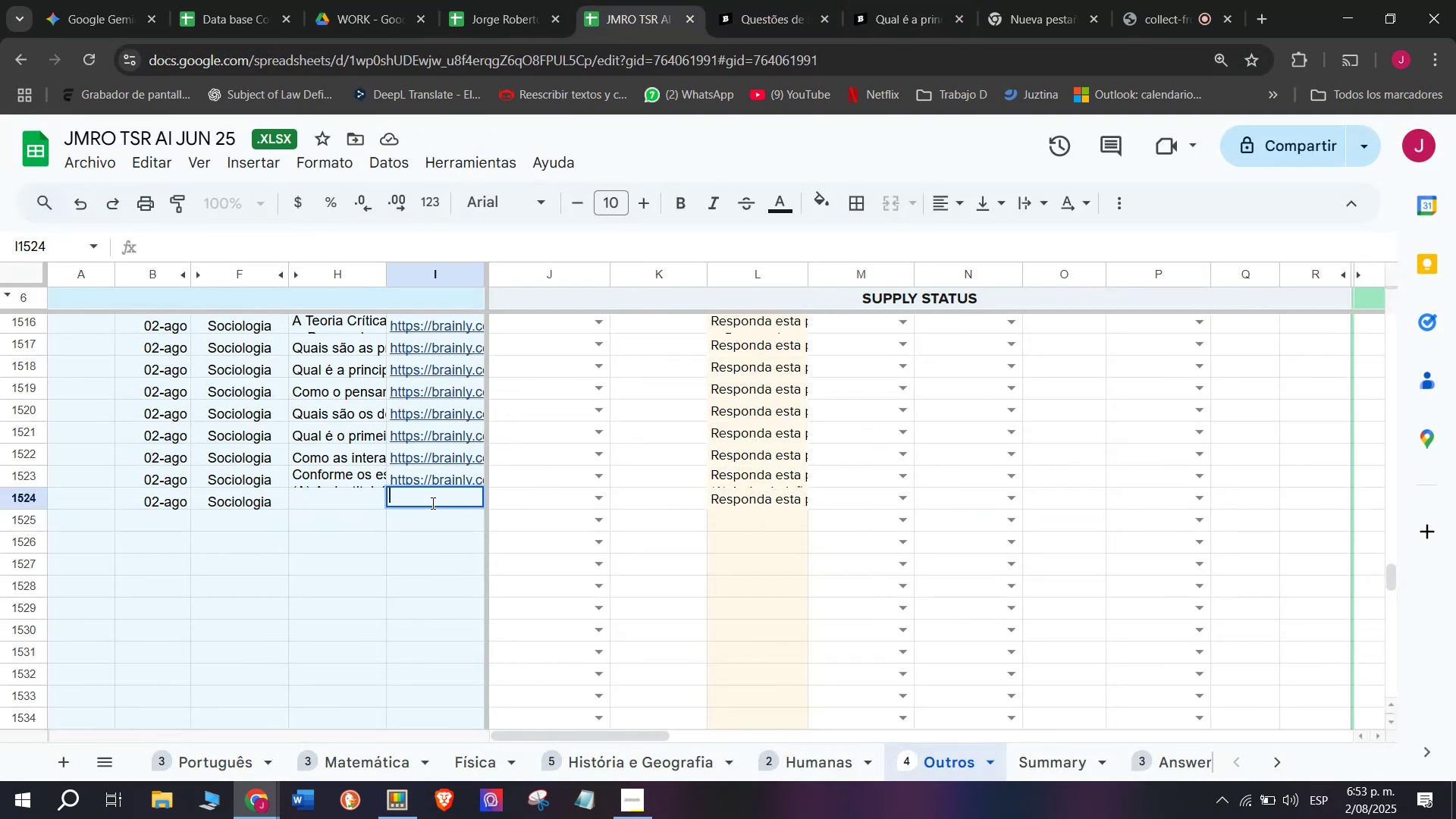 
key(Control+V)
 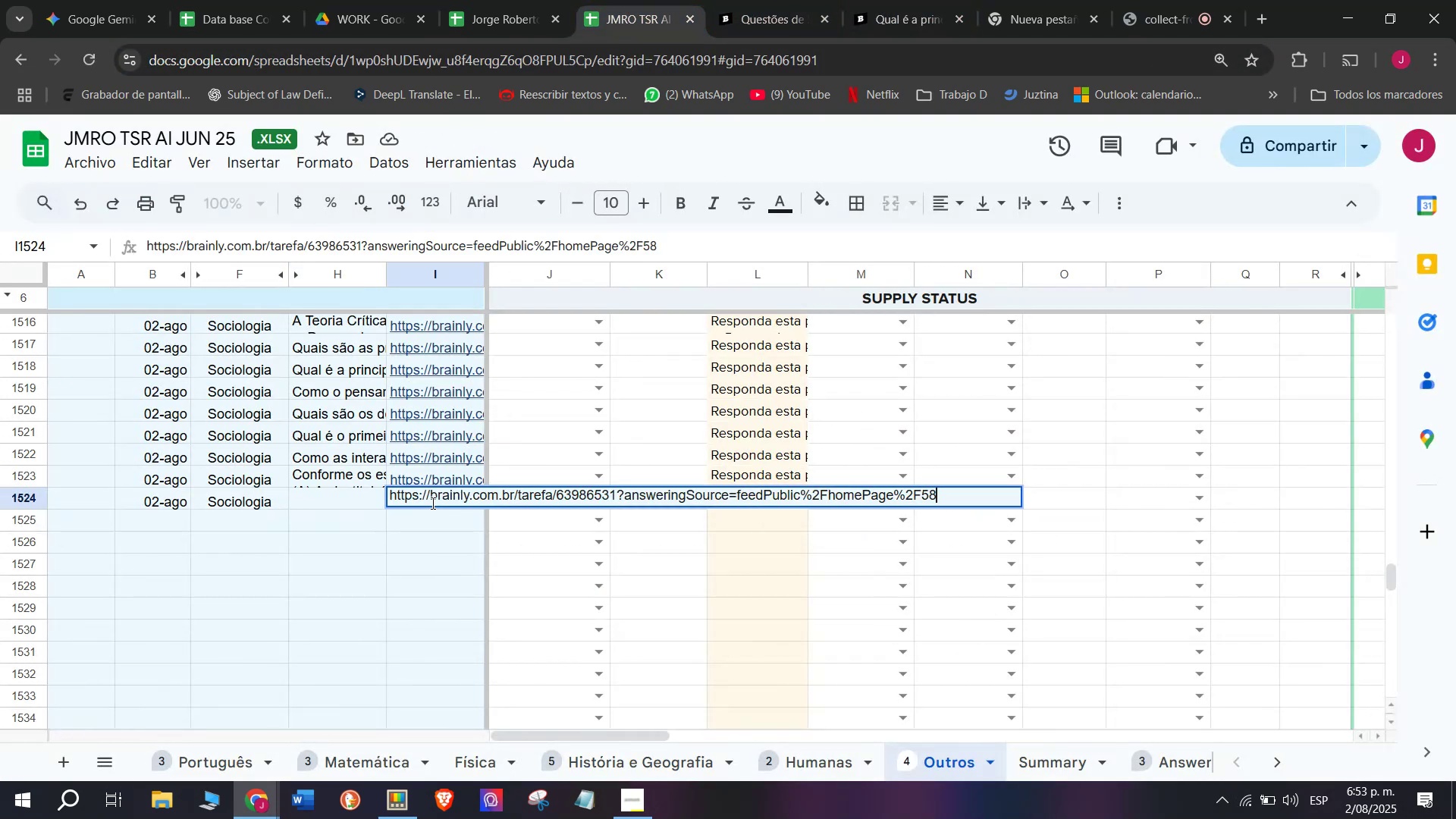 
key(Enter)
 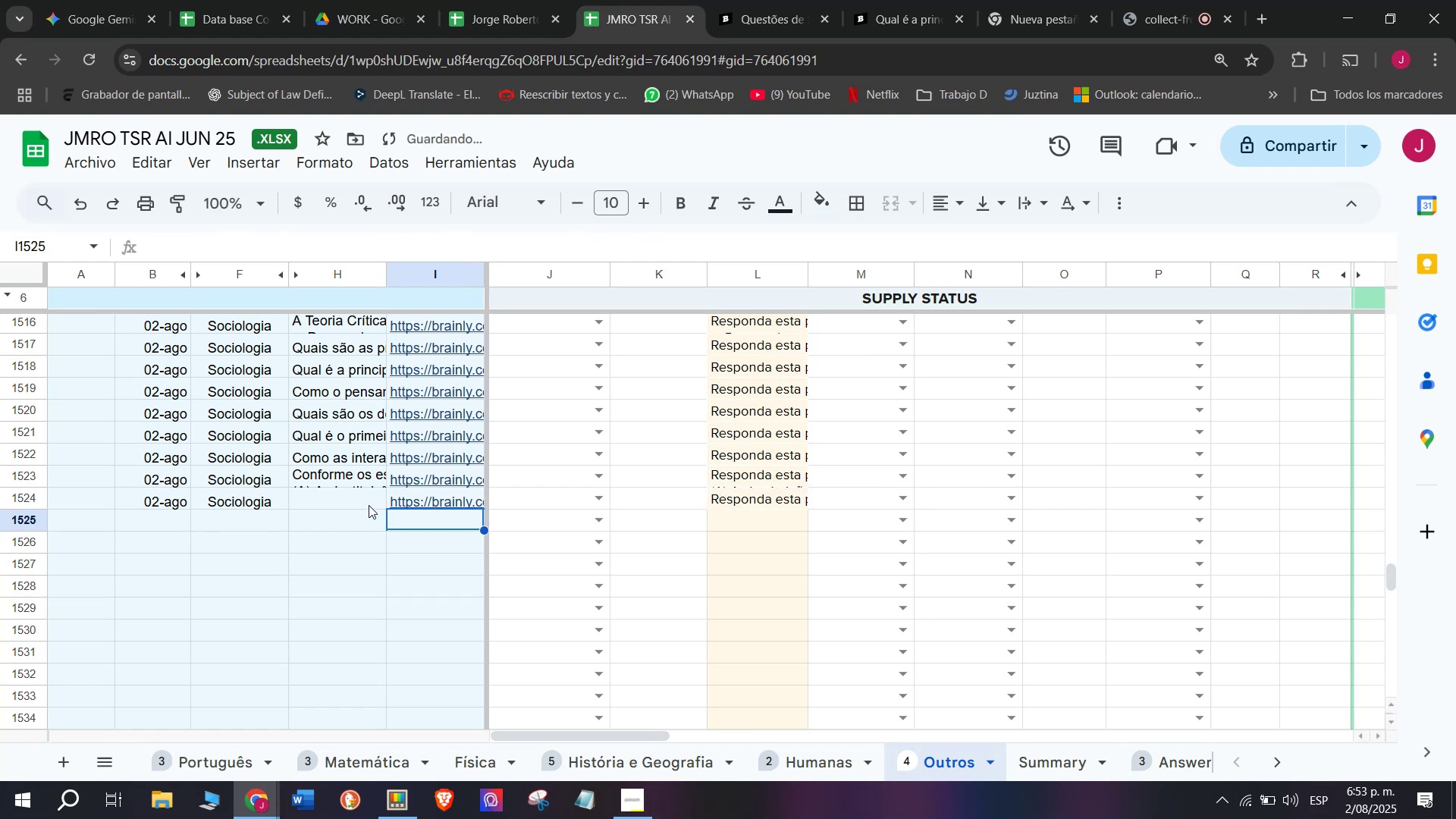 
left_click([365, 504])
 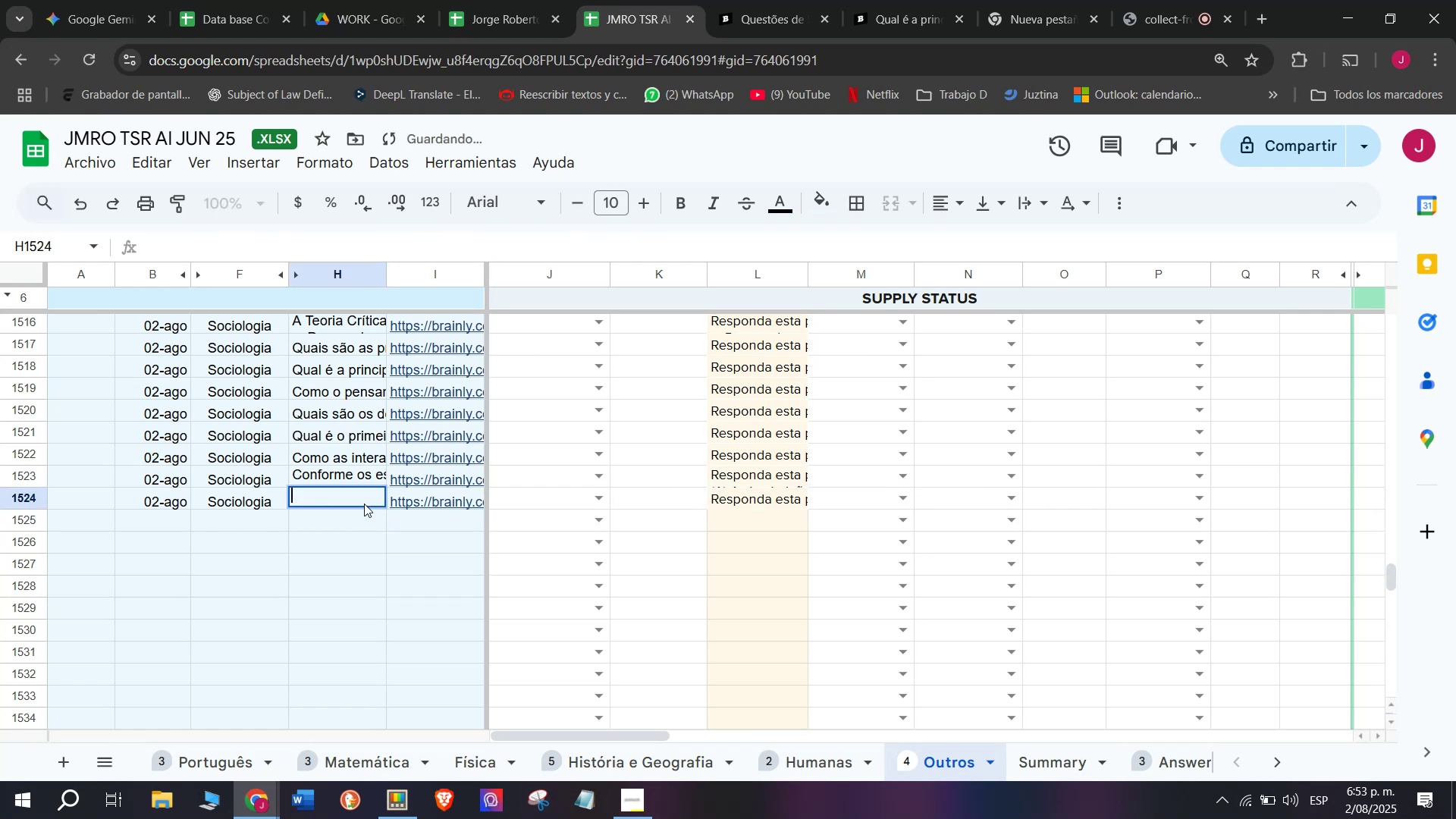 
key(Meta+V)
 